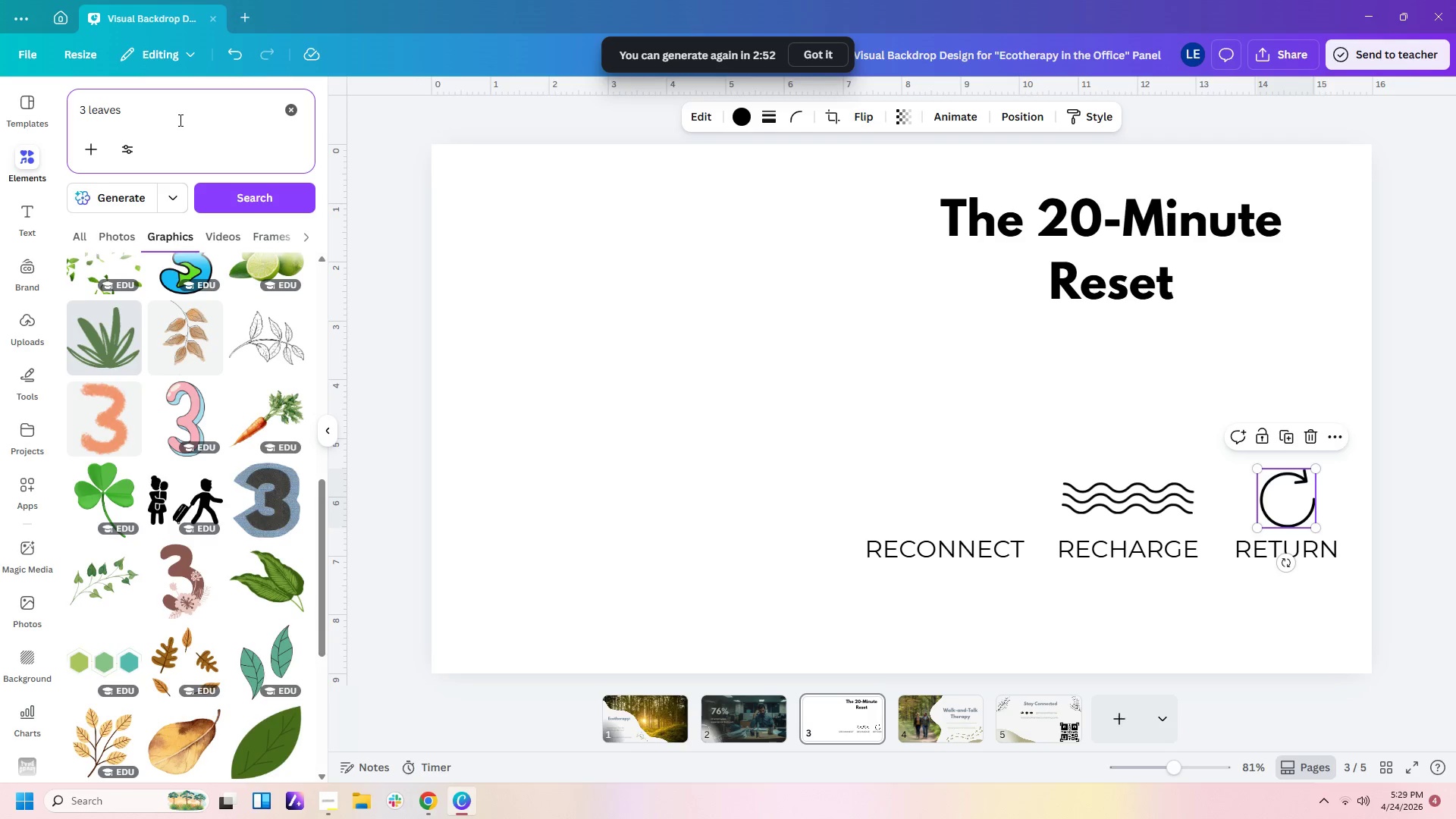 
type( icon)
 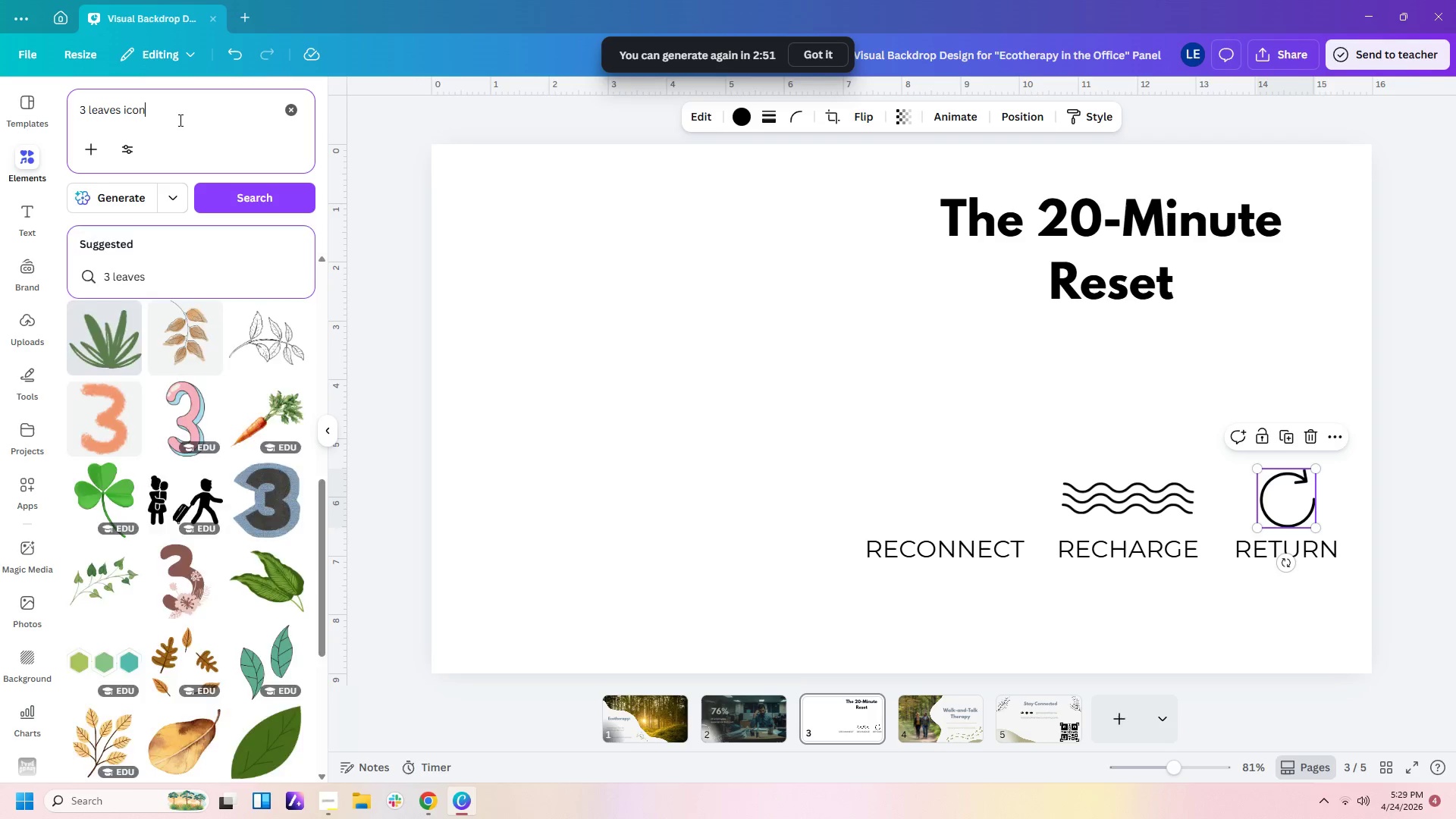 
key(Enter)
 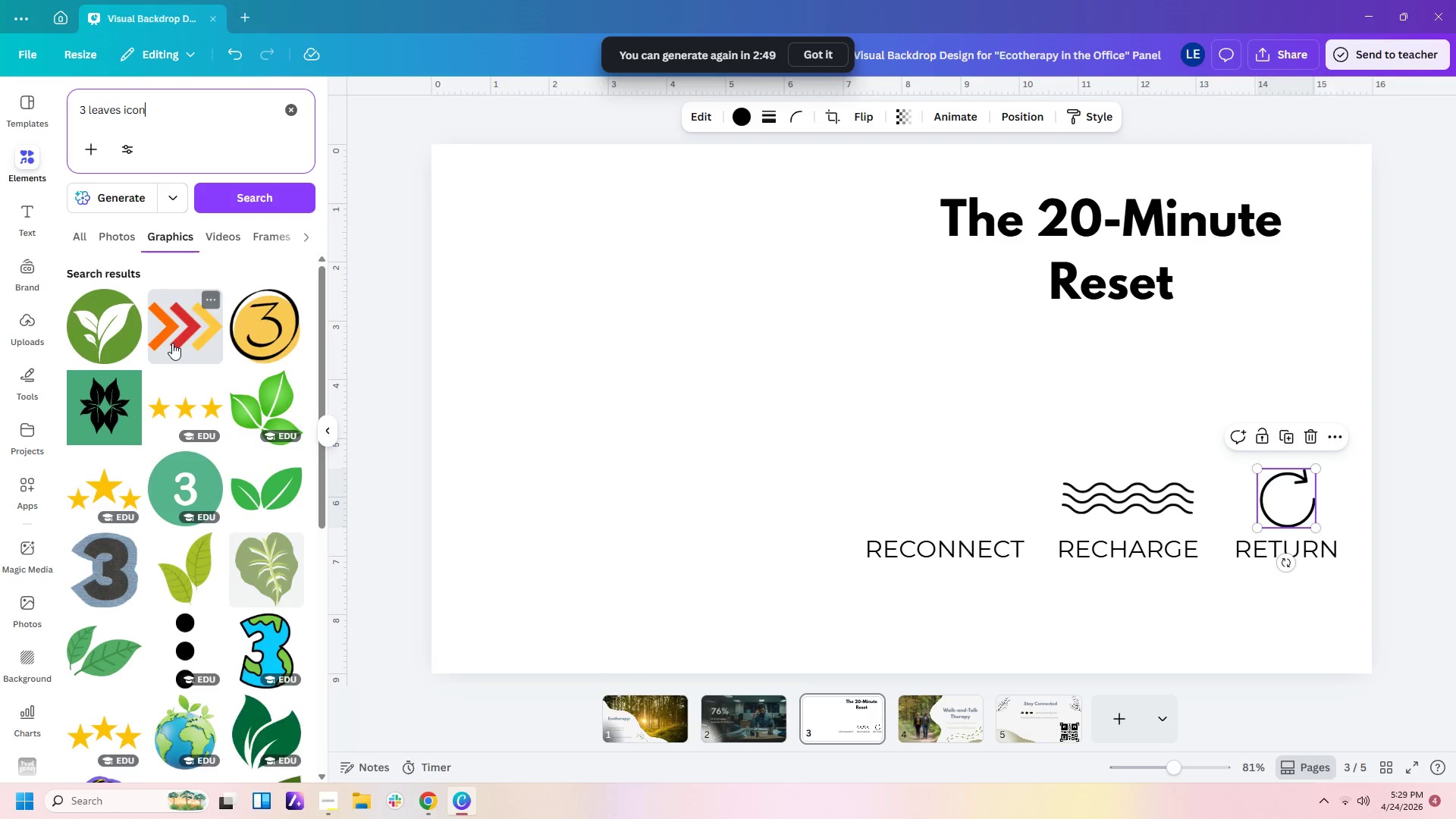 
mouse_move([171, 375])
 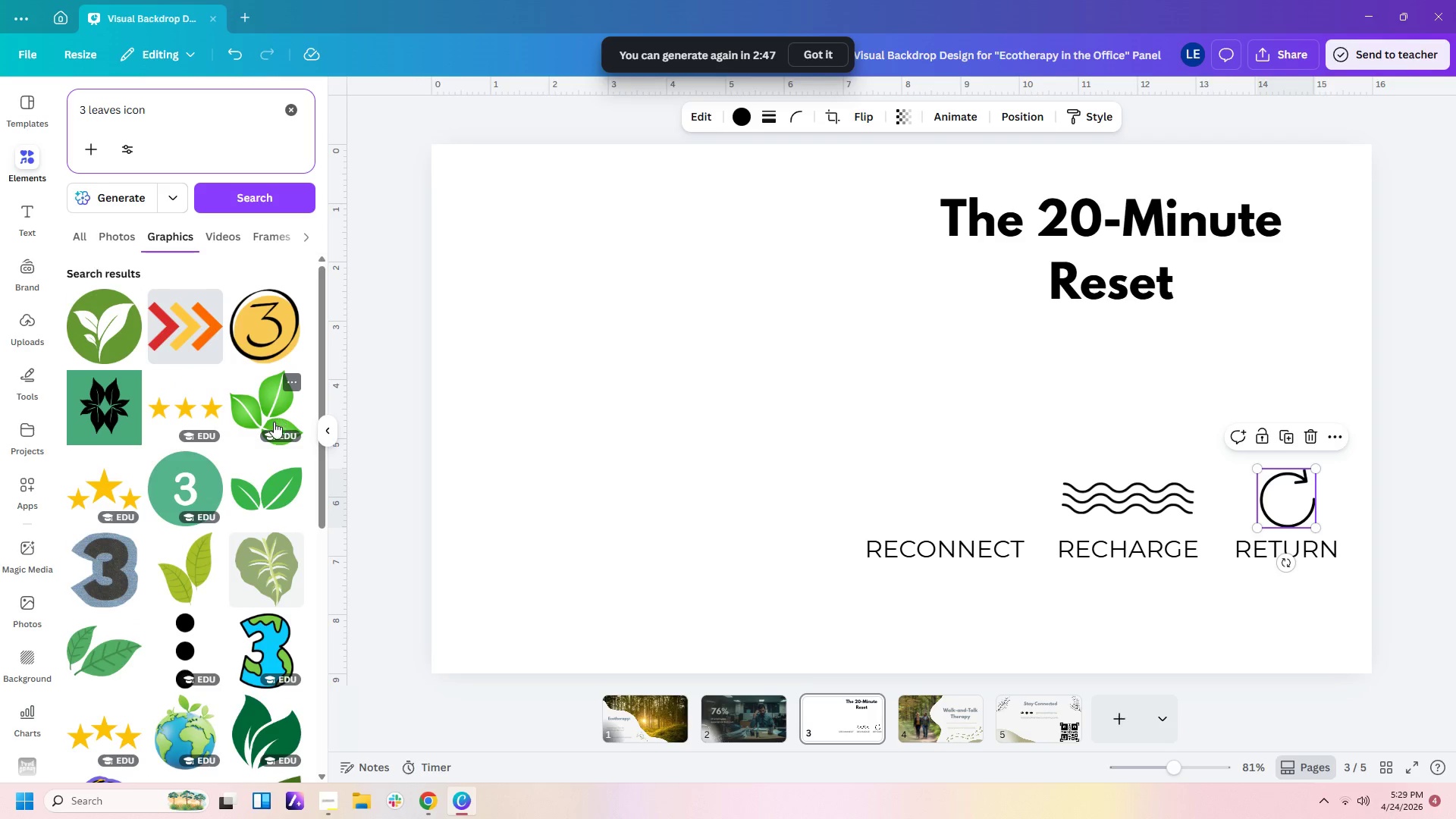 
scroll: coordinate [246, 440], scroll_direction: down, amount: 13.0
 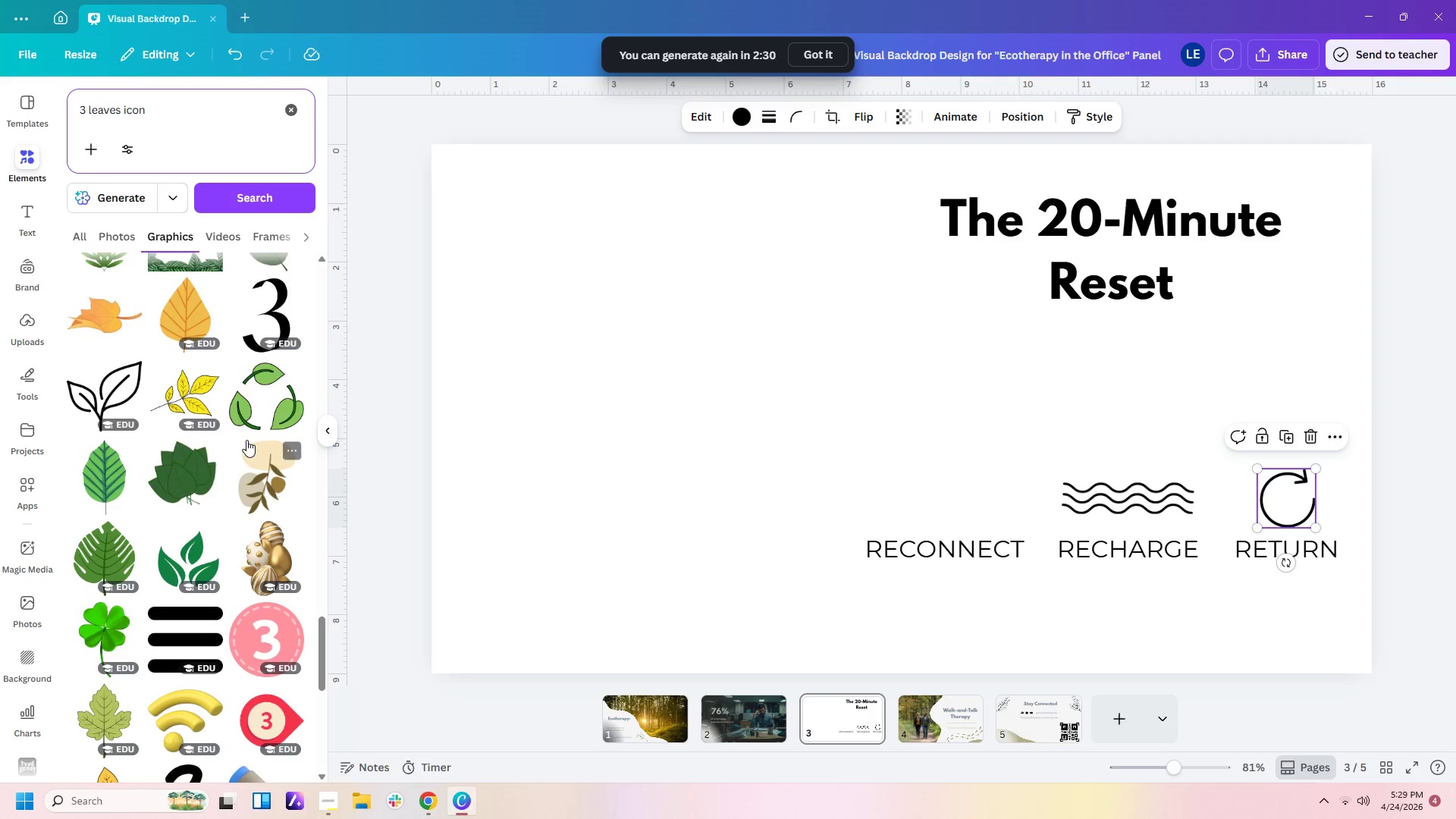 
scroll: coordinate [246, 440], scroll_direction: down, amount: 12.0
 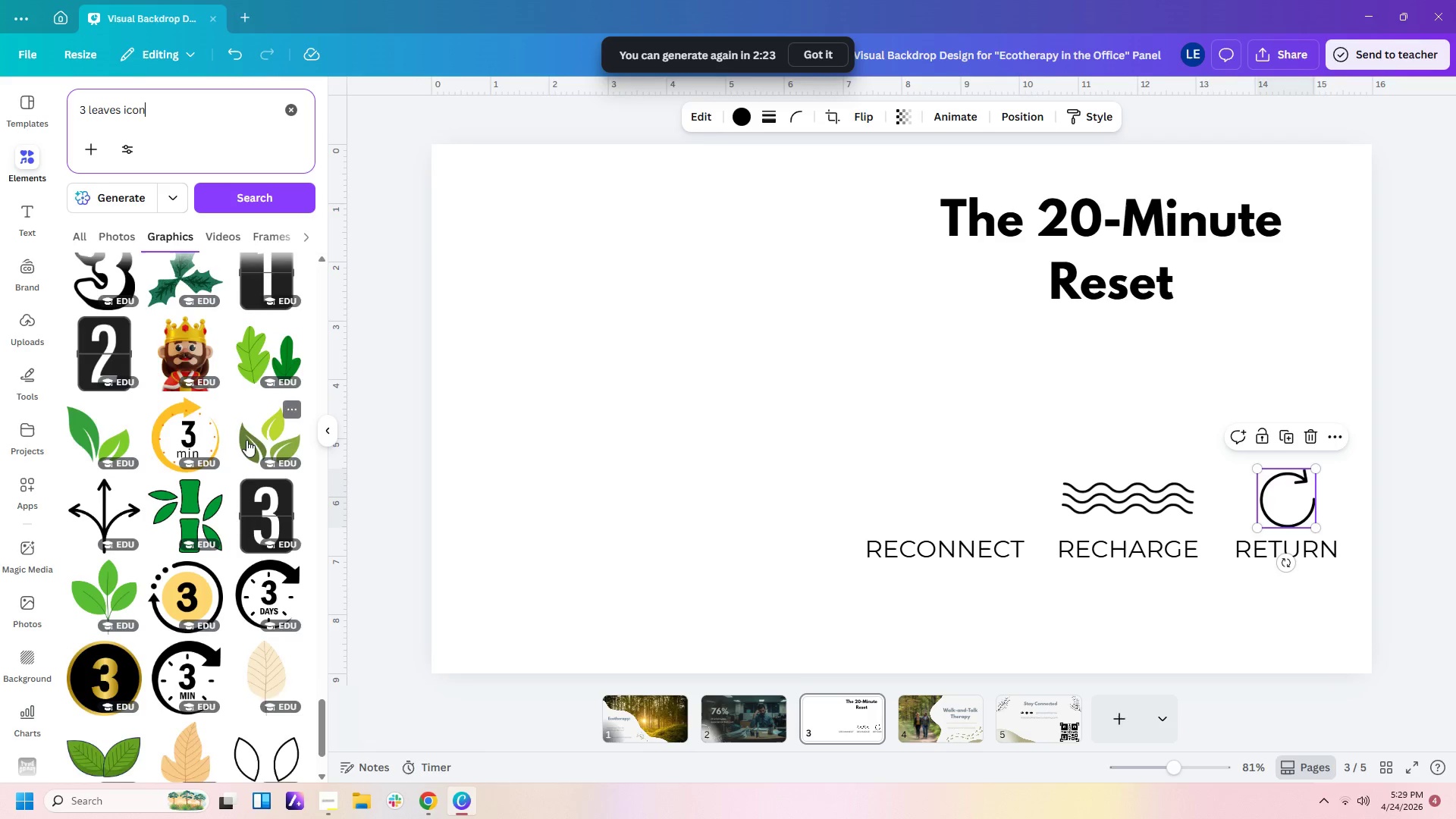 
left_click([105, 495])
 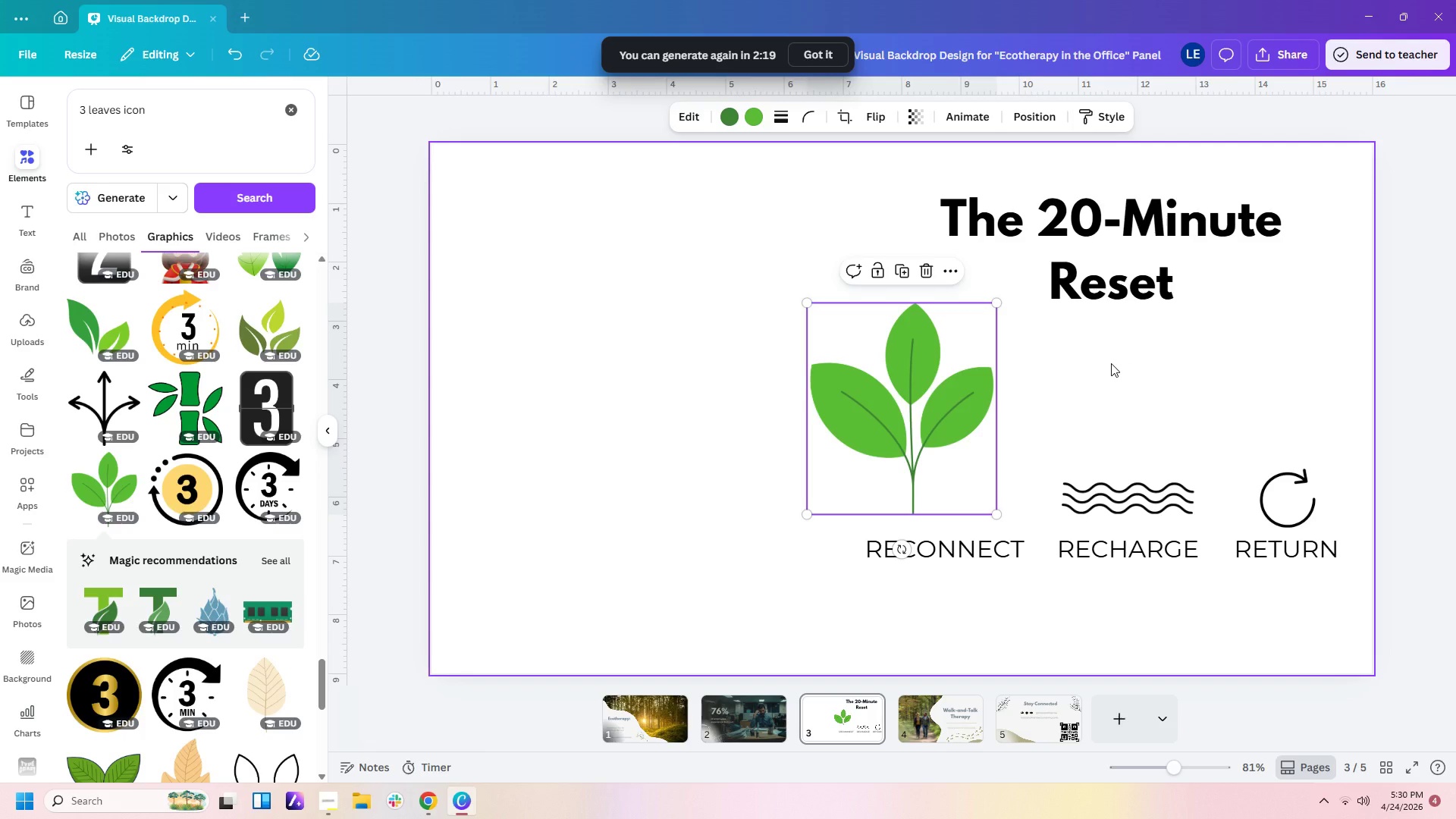 
left_click([949, 399])
 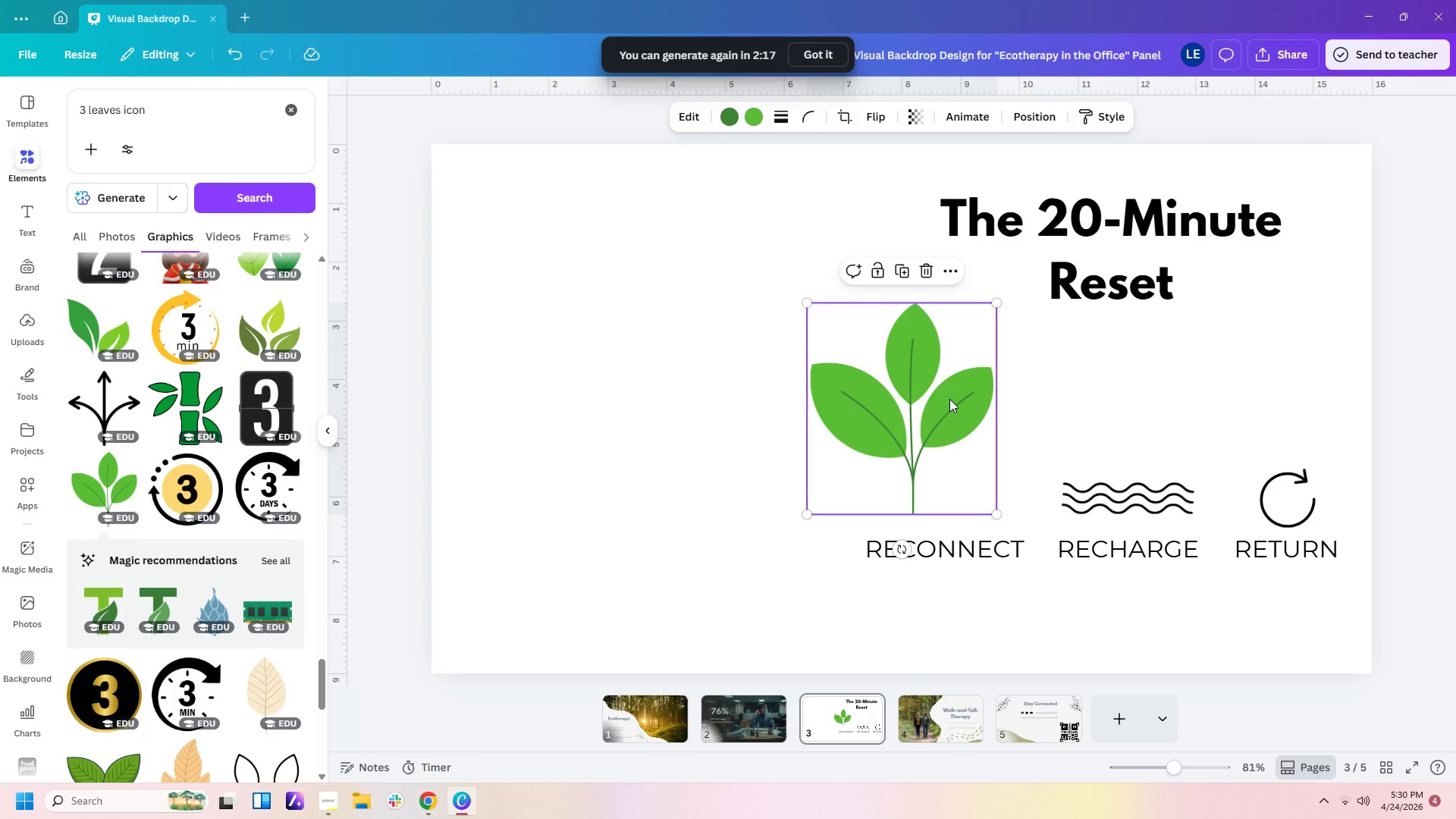 
key(Control+X)
 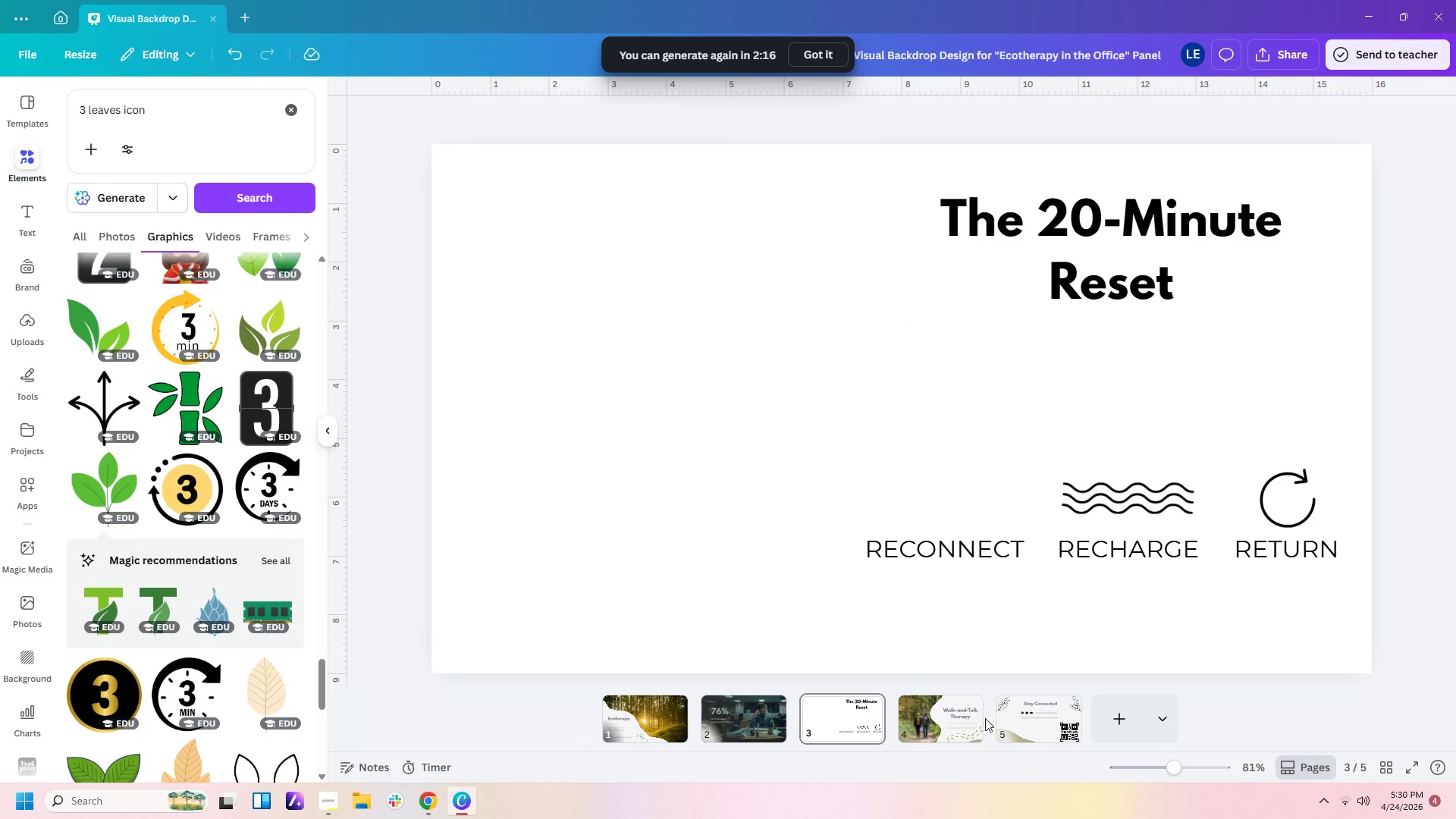 
left_click([961, 730])
 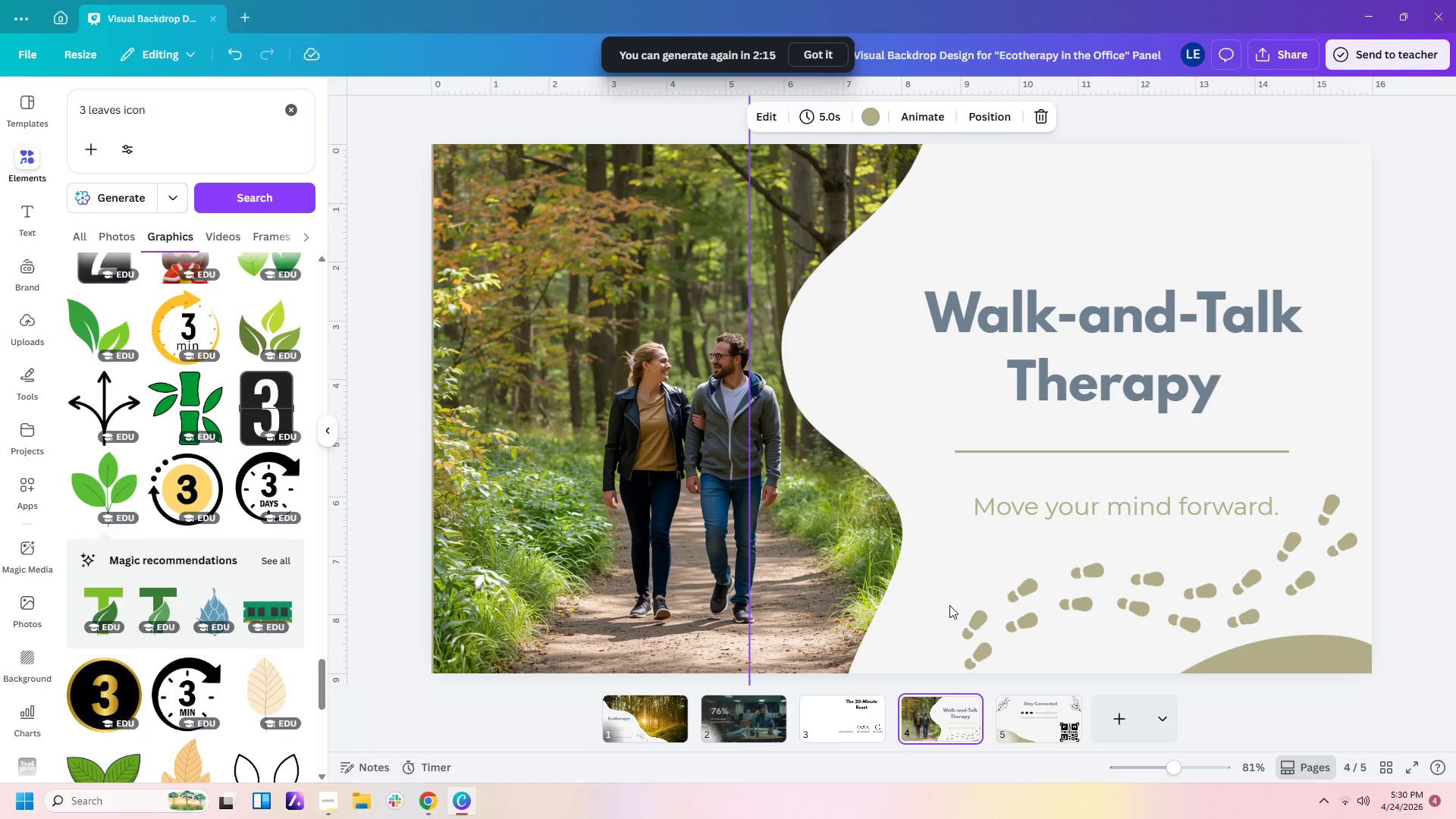 
key(Control+V)
 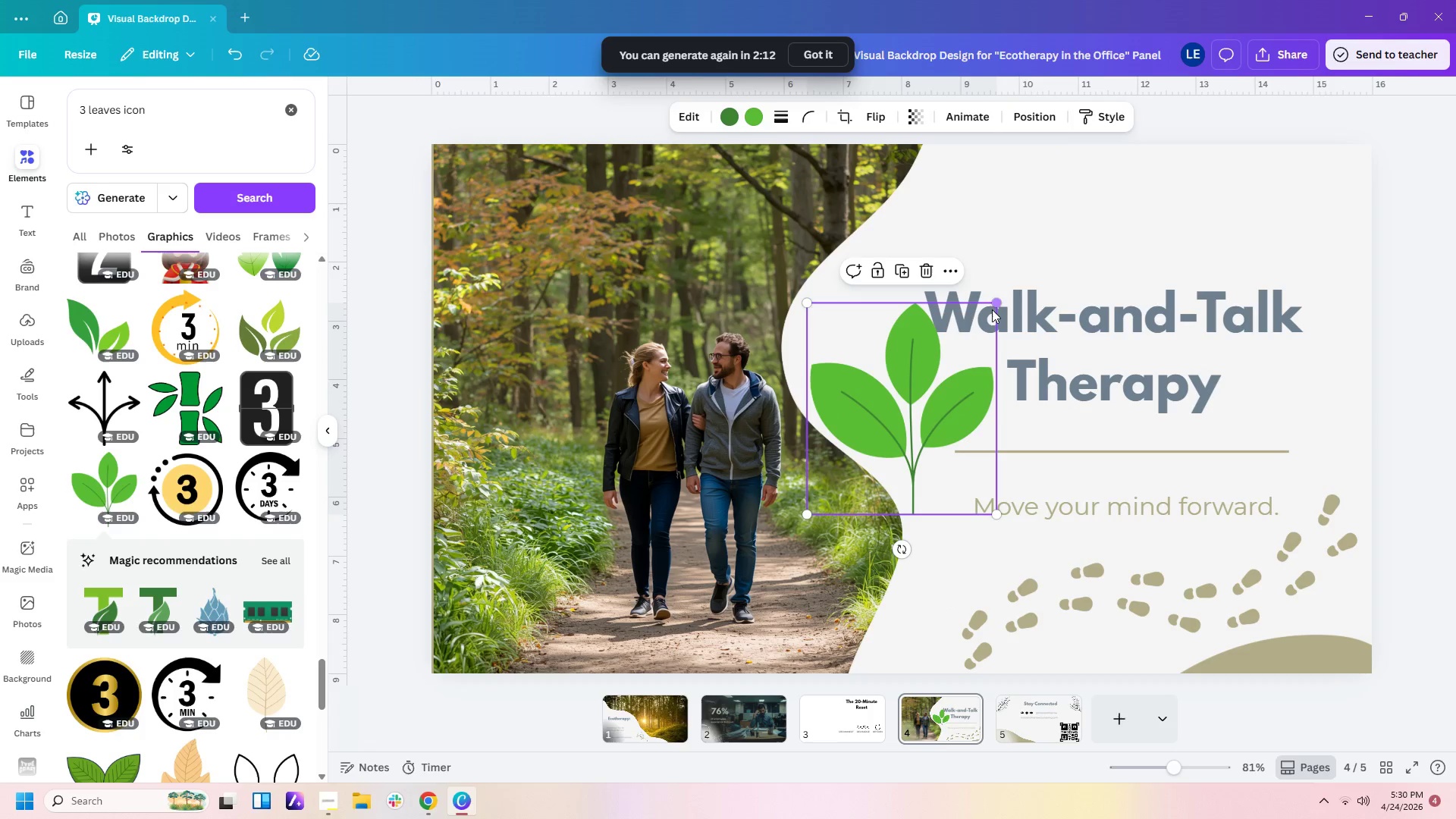 
left_click_drag(start_coordinate=[997, 300], to_coordinate=[851, 404])
 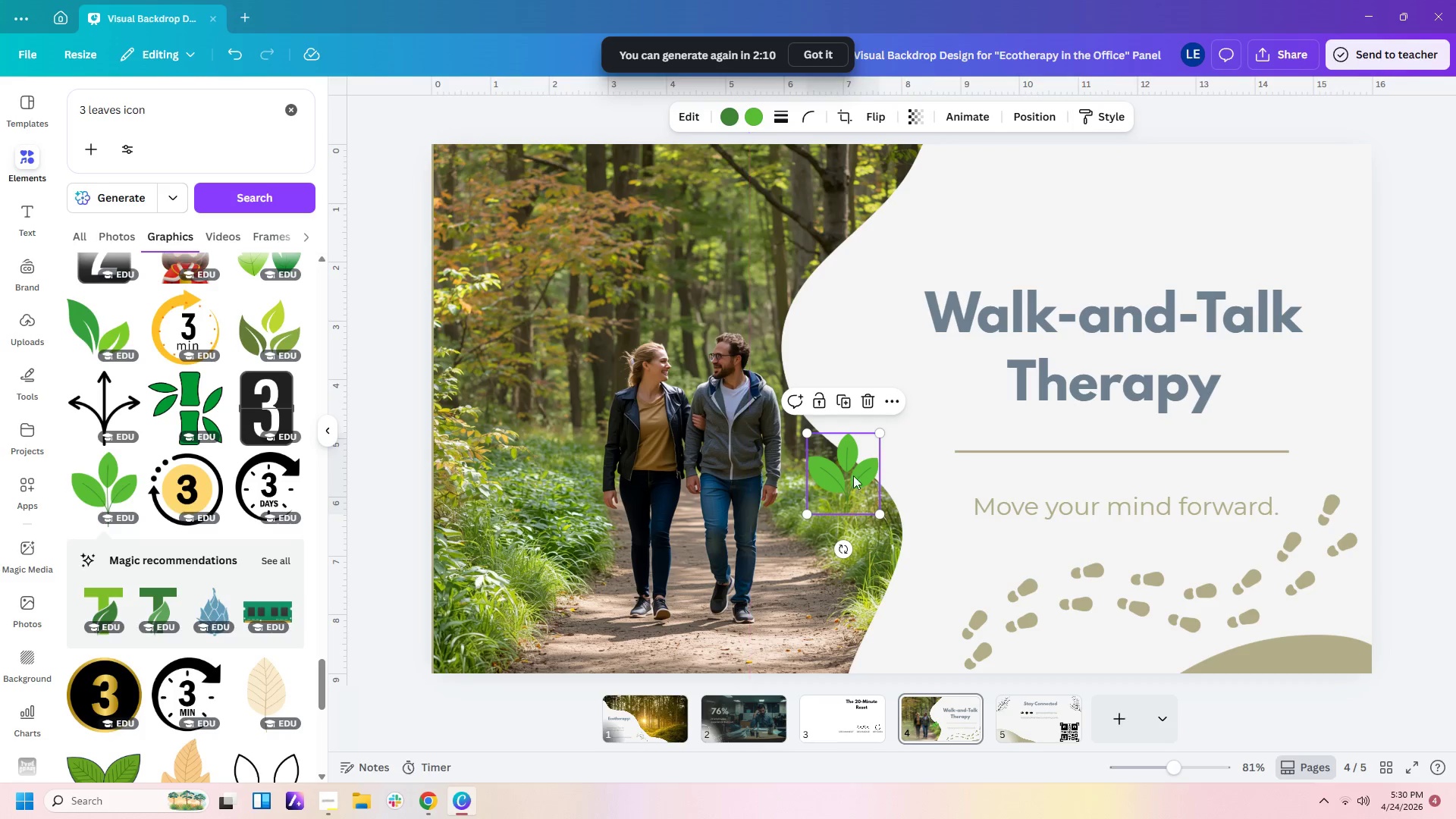 
left_click_drag(start_coordinate=[842, 478], to_coordinate=[1108, 233])
 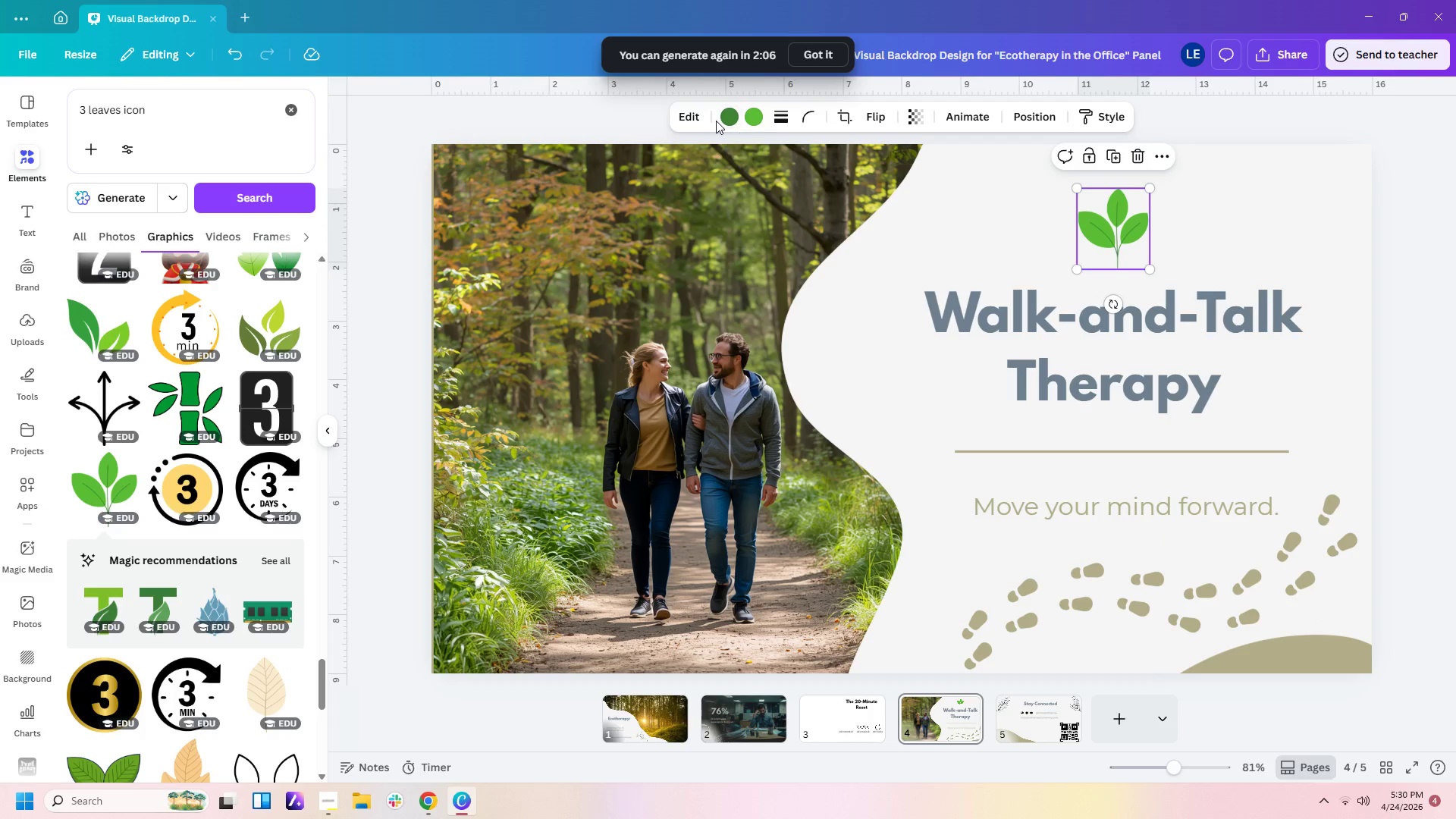 
double_click([732, 120])
 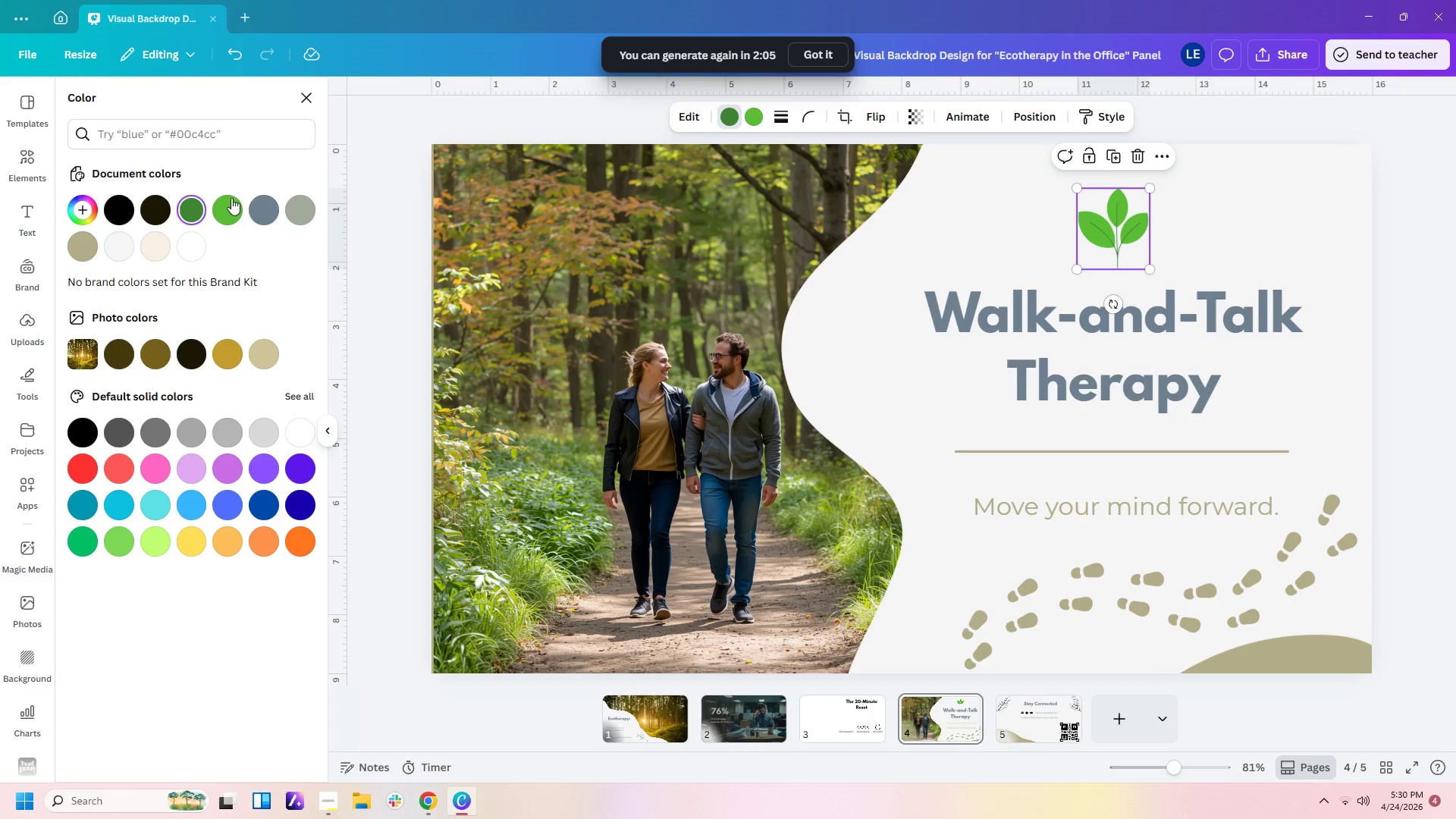 
left_click([265, 212])
 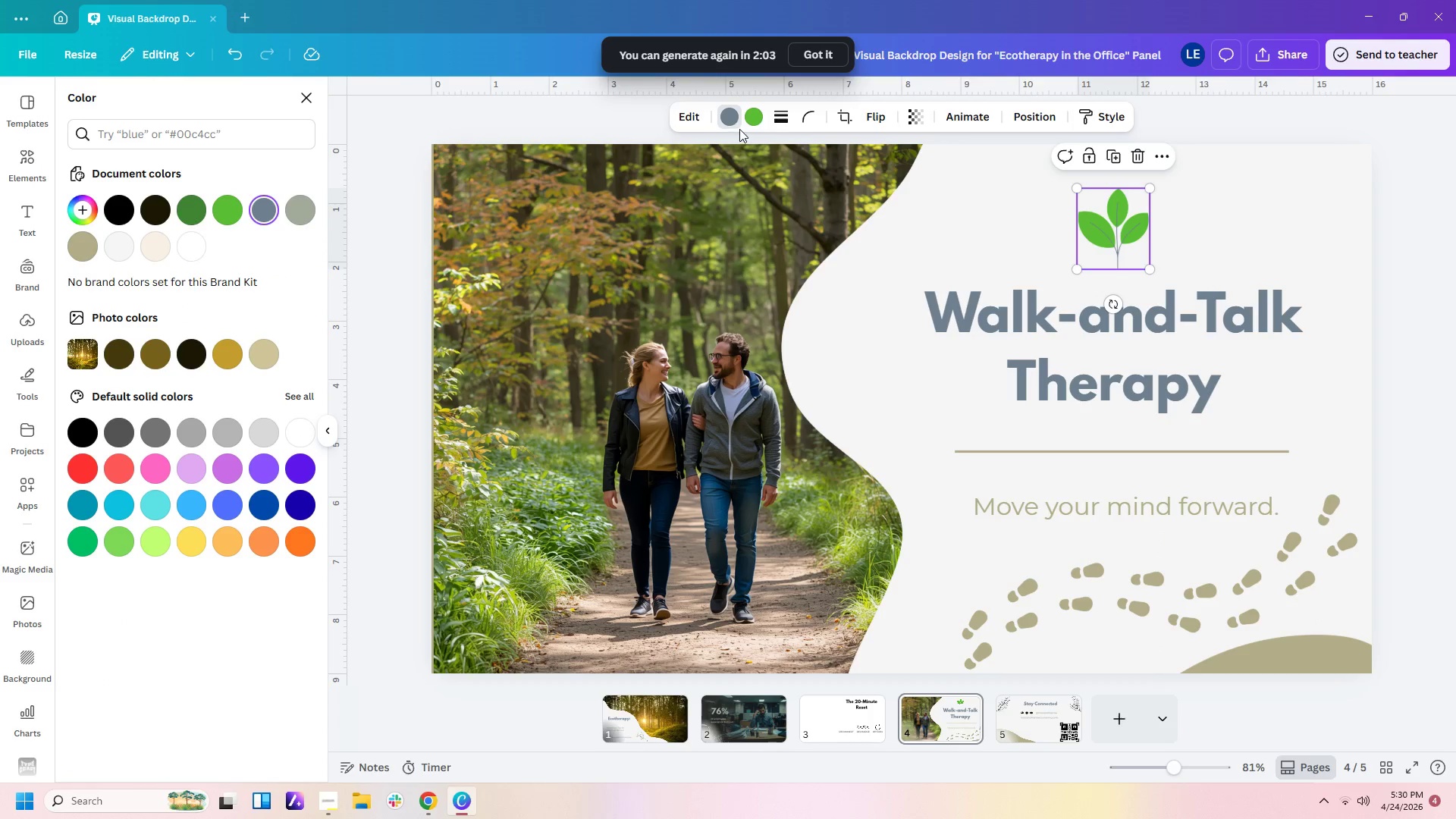 
left_click([758, 111])
 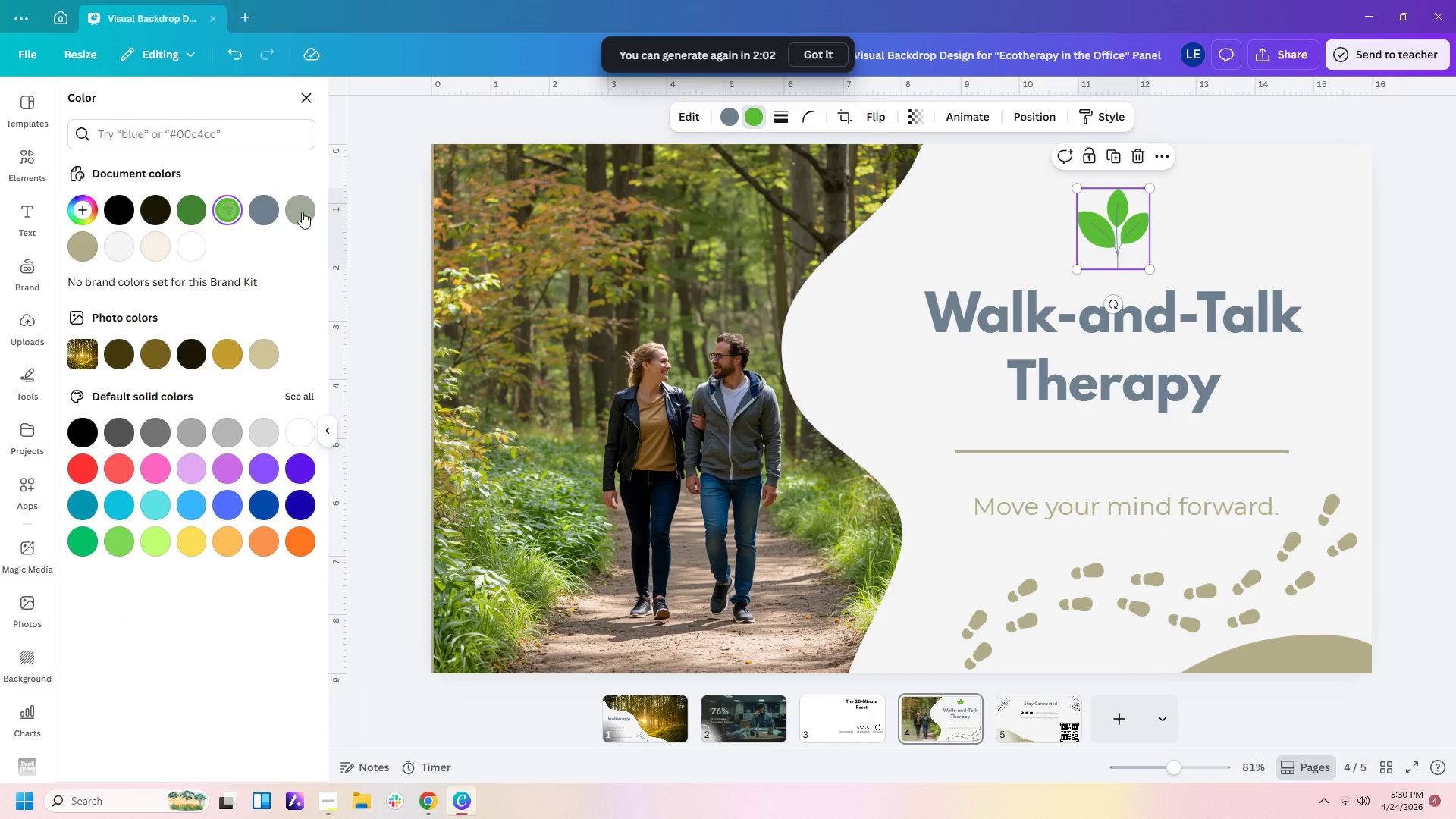 
left_click([306, 204])
 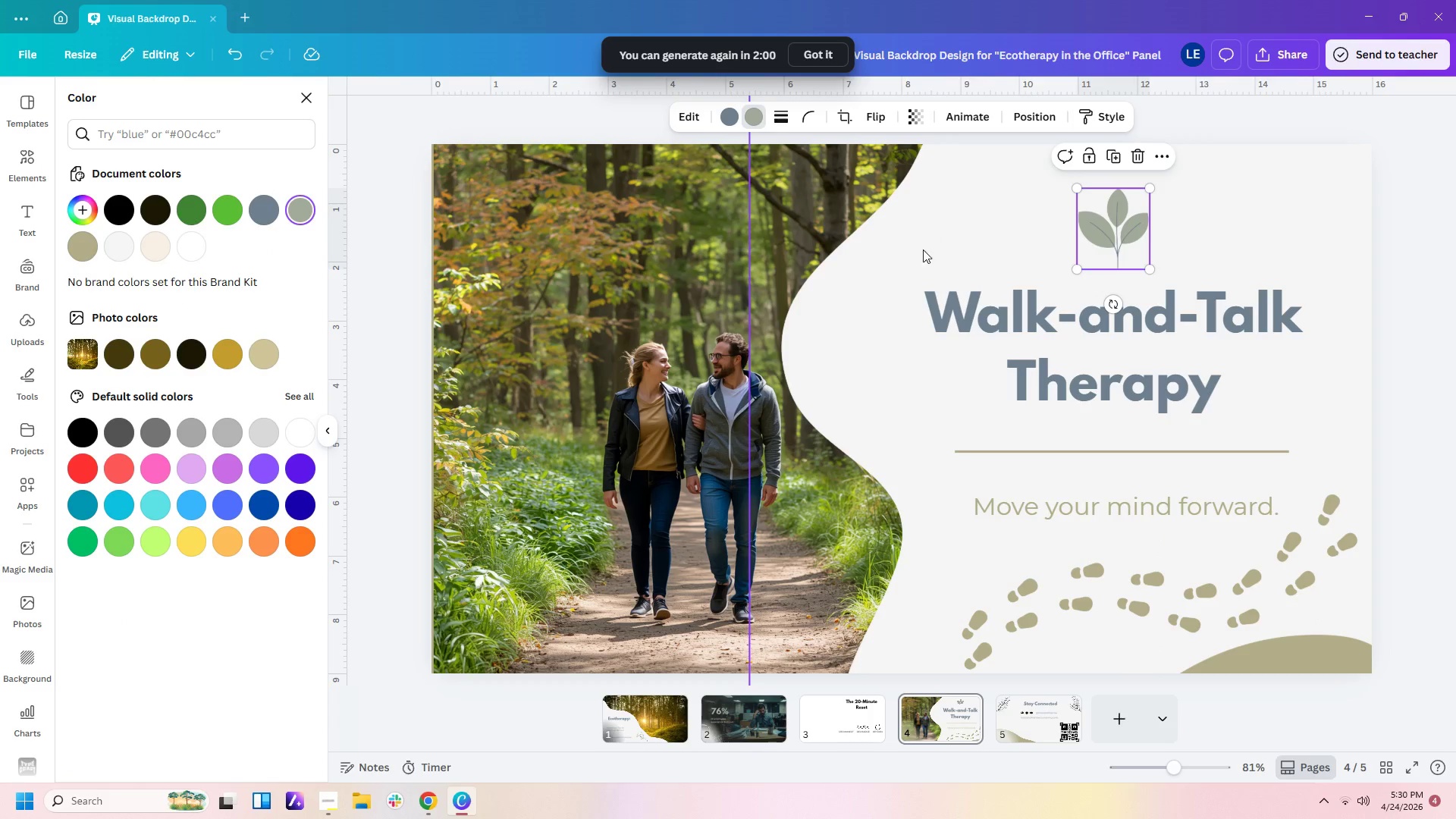 
left_click([899, 256])
 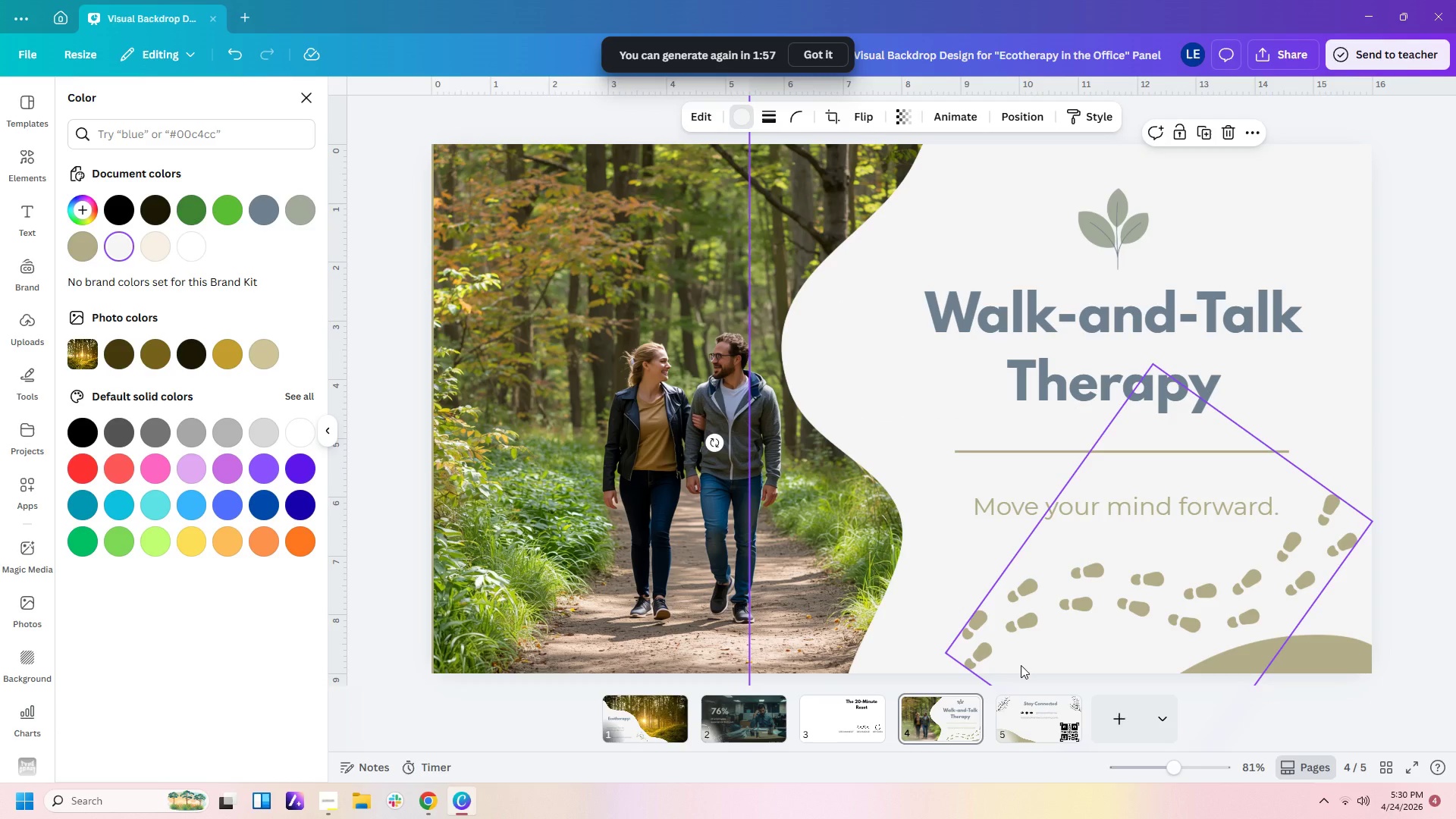 
left_click([1002, 718])
 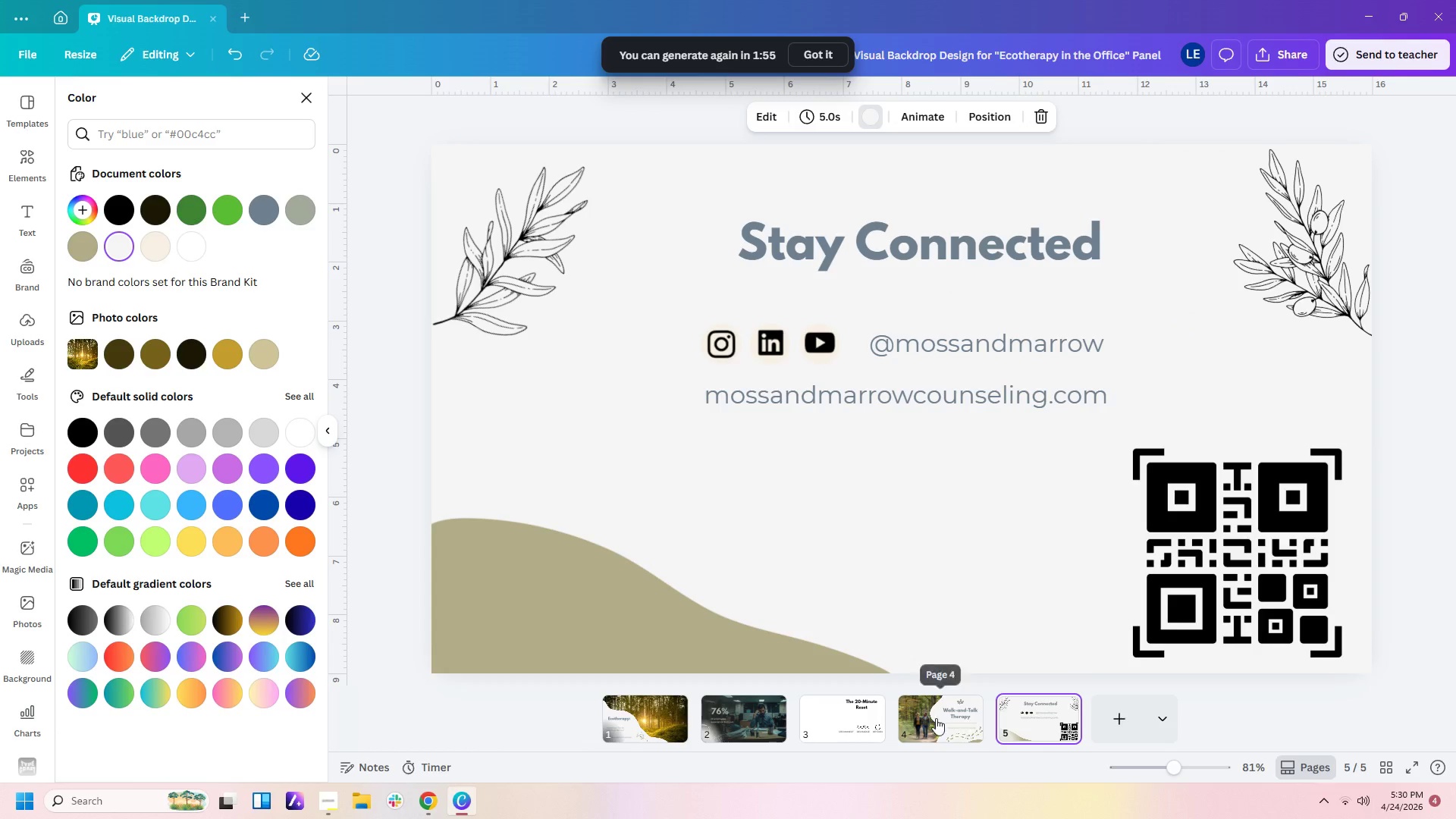 
left_click([860, 709])
 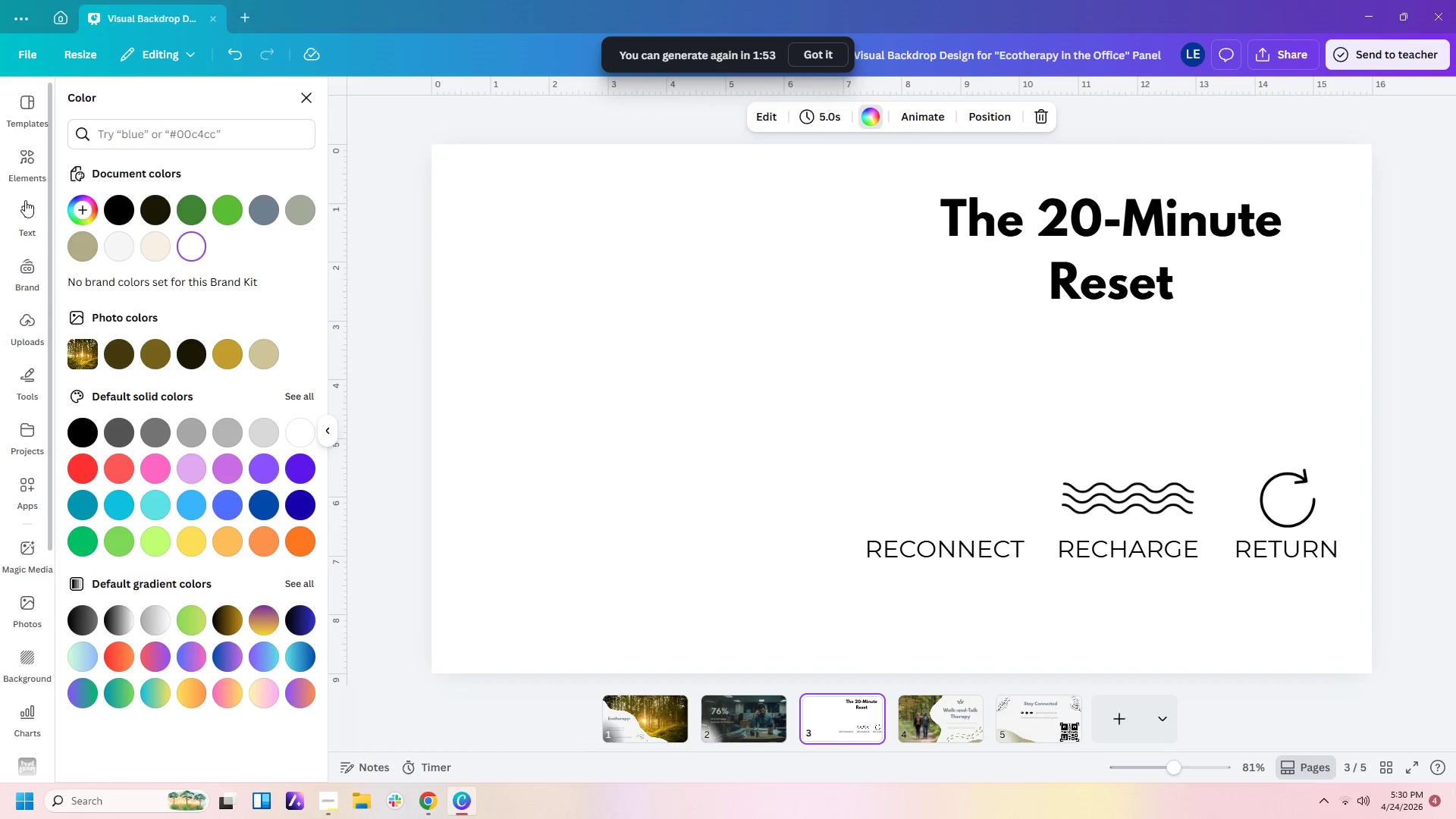 
left_click([21, 165])
 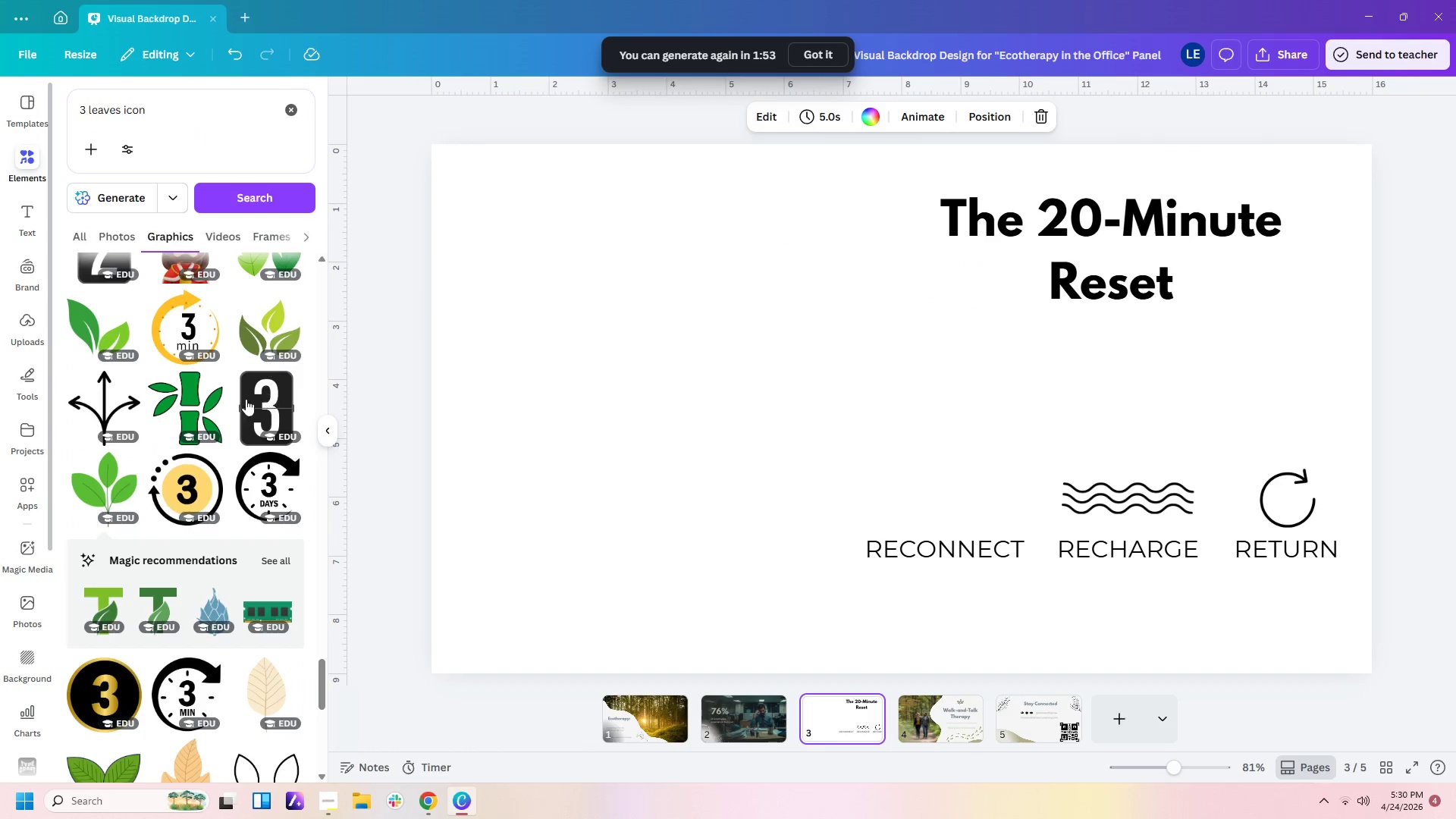 
mouse_move([193, 397])
 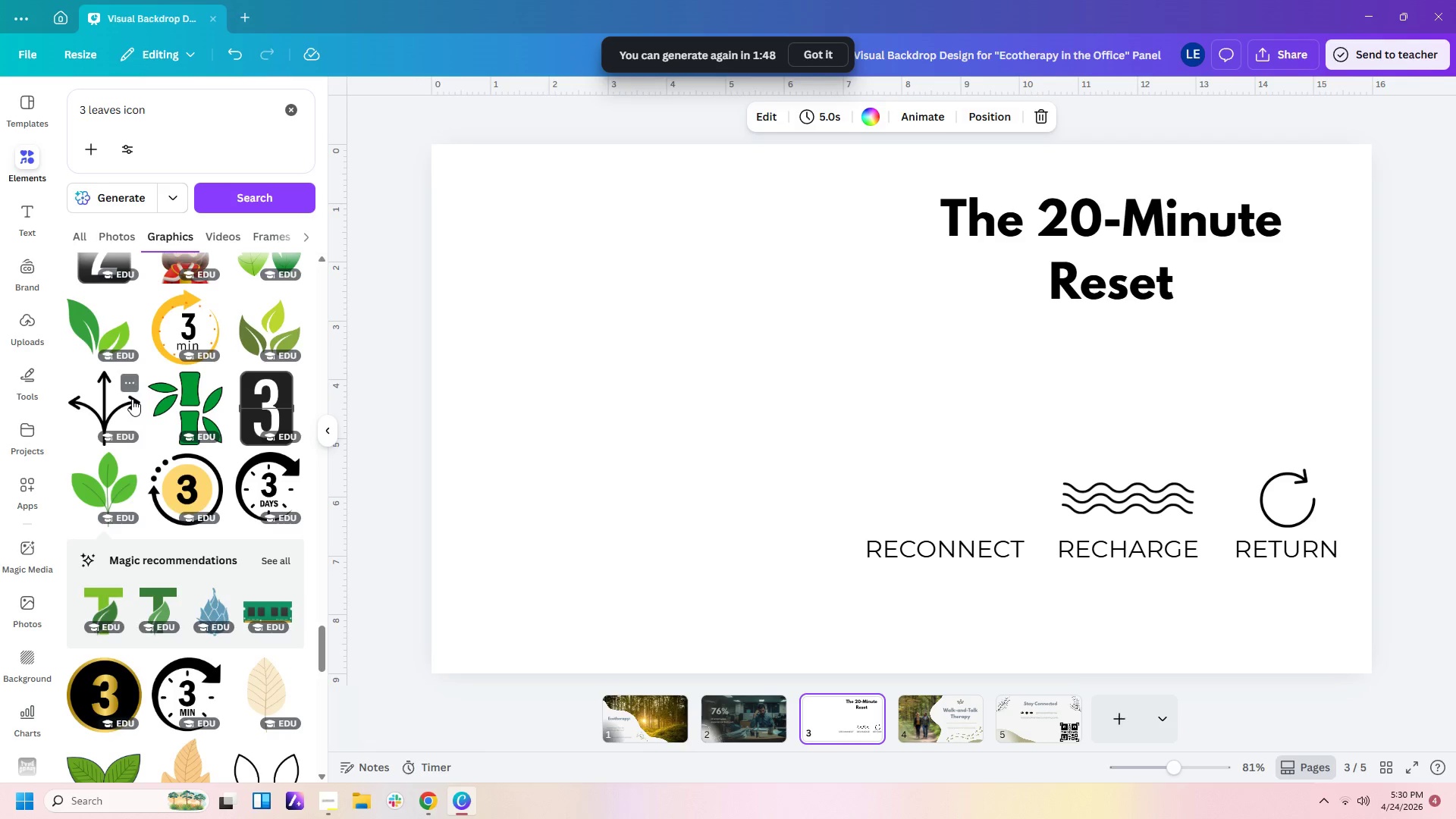 
scroll: coordinate [131, 399], scroll_direction: up, amount: 4.0
 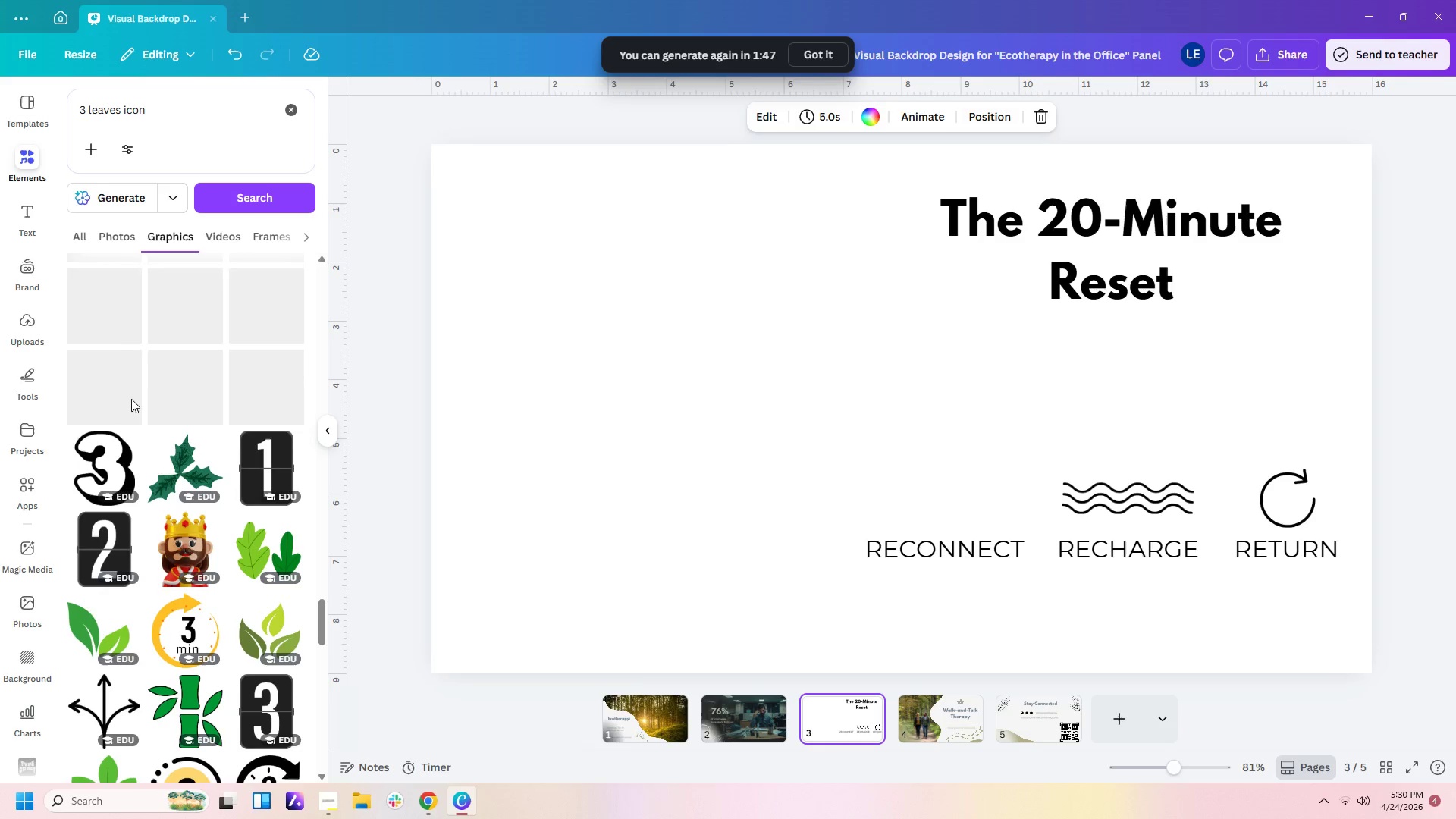 
scroll: coordinate [131, 399], scroll_direction: down, amount: 33.0
 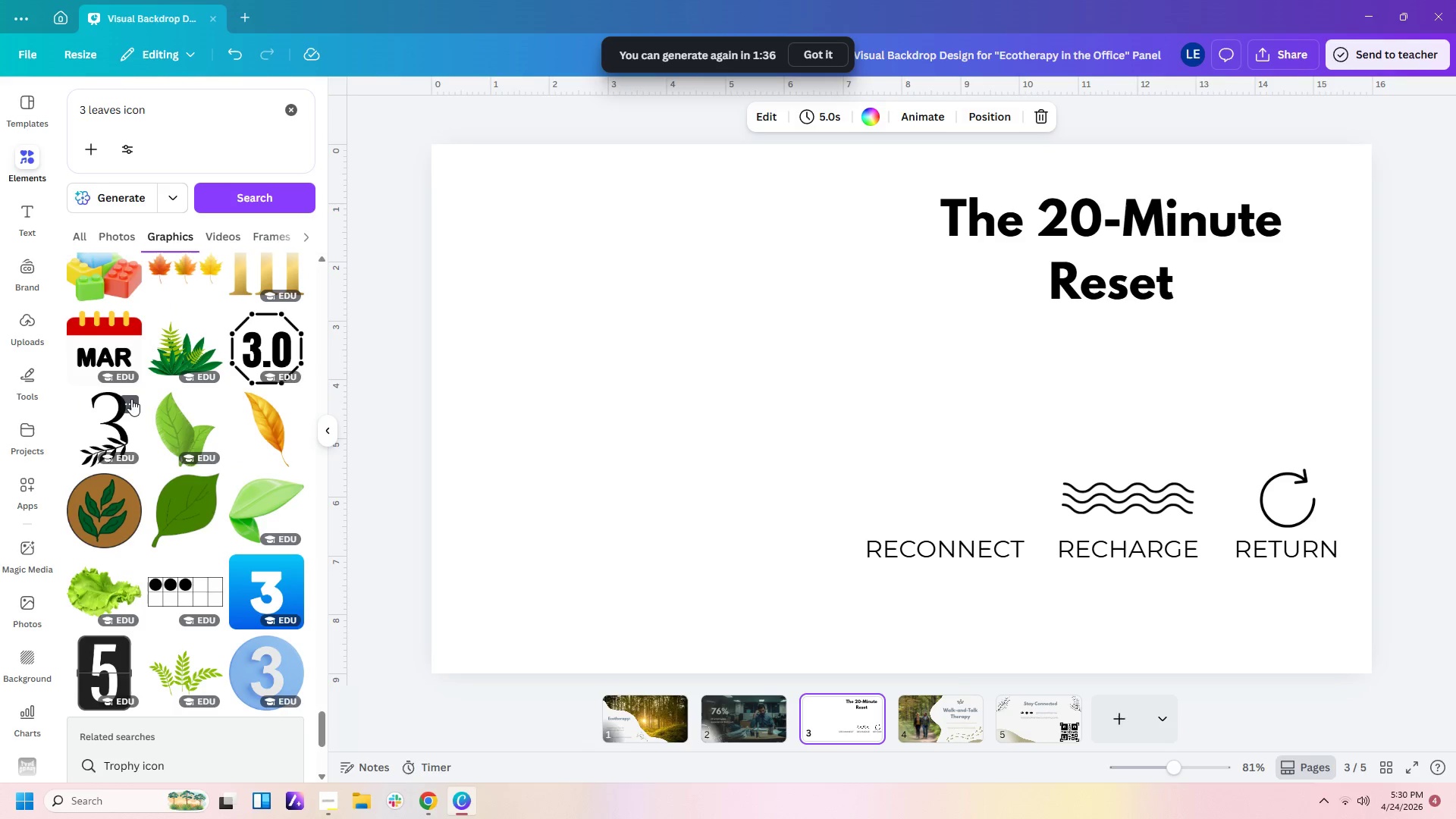 
scroll: coordinate [131, 399], scroll_direction: down, amount: 23.0
 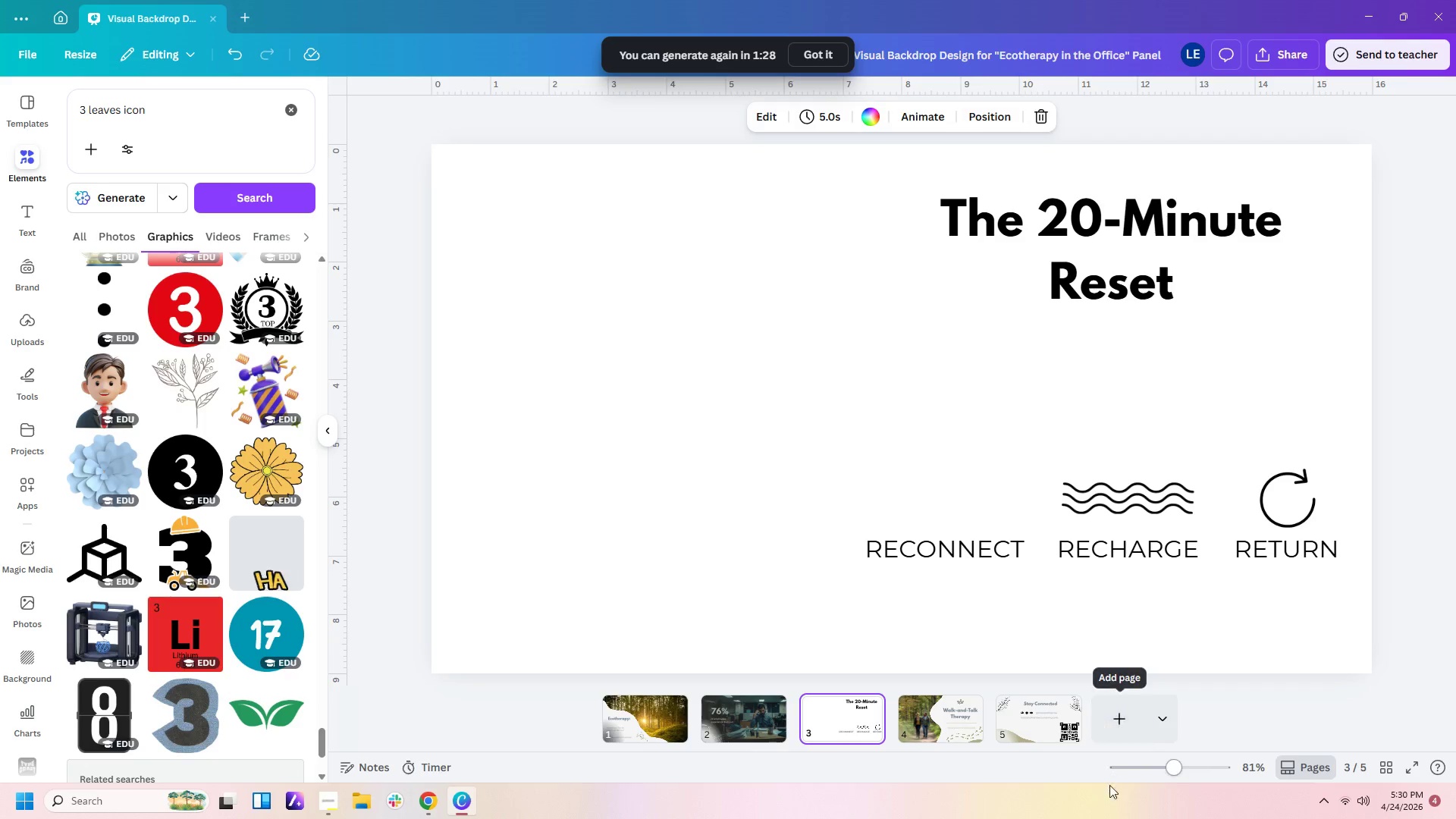 
left_click([1031, 722])
 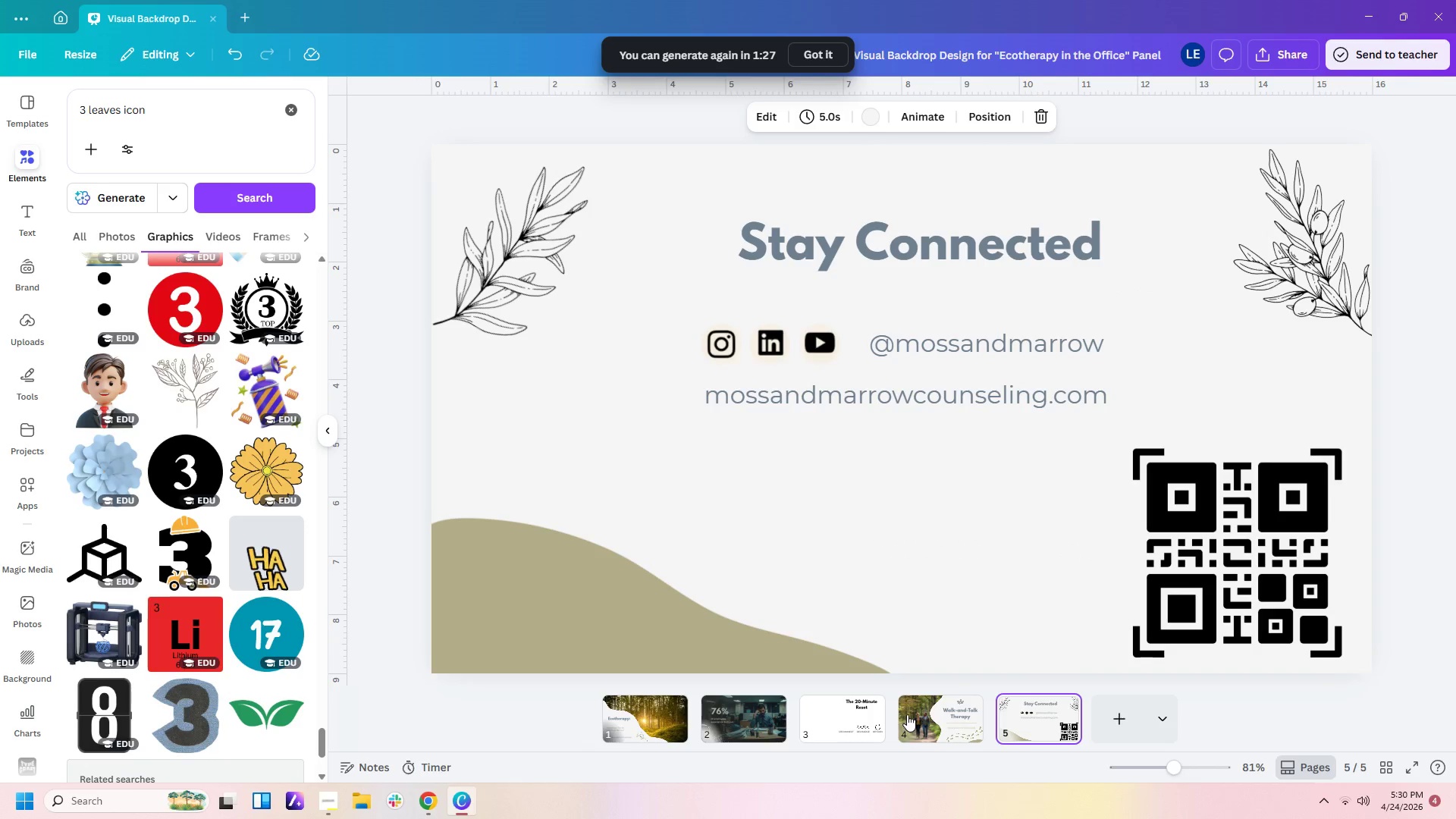 
left_click([942, 716])
 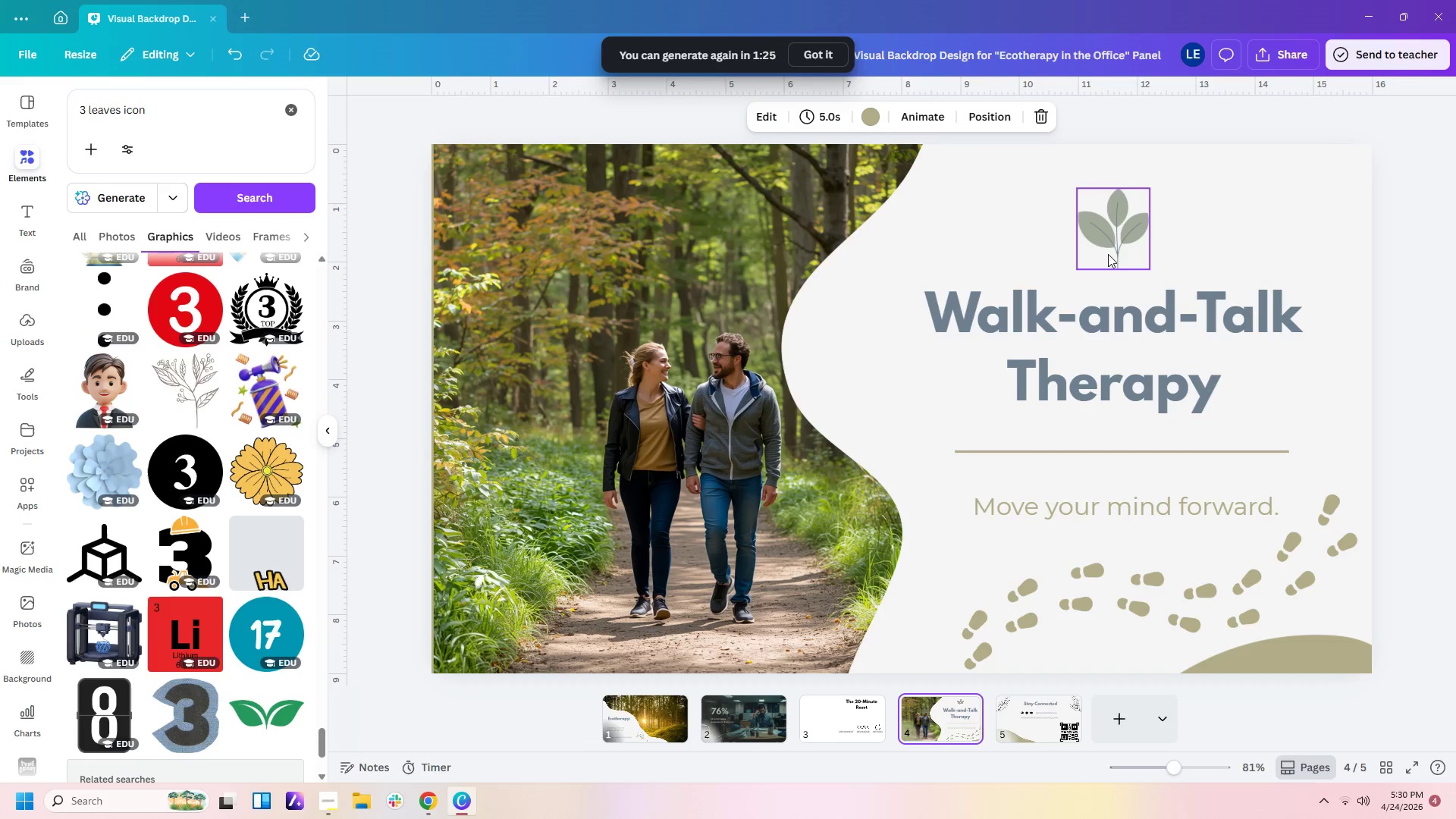 
left_click([1100, 254])
 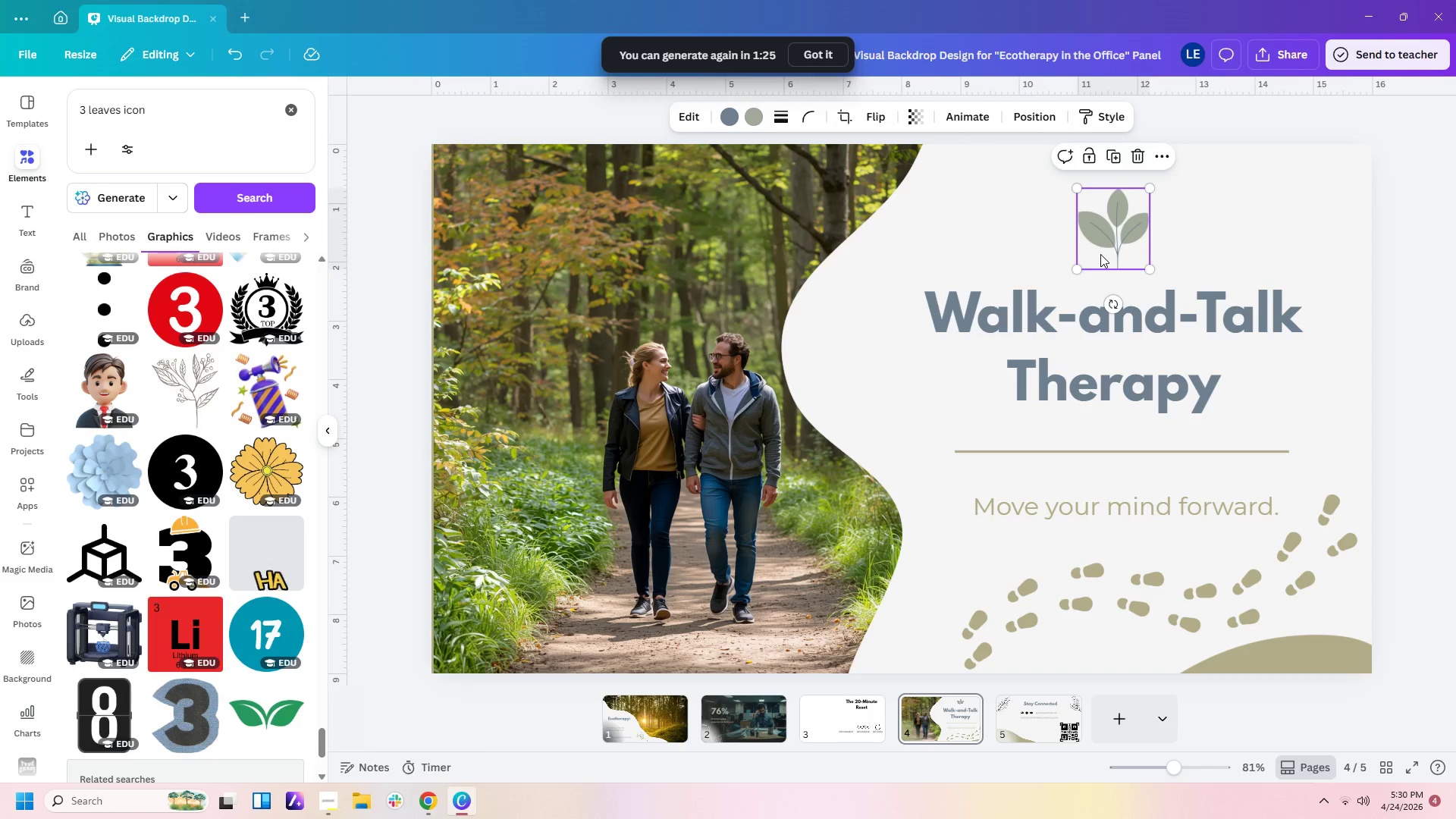 
key(Control+C)
 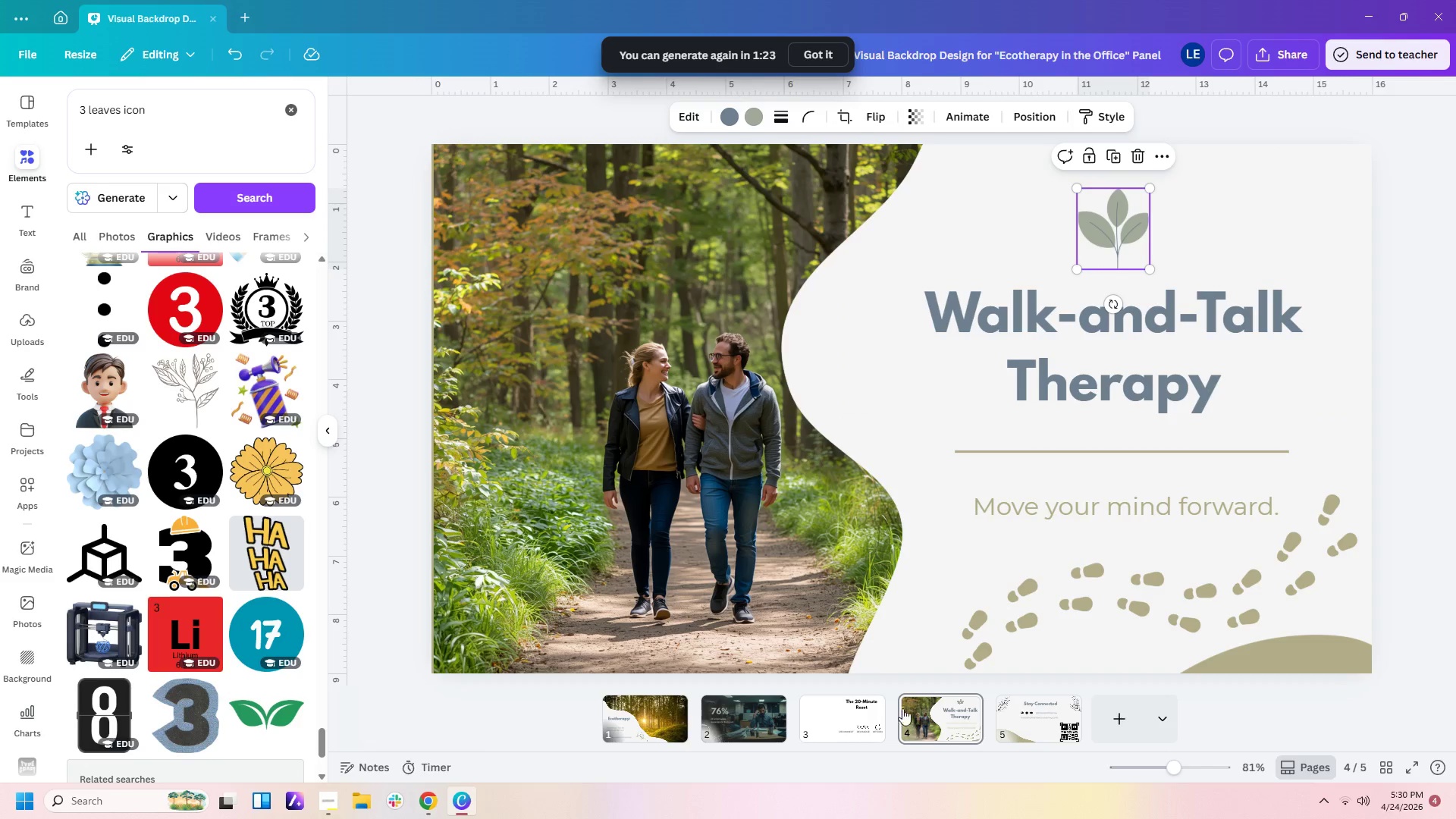 
left_click([850, 709])
 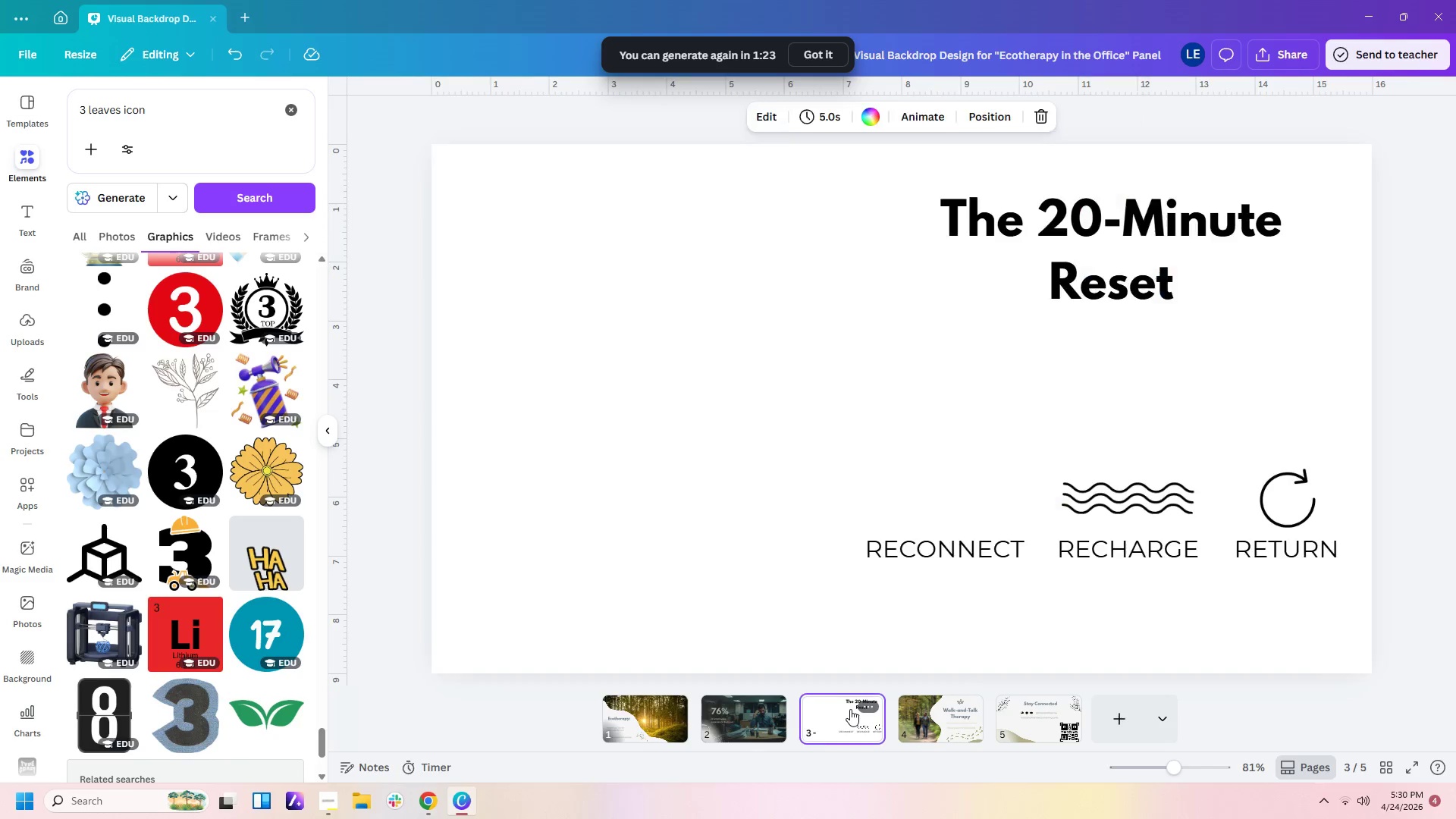 
key(Control+V)
 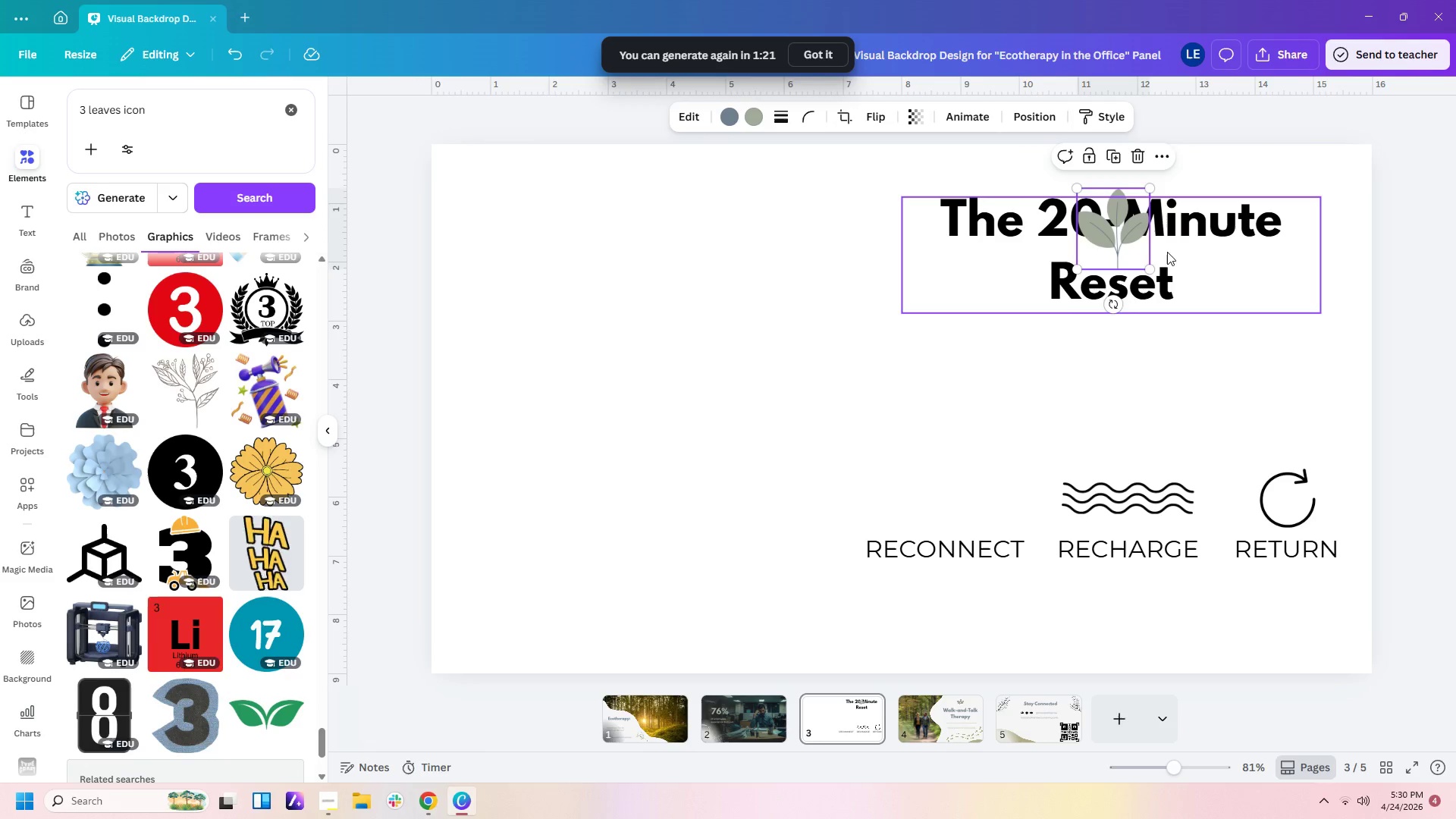 
left_click_drag(start_coordinate=[1140, 249], to_coordinate=[984, 455])
 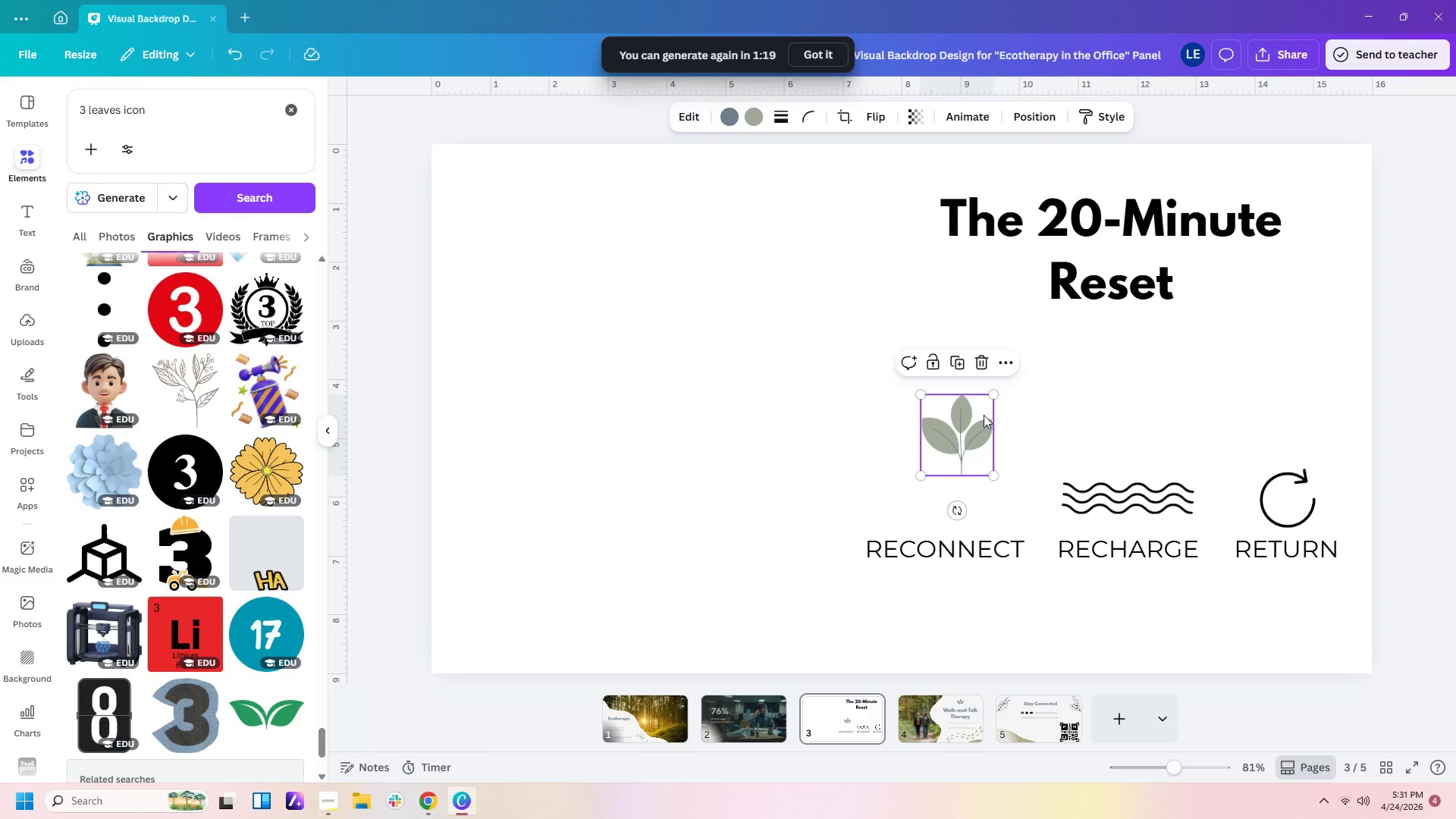 
left_click_drag(start_coordinate=[984, 415], to_coordinate=[956, 472])
 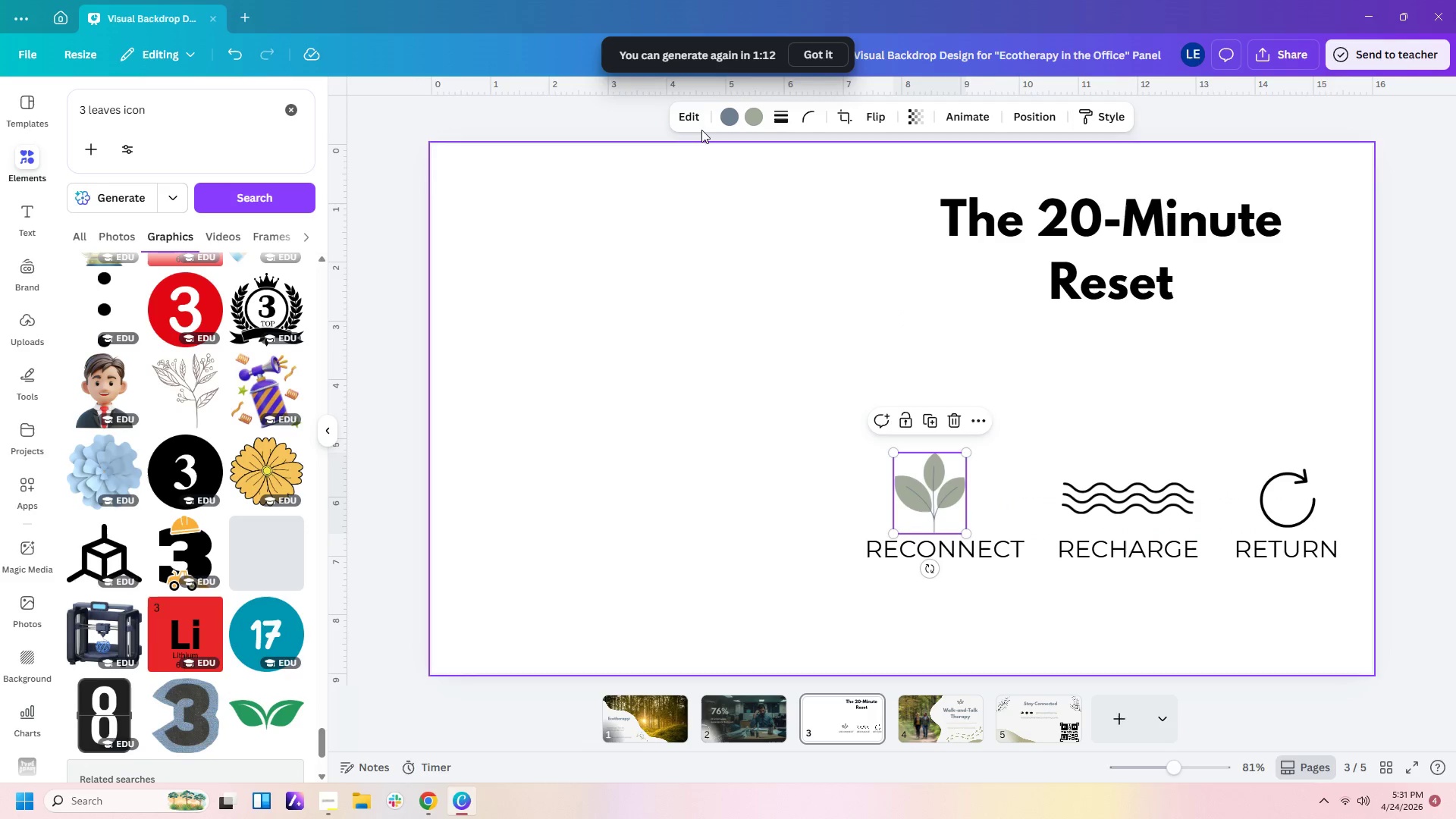 
left_click([732, 121])
 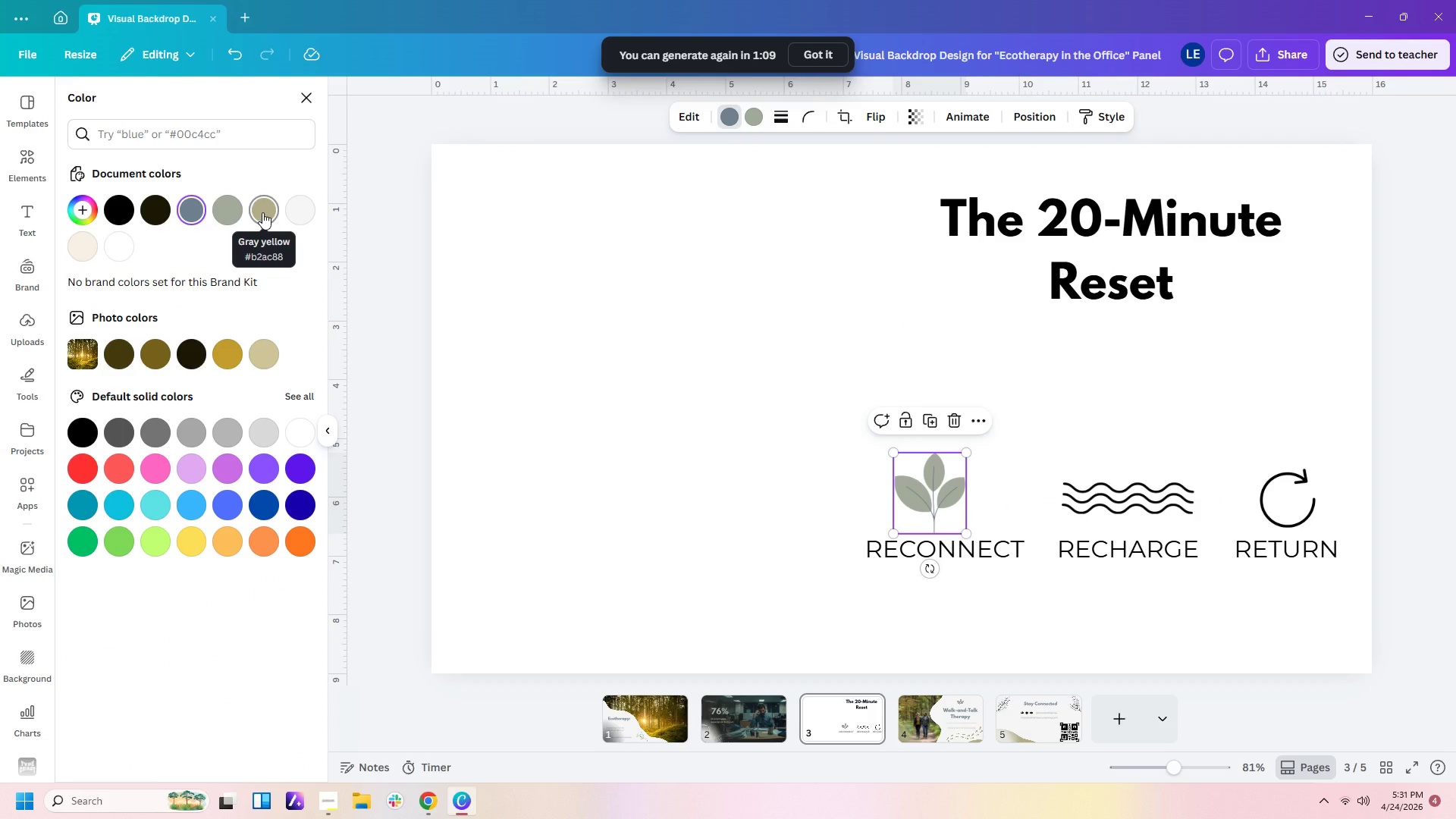 
left_click([262, 212])
 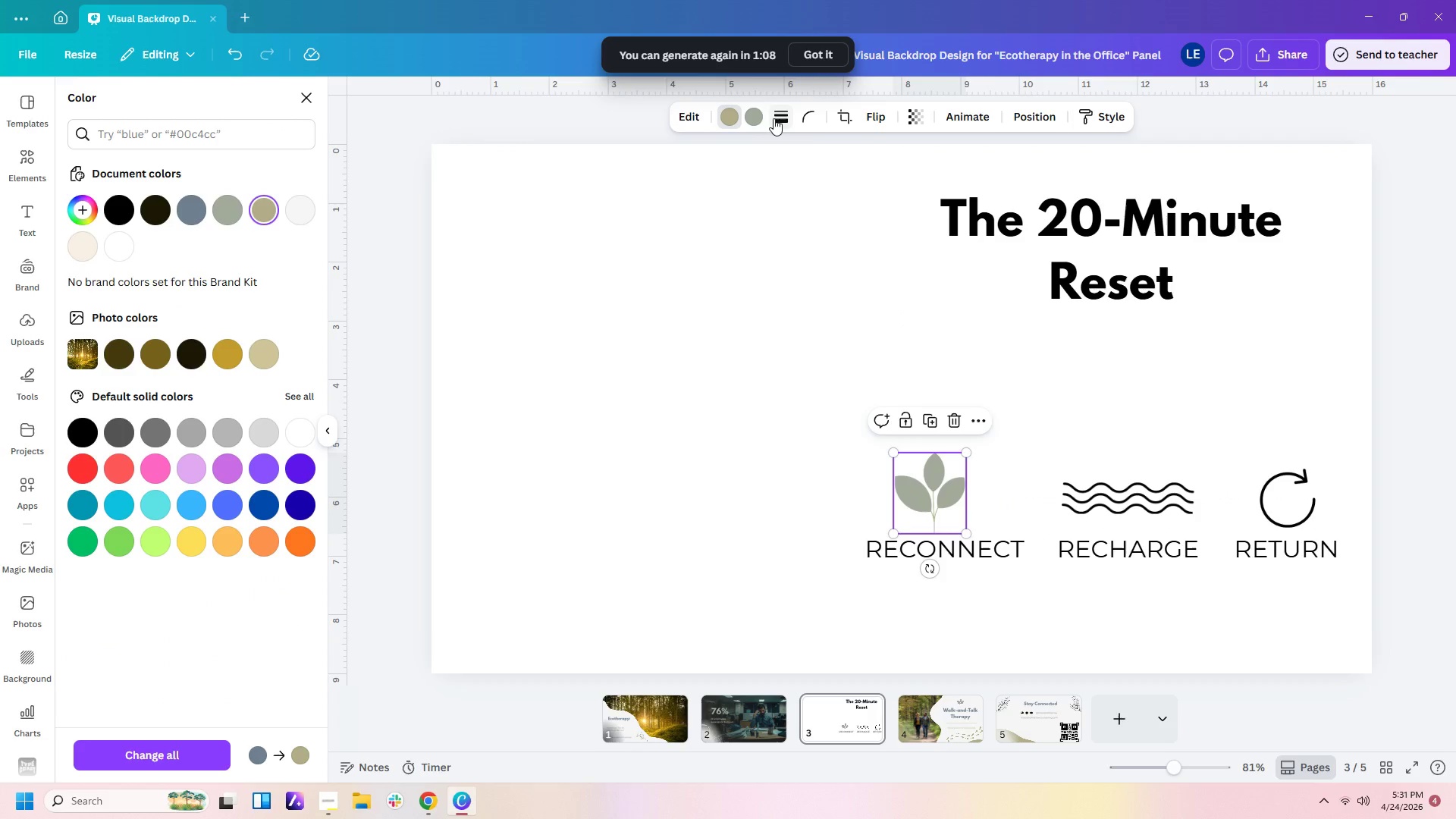 
left_click([758, 115])
 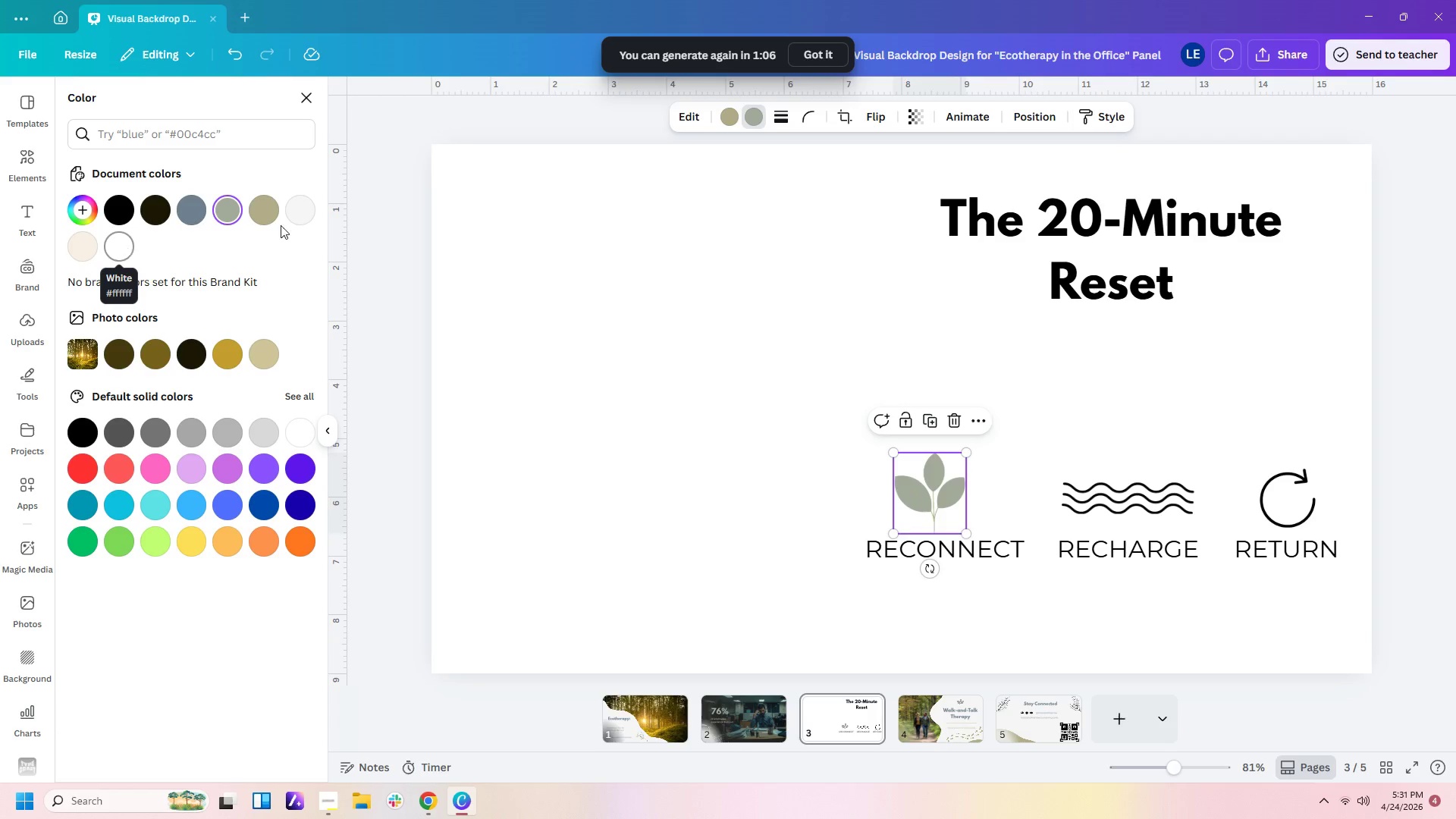 
left_click([293, 216])
 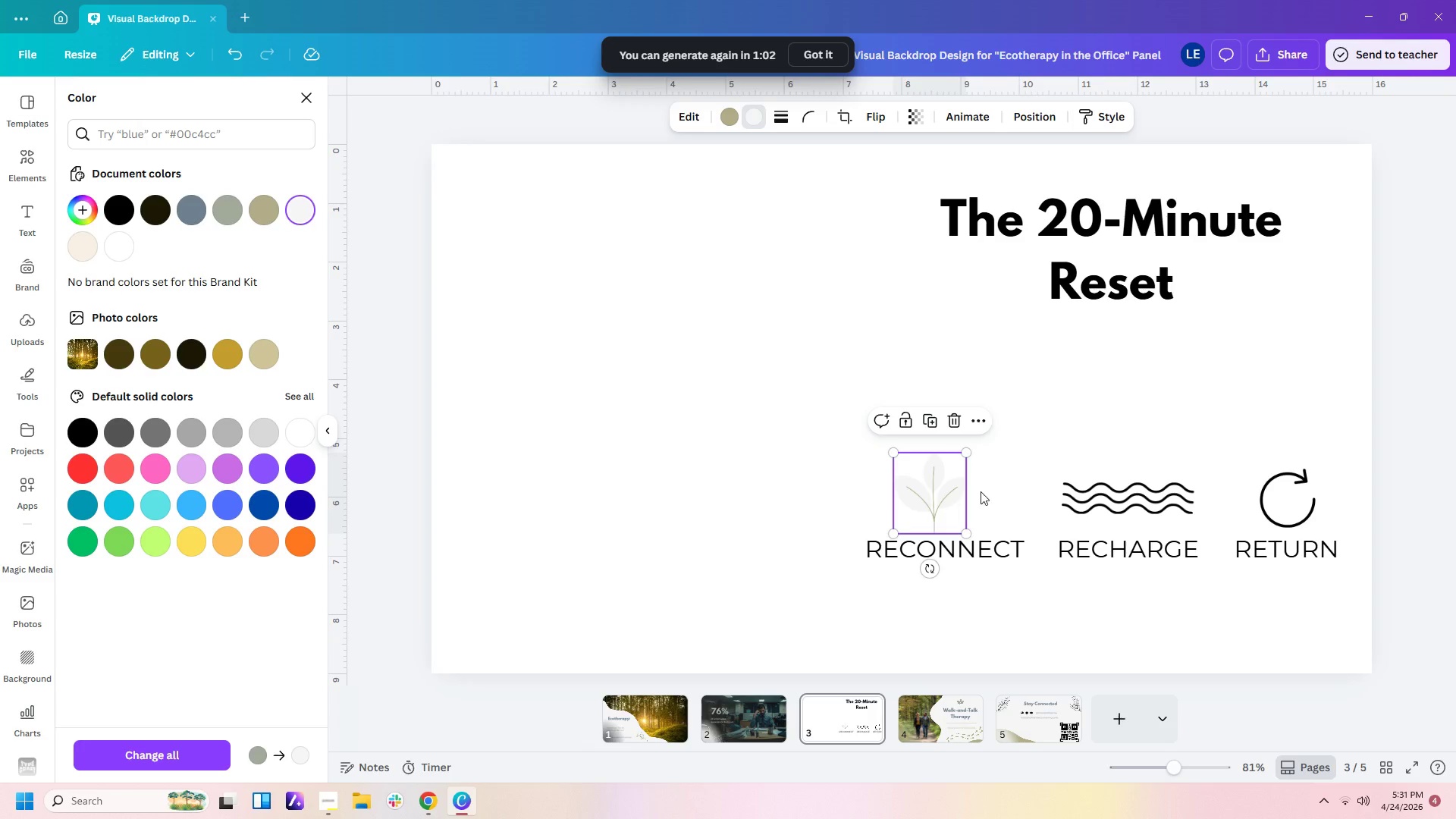 
left_click_drag(start_coordinate=[968, 453], to_coordinate=[964, 464])
 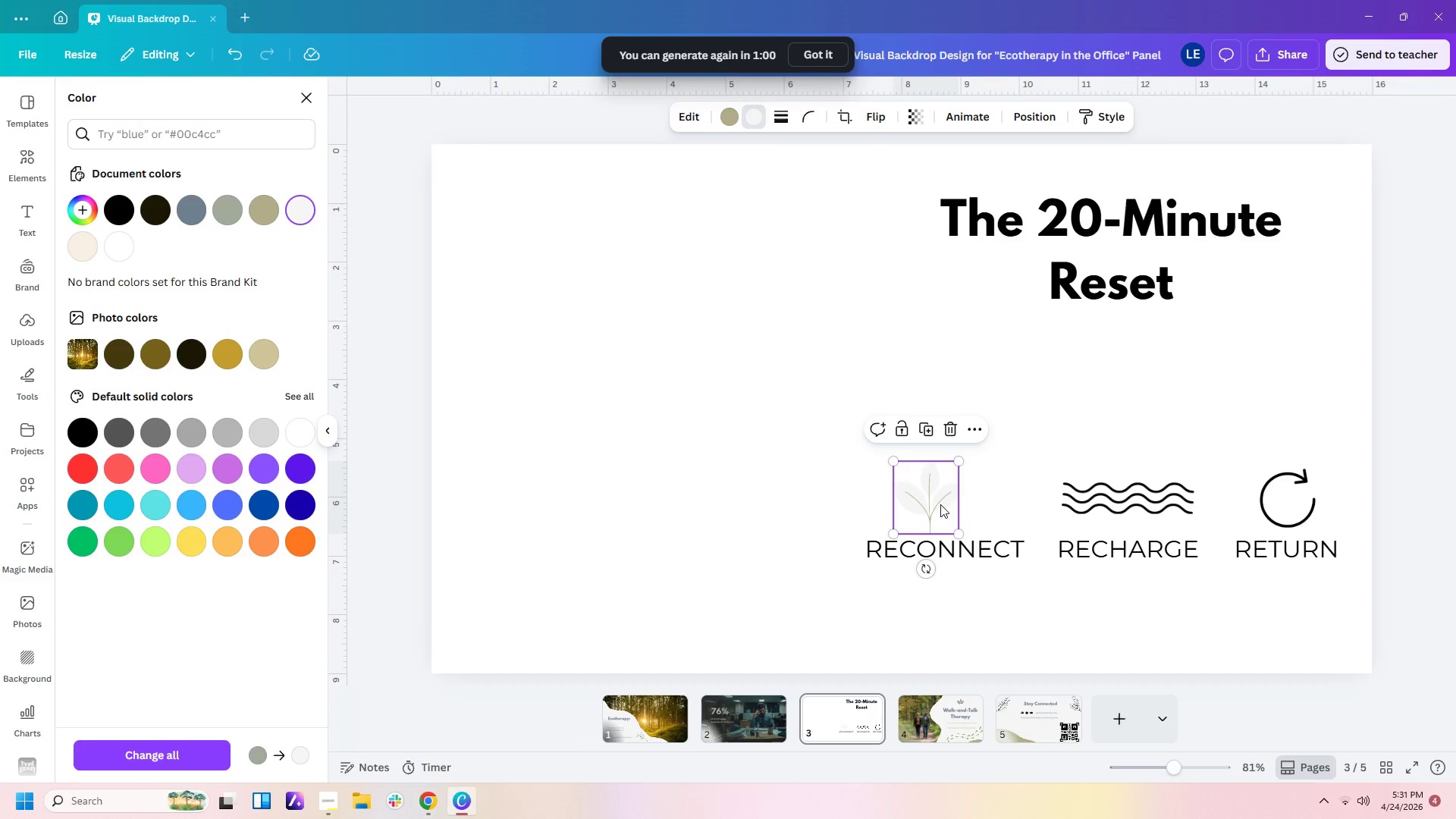 
left_click_drag(start_coordinate=[940, 504], to_coordinate=[952, 494])
 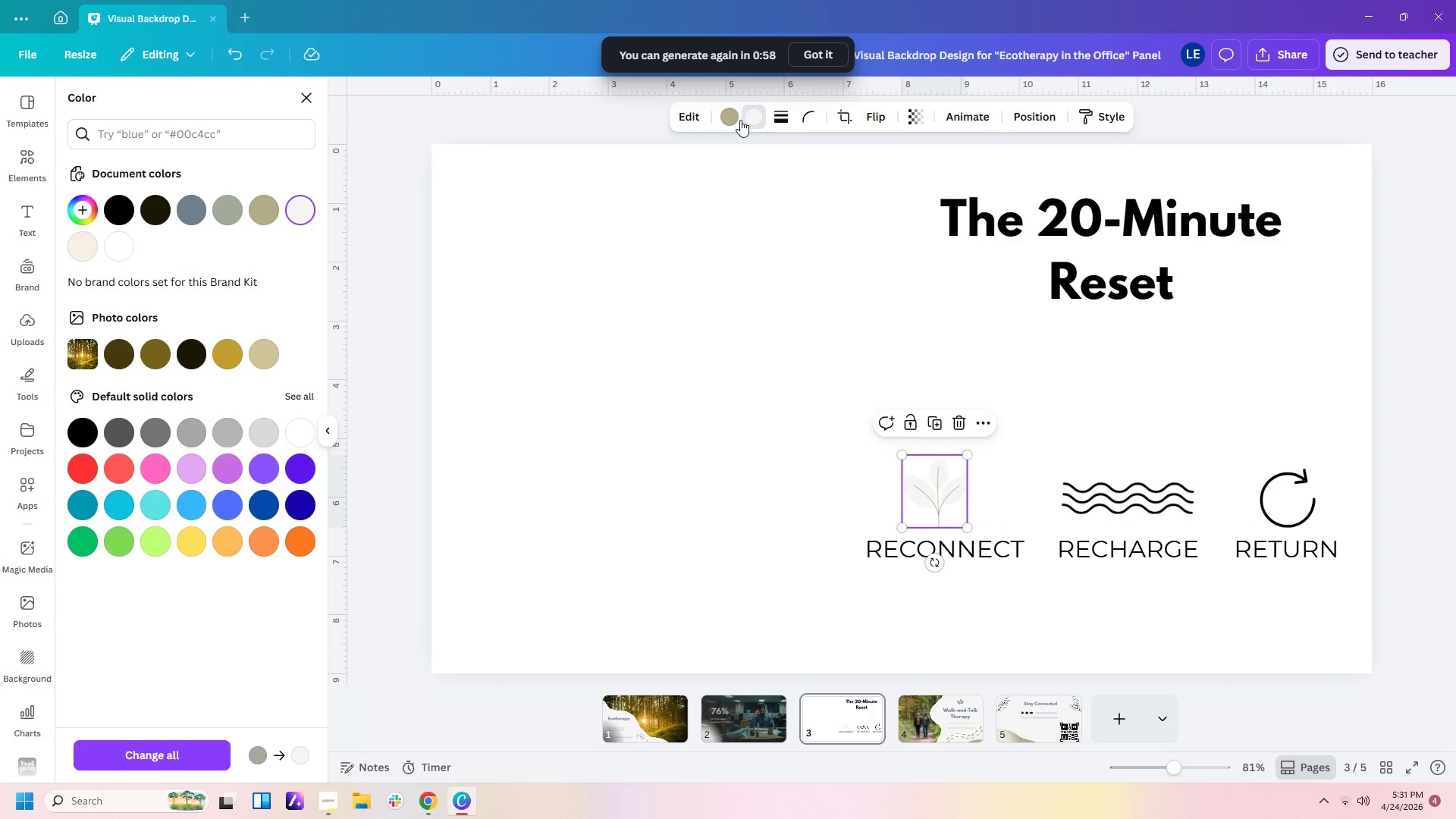 
left_click([744, 120])
 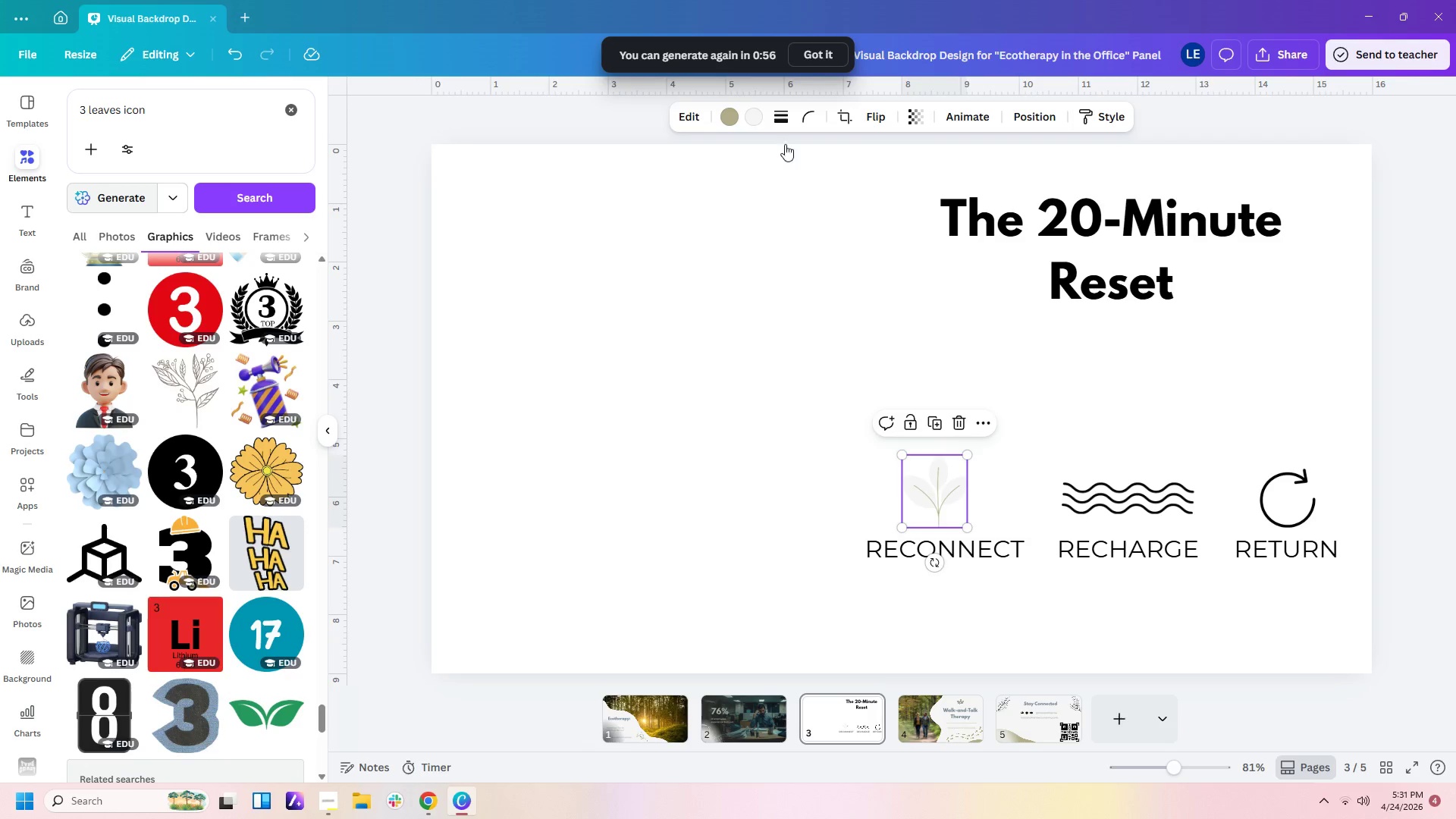 
left_click([746, 125])
 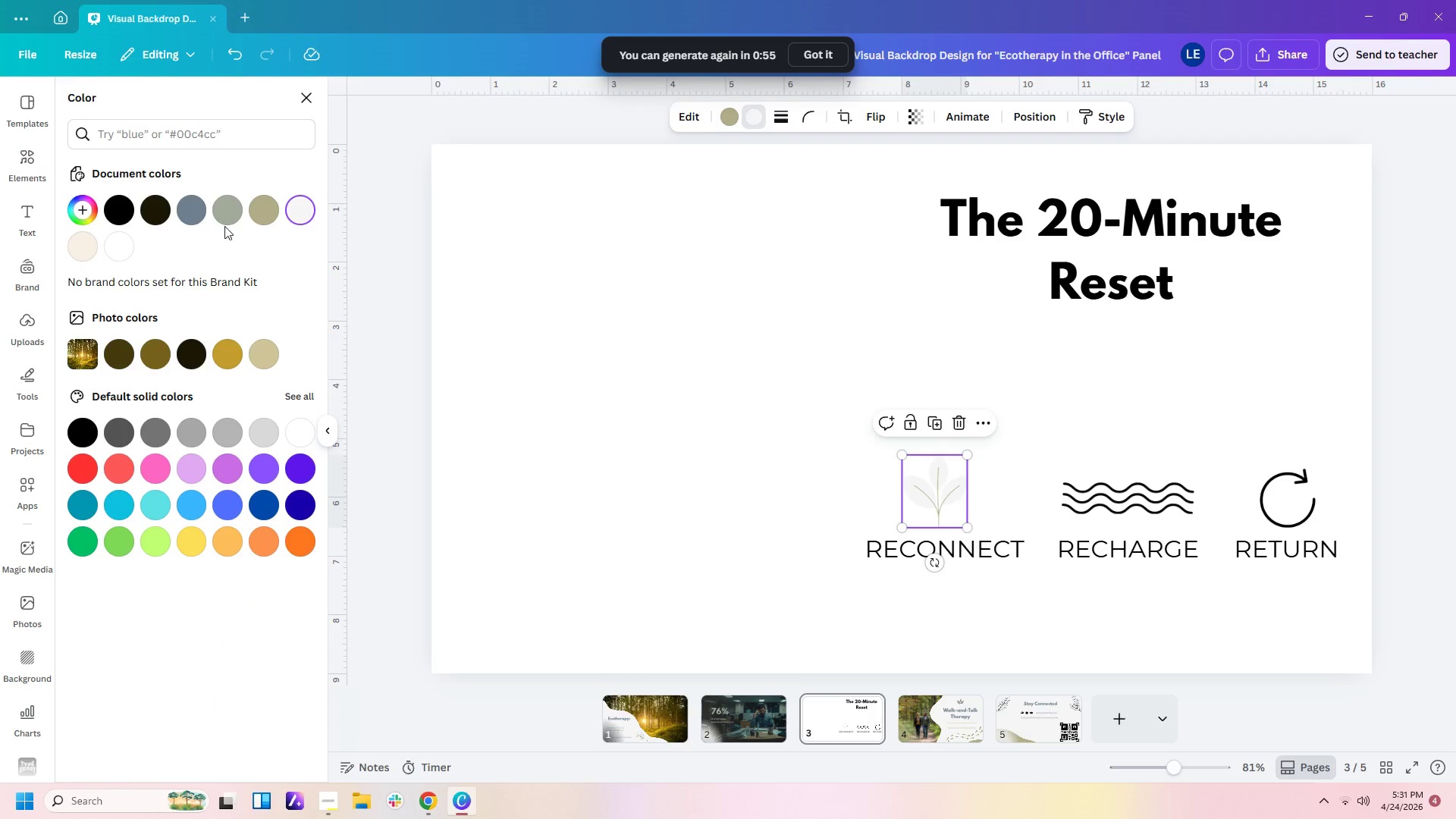 
left_click([225, 214])
 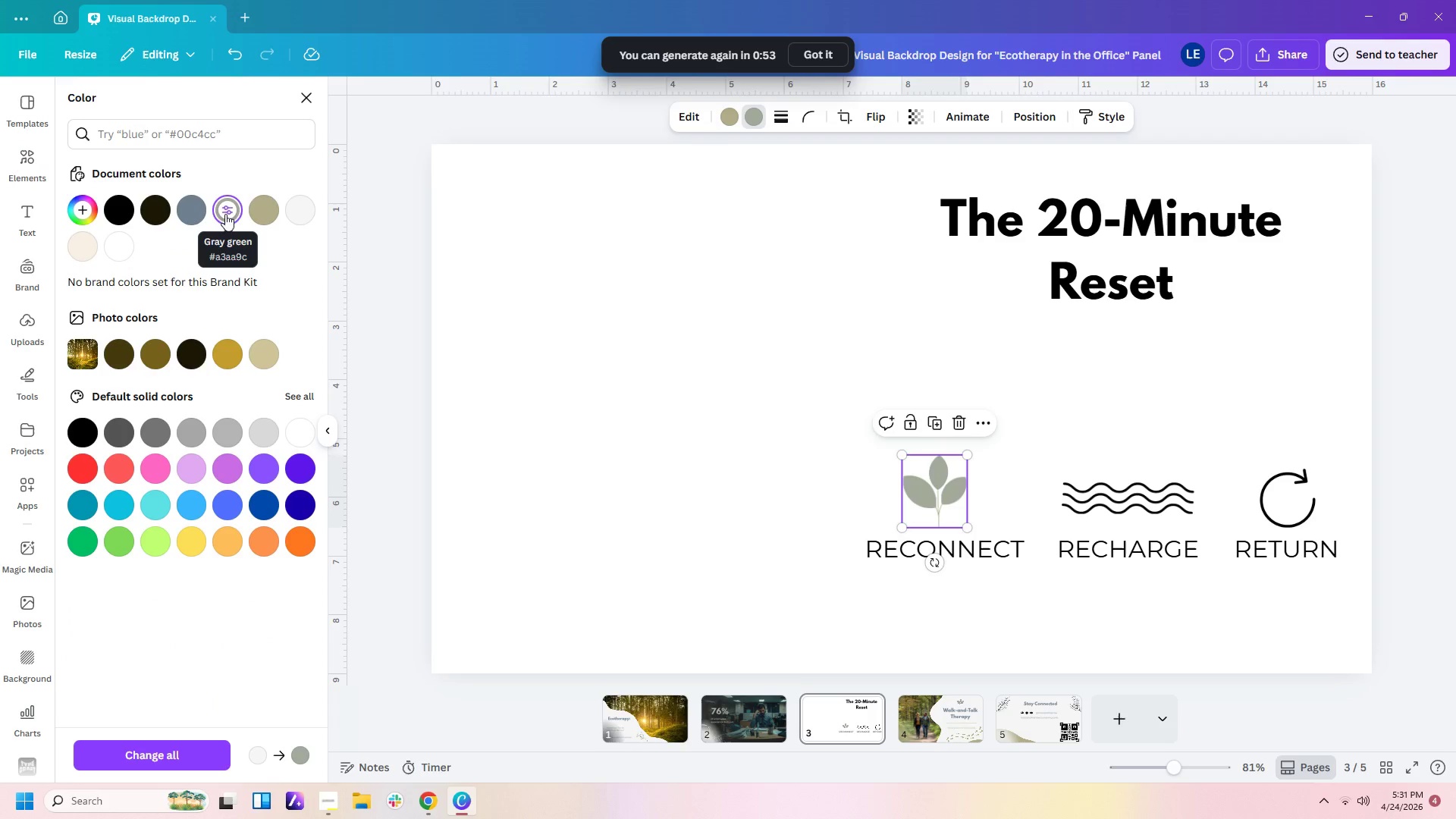 
mouse_move([233, 231])
 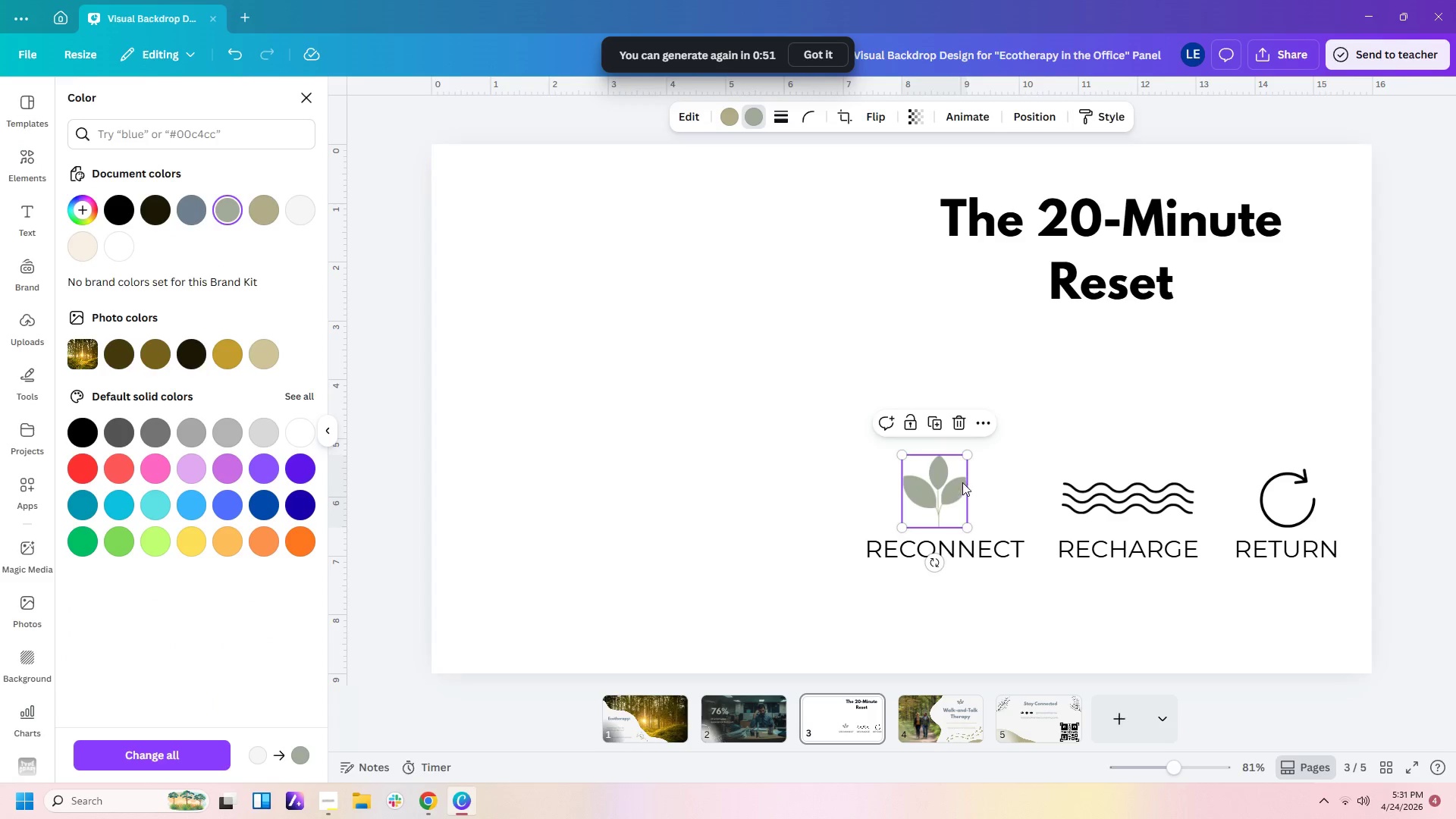 
left_click([959, 482])
 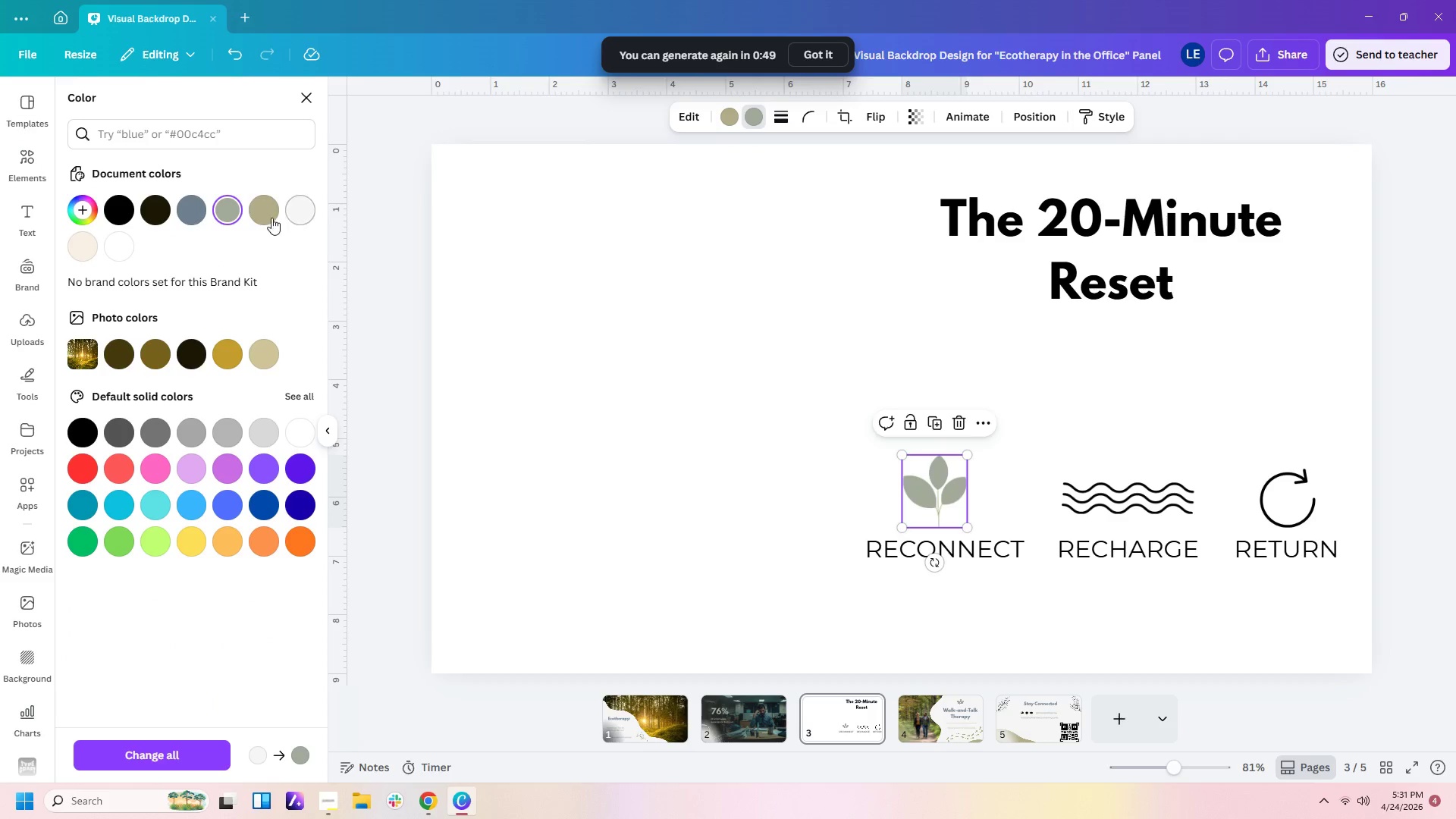 
left_click([271, 218])
 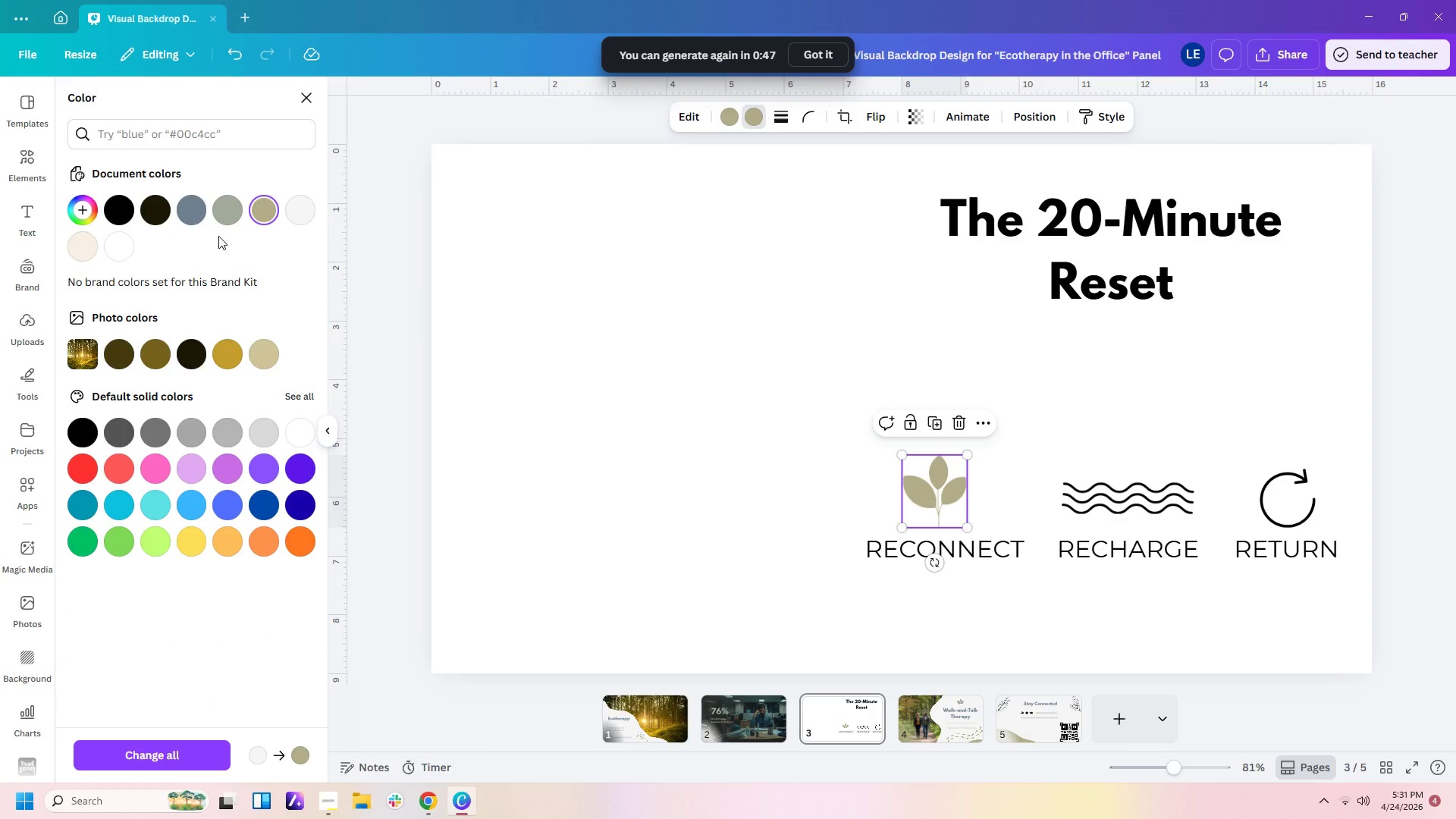 
left_click([230, 206])
 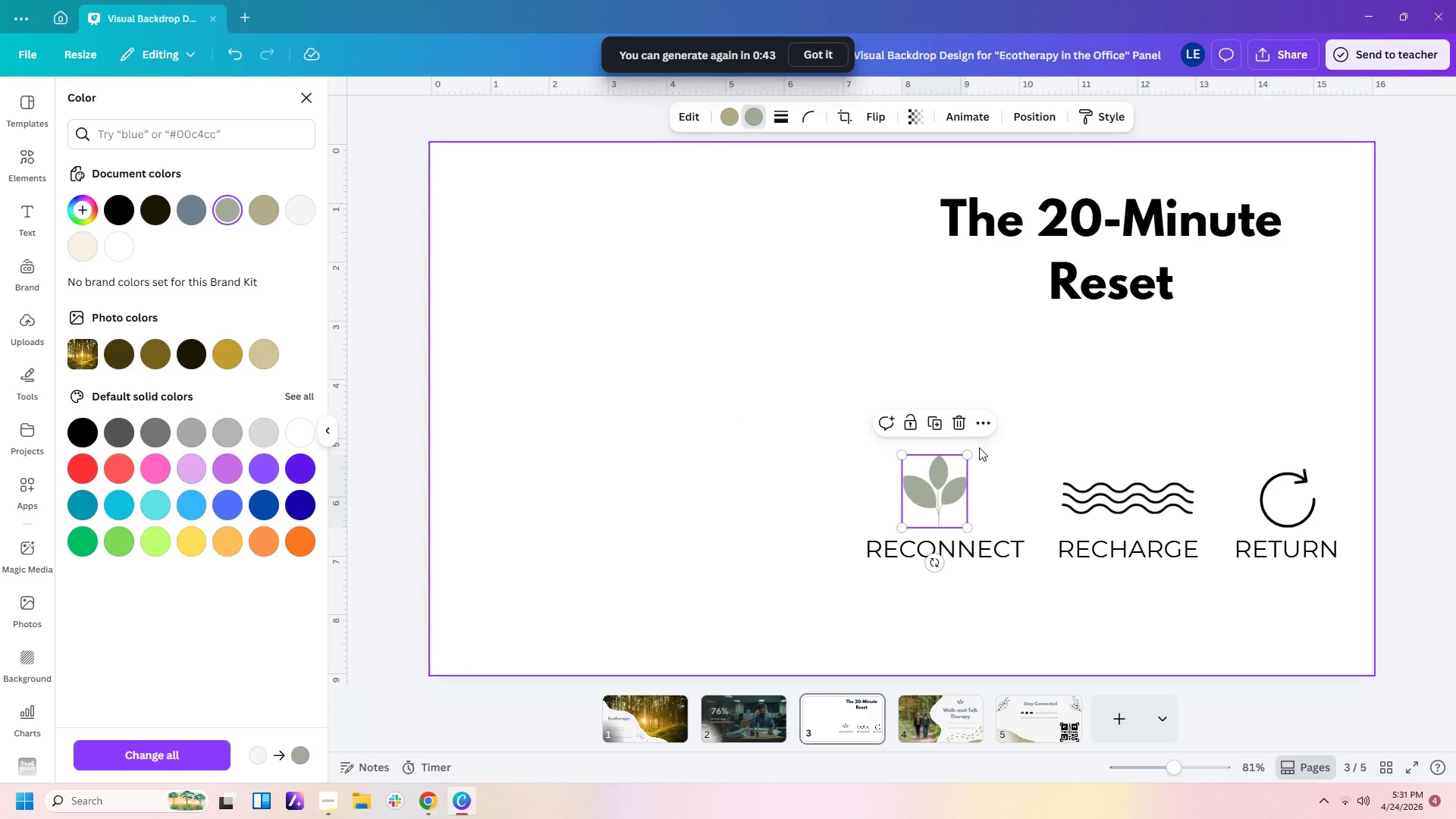 
left_click([936, 504])
 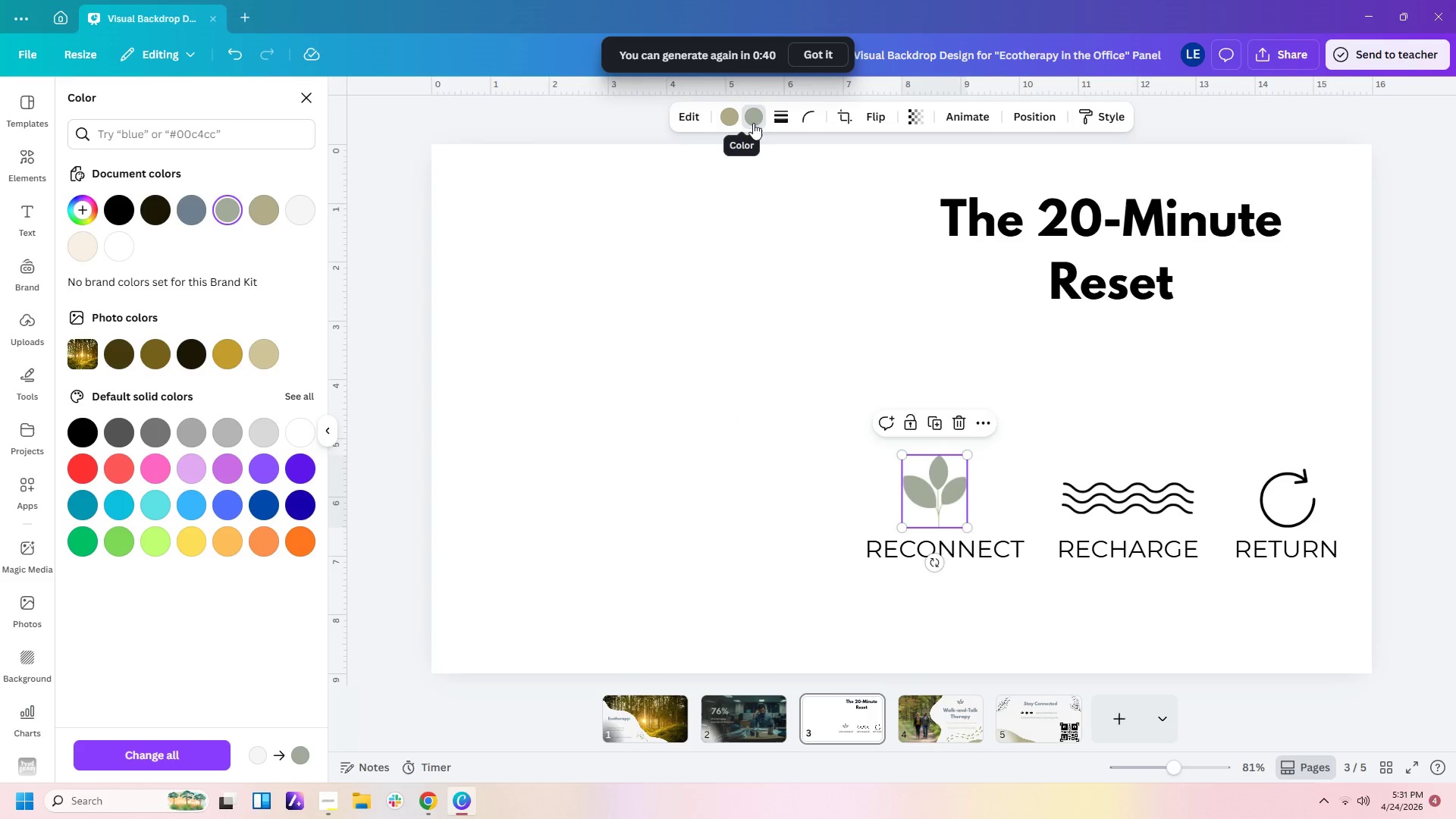 
left_click([735, 119])
 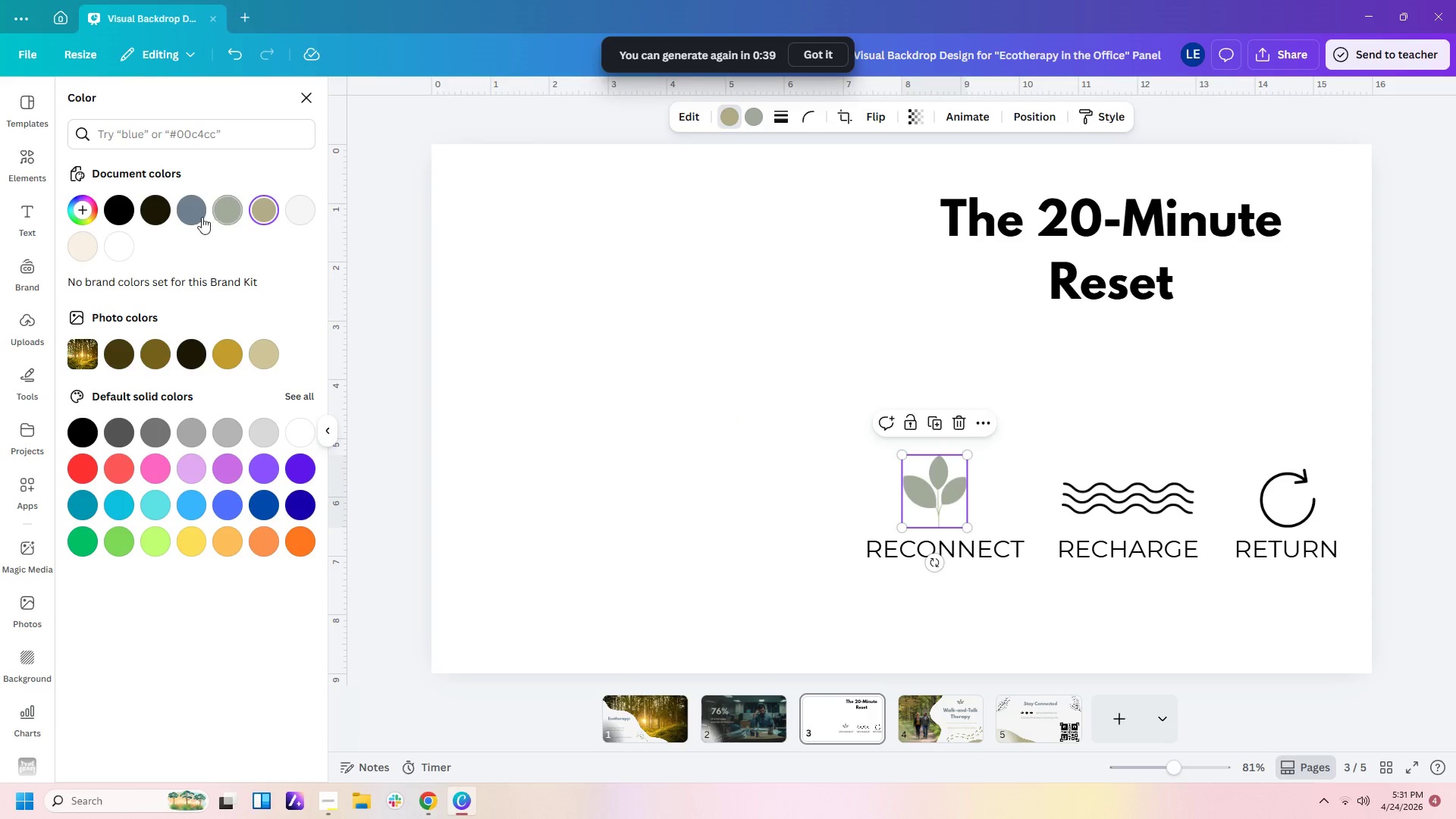 
left_click([234, 212])
 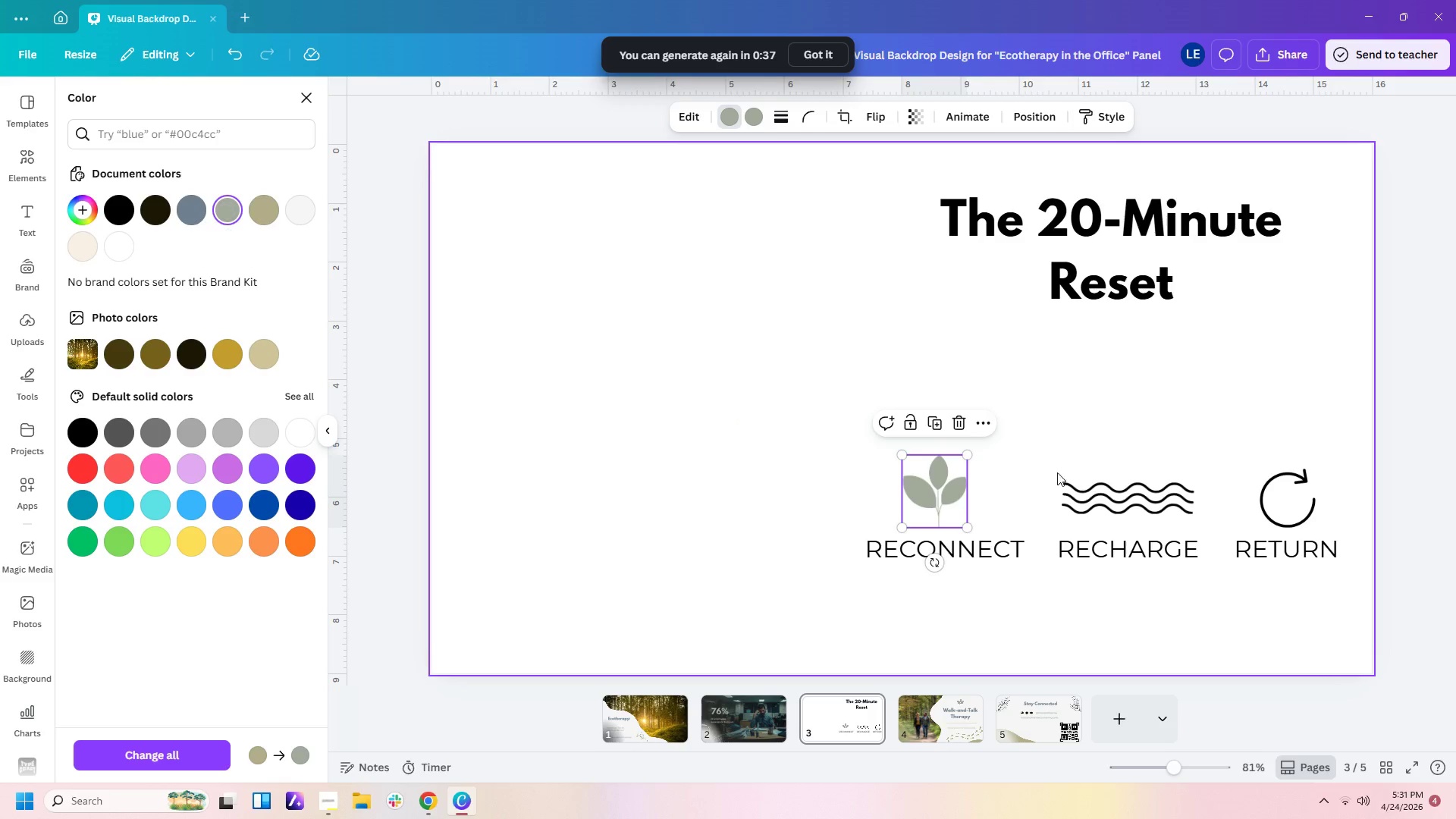 
left_click([1103, 494])
 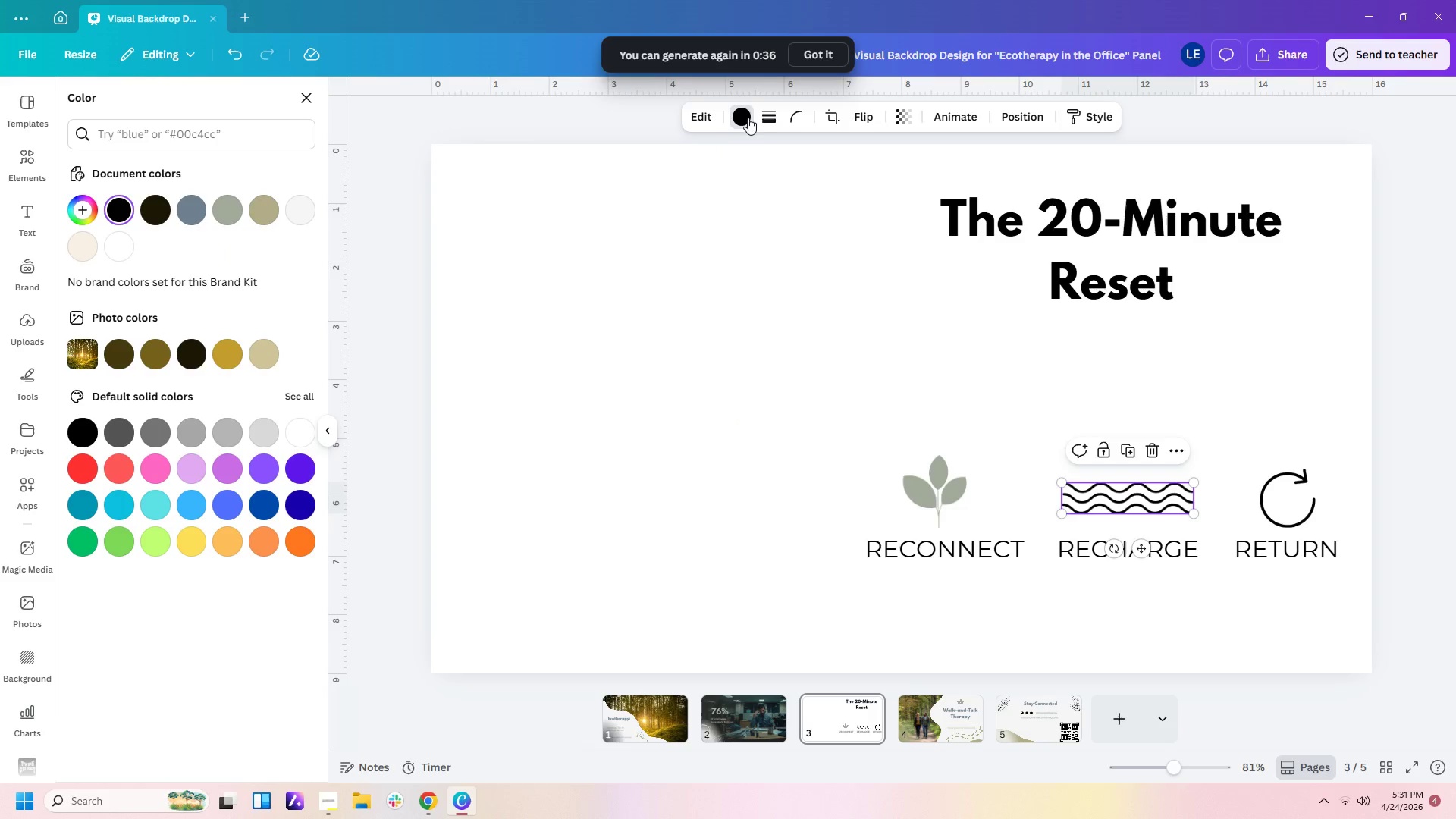 
left_click([742, 121])
 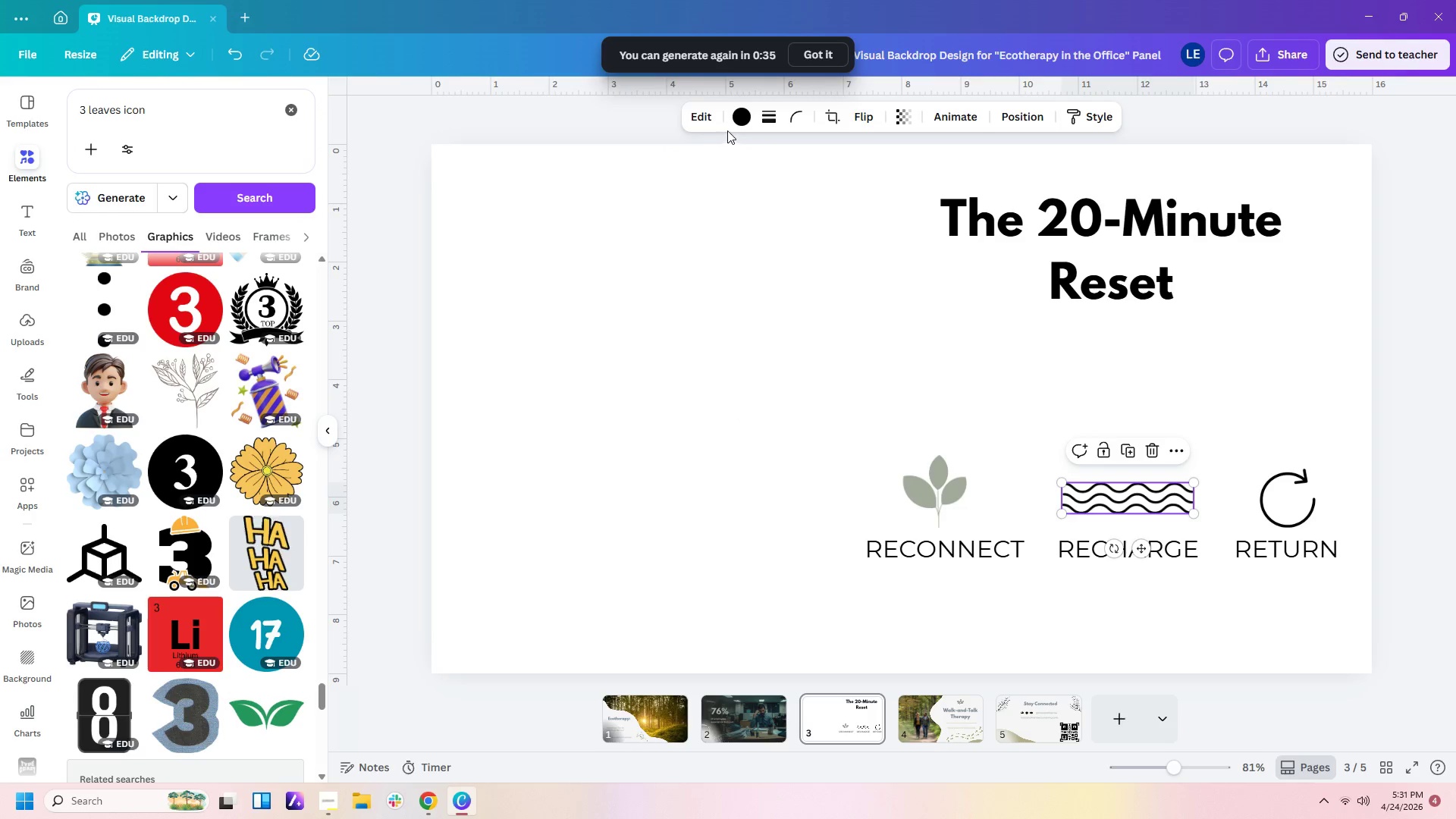 
left_click([739, 122])
 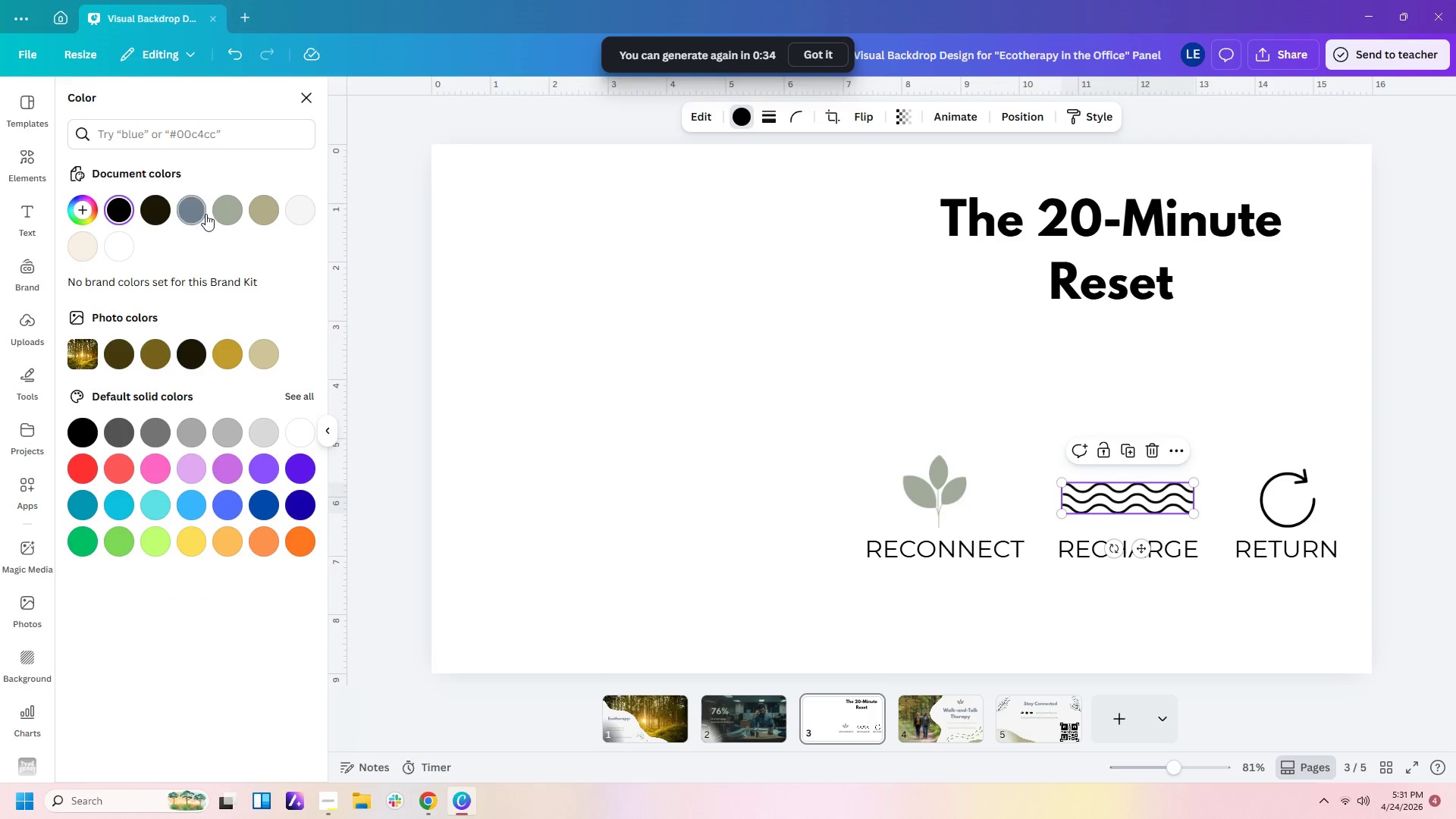 
left_click([224, 216])
 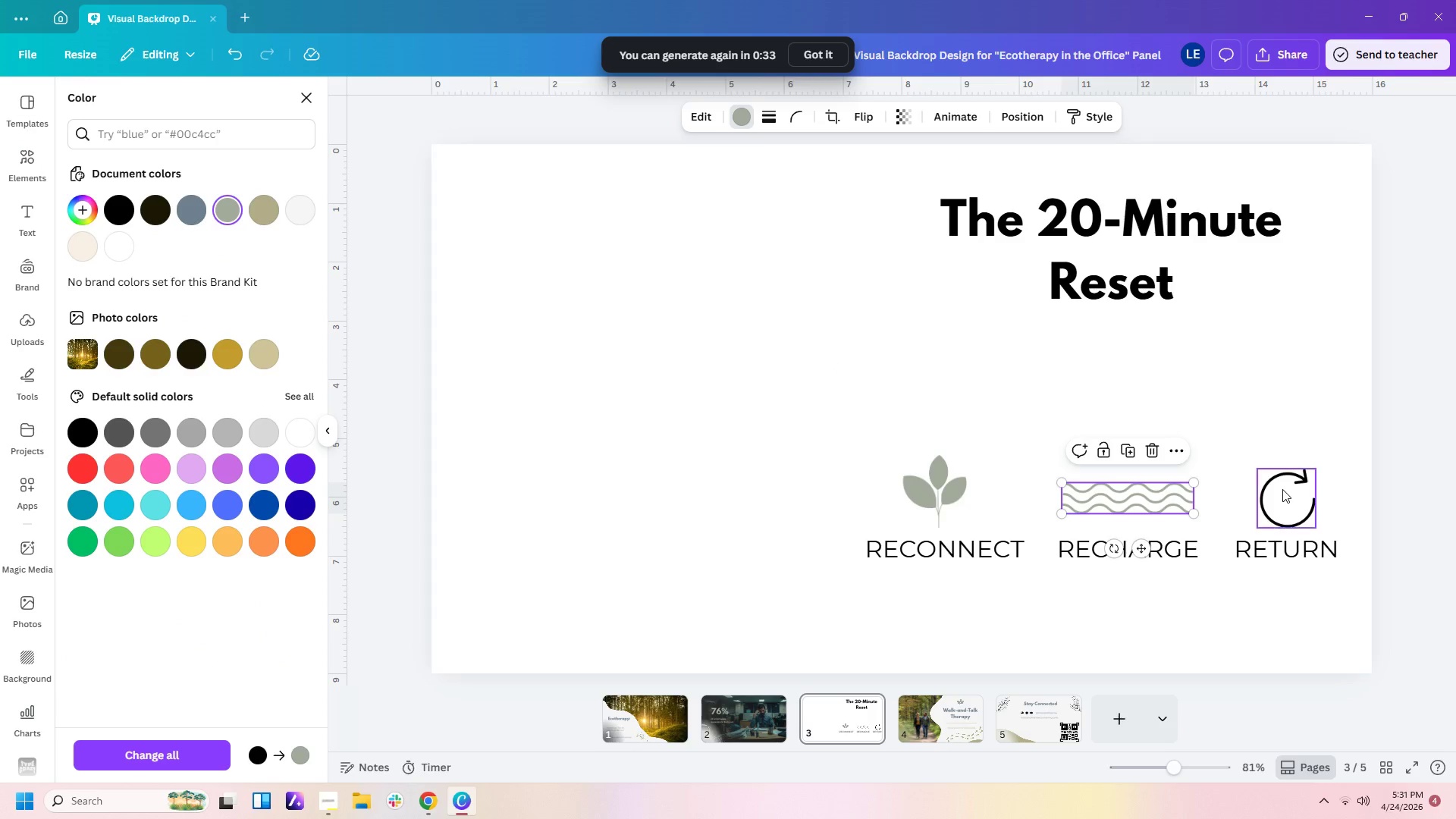 
left_click([1270, 485])
 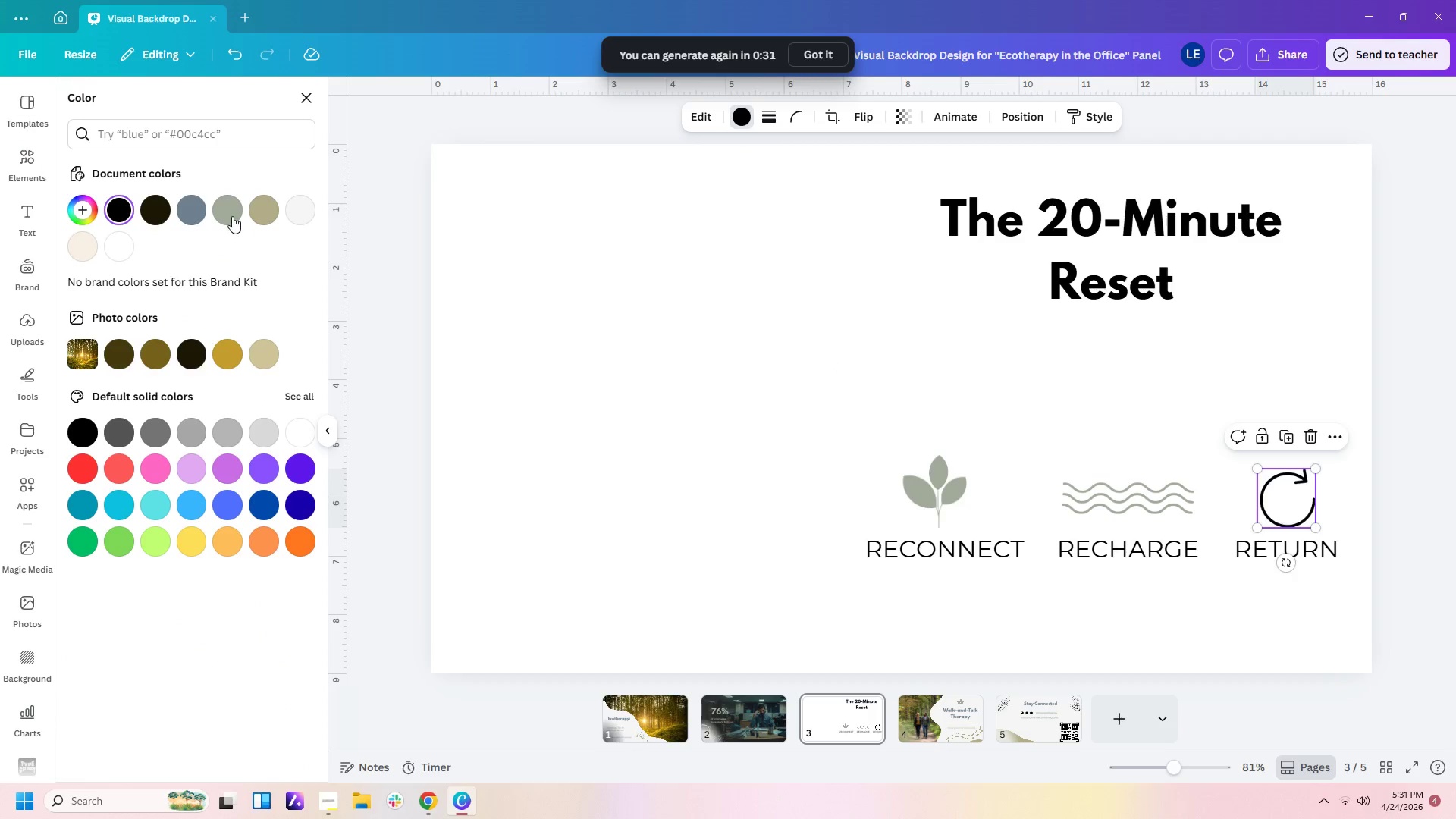 
left_click([232, 215])
 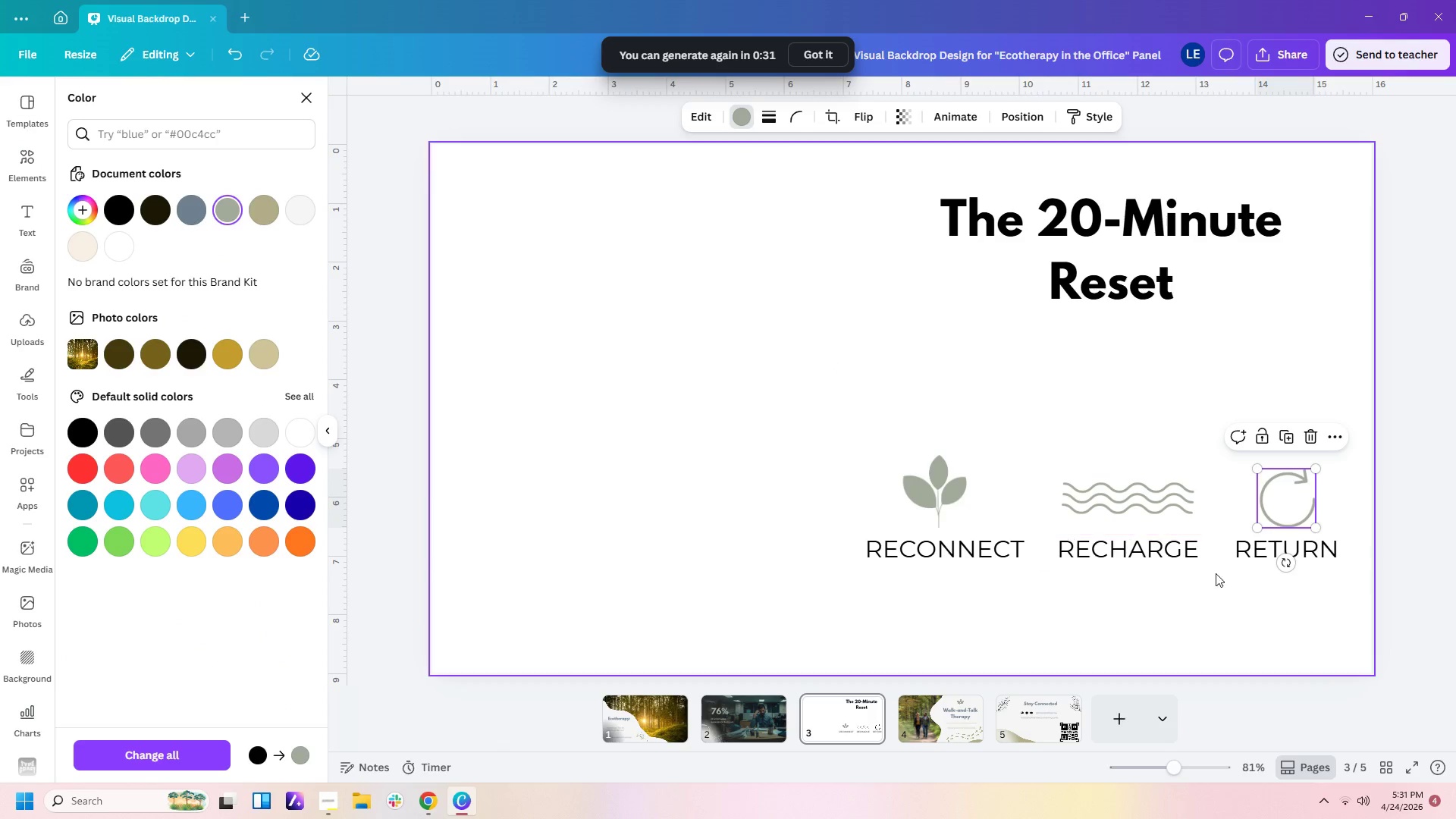 
left_click([1233, 582])
 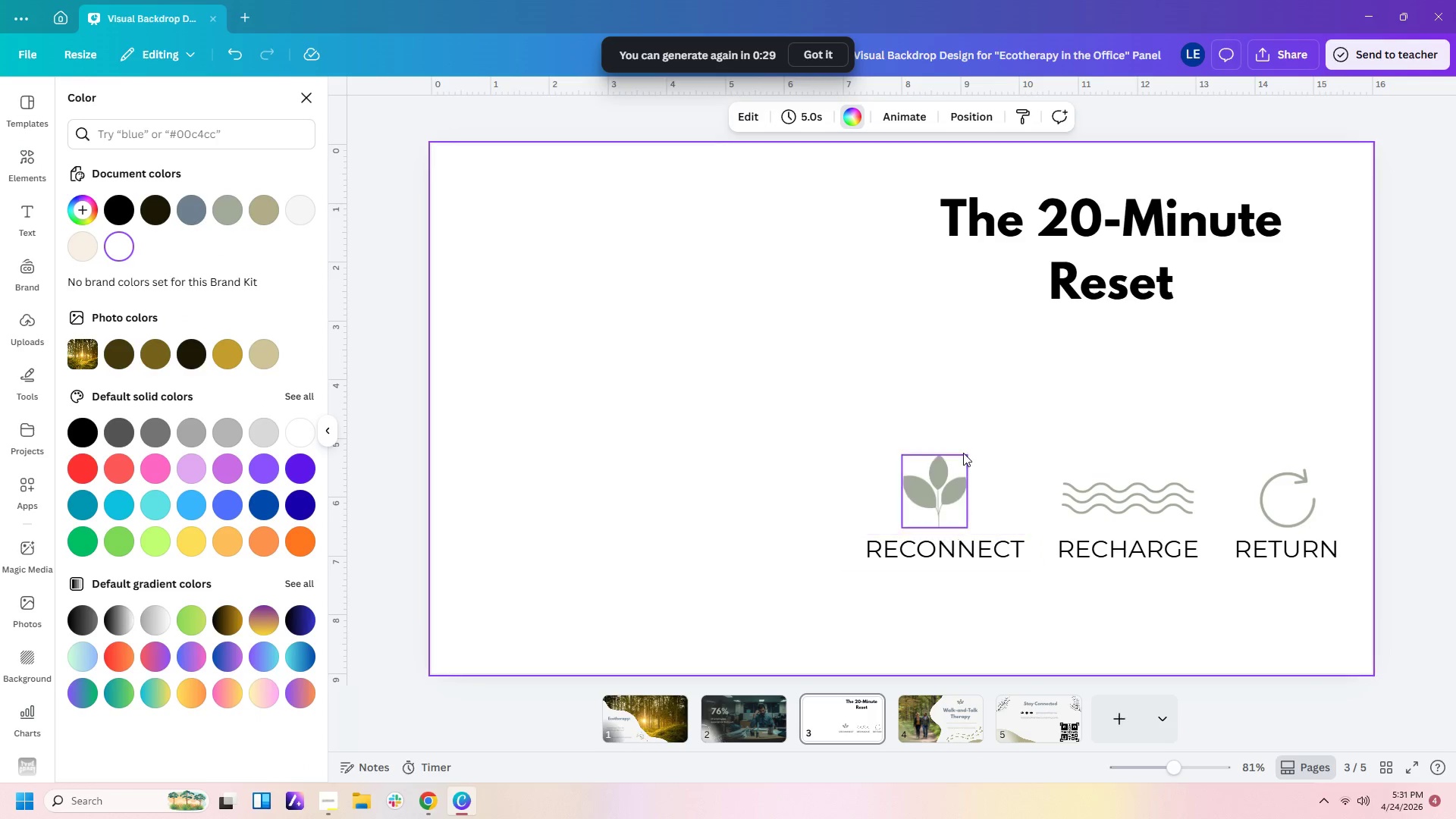 
left_click([1066, 275])
 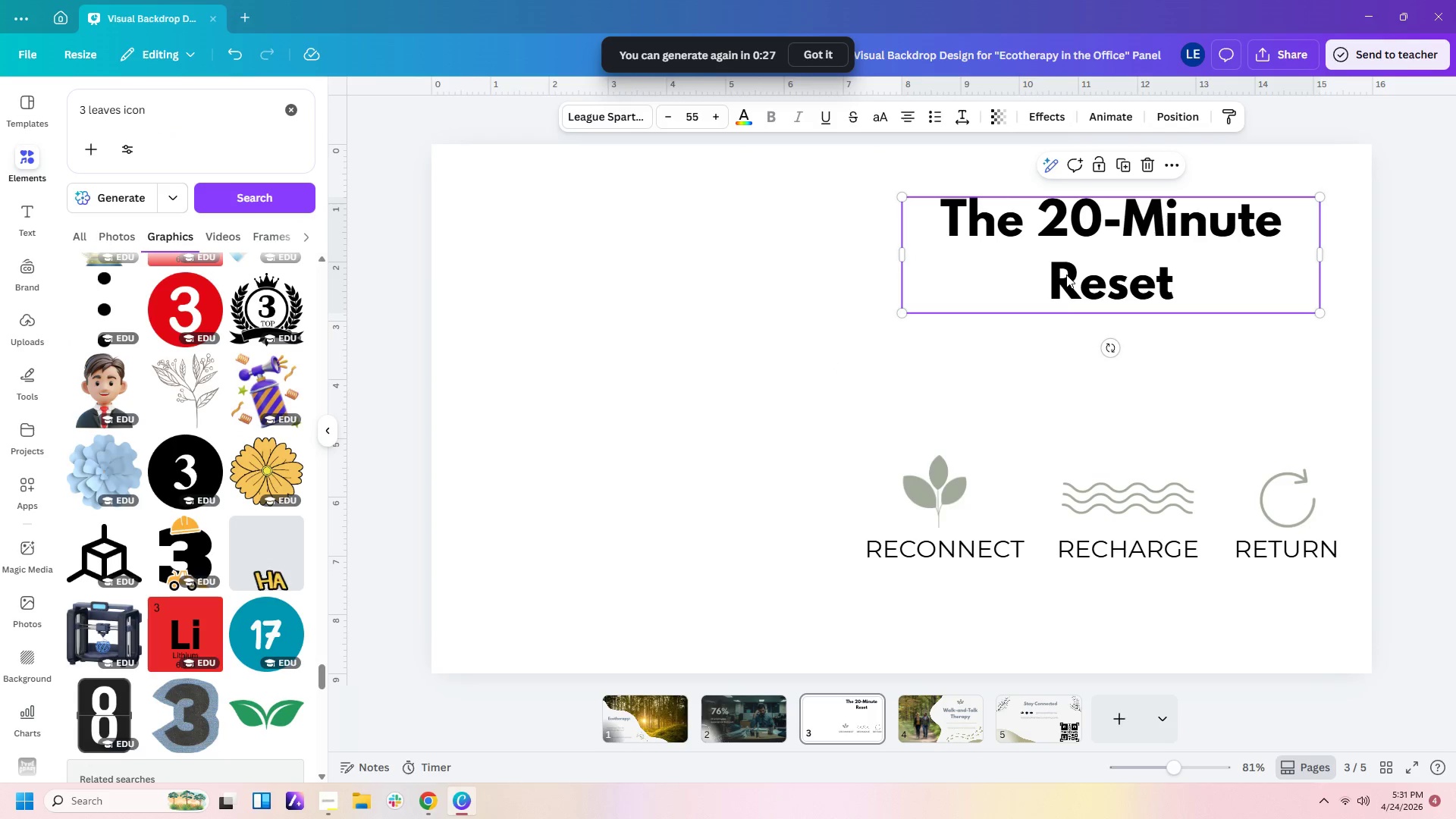 
left_click_drag(start_coordinate=[1071, 273], to_coordinate=[1072, 333])
 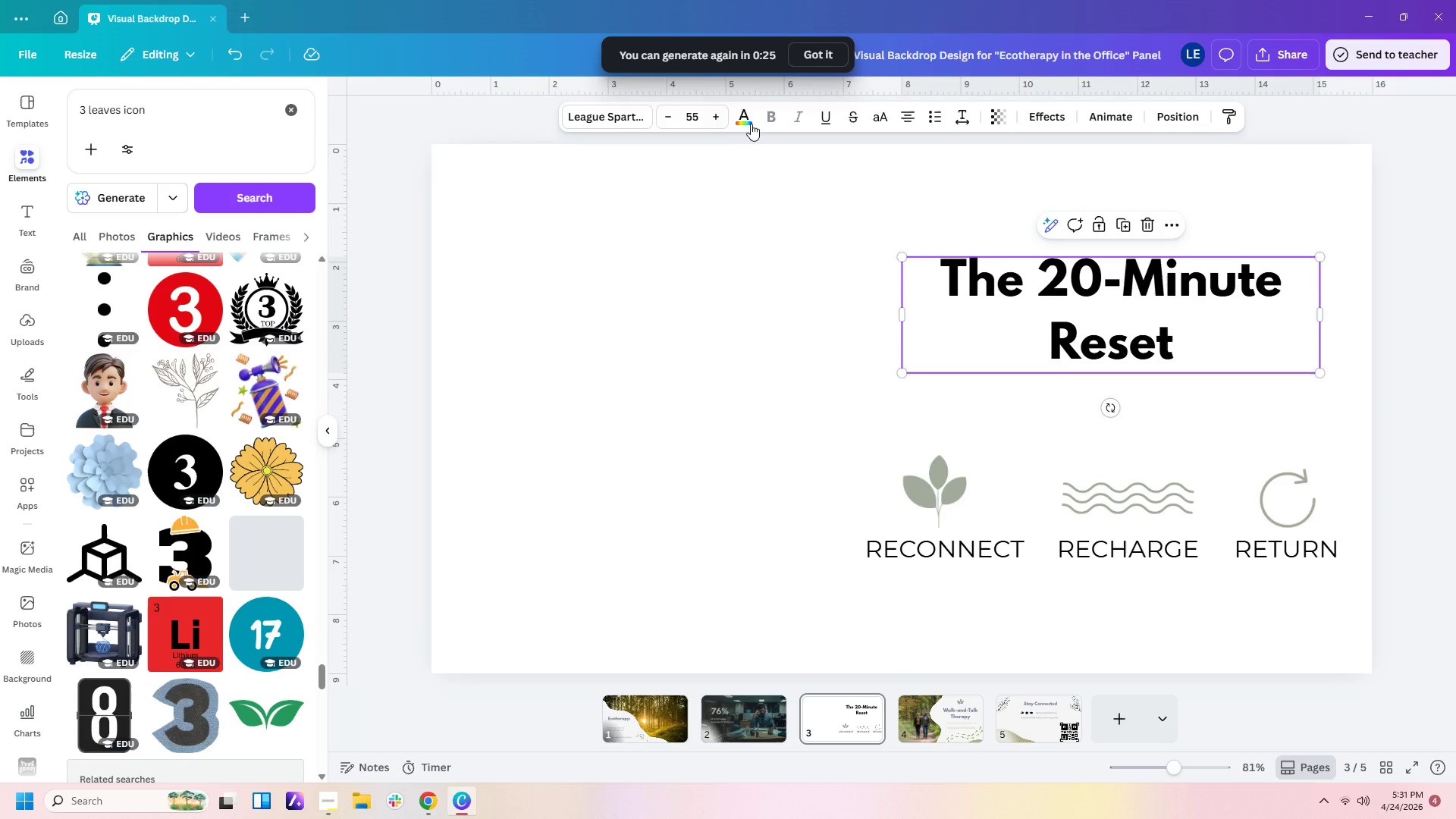 
left_click([747, 125])
 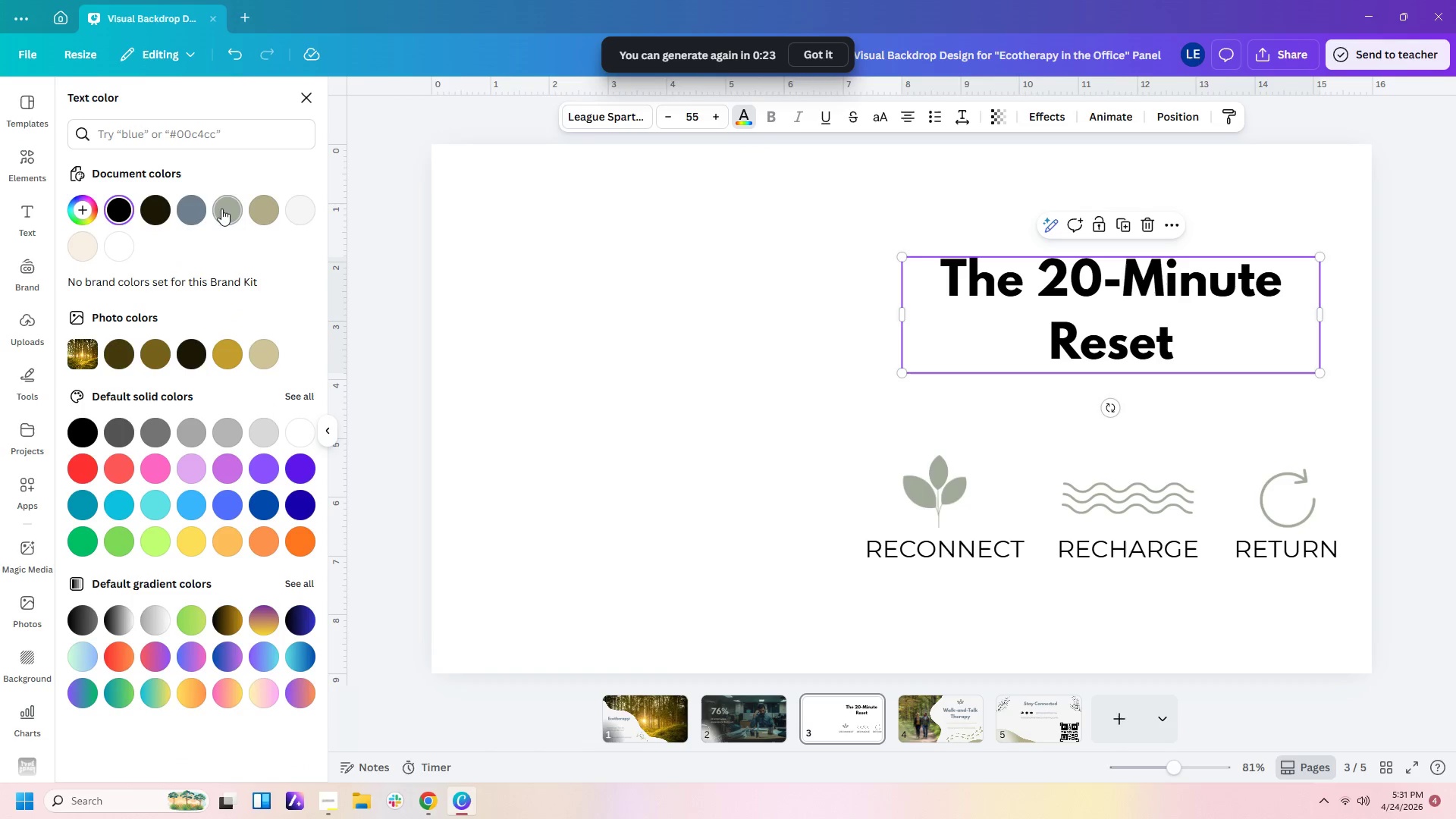 
left_click([195, 208])
 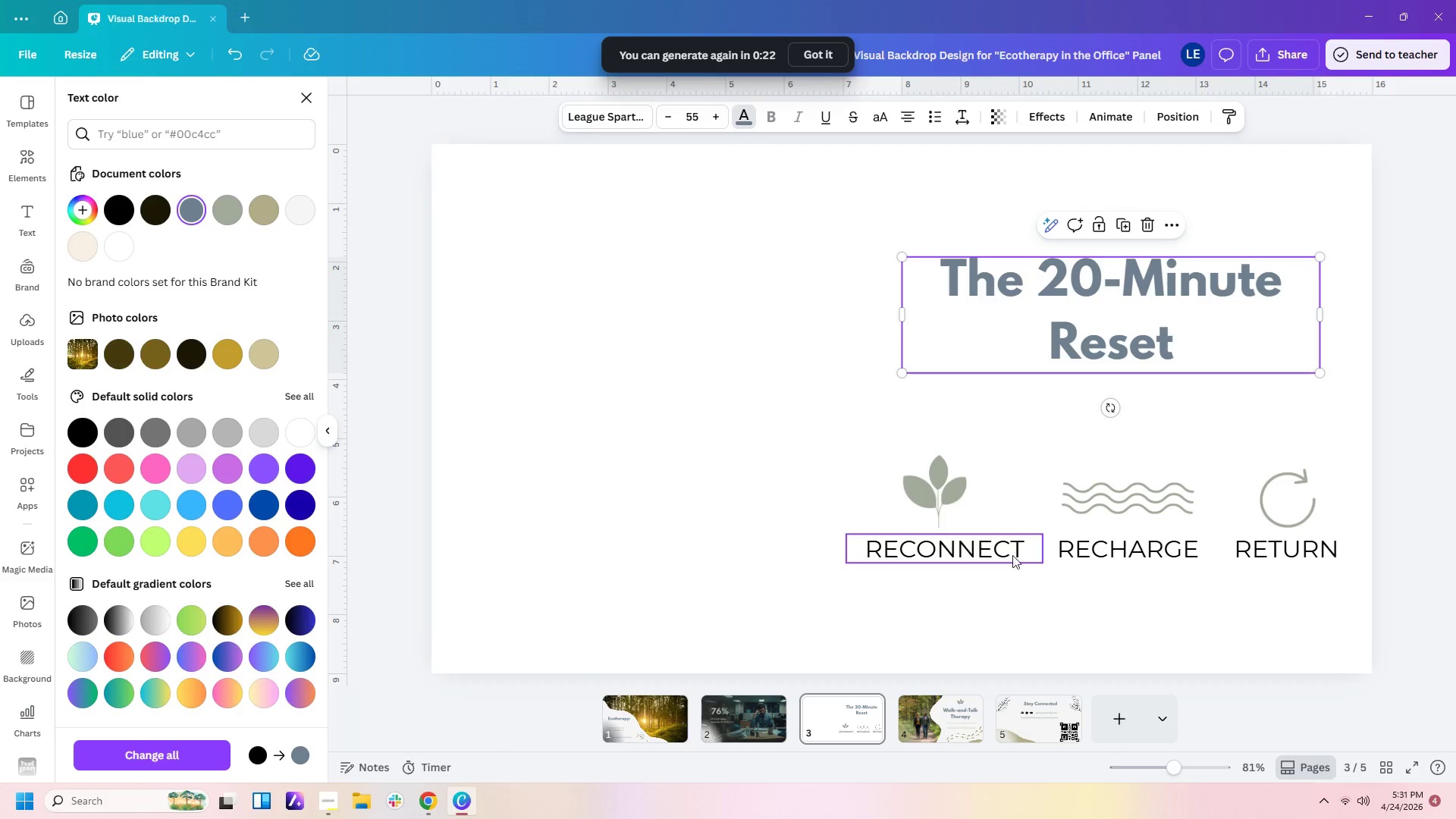 
left_click([993, 551])
 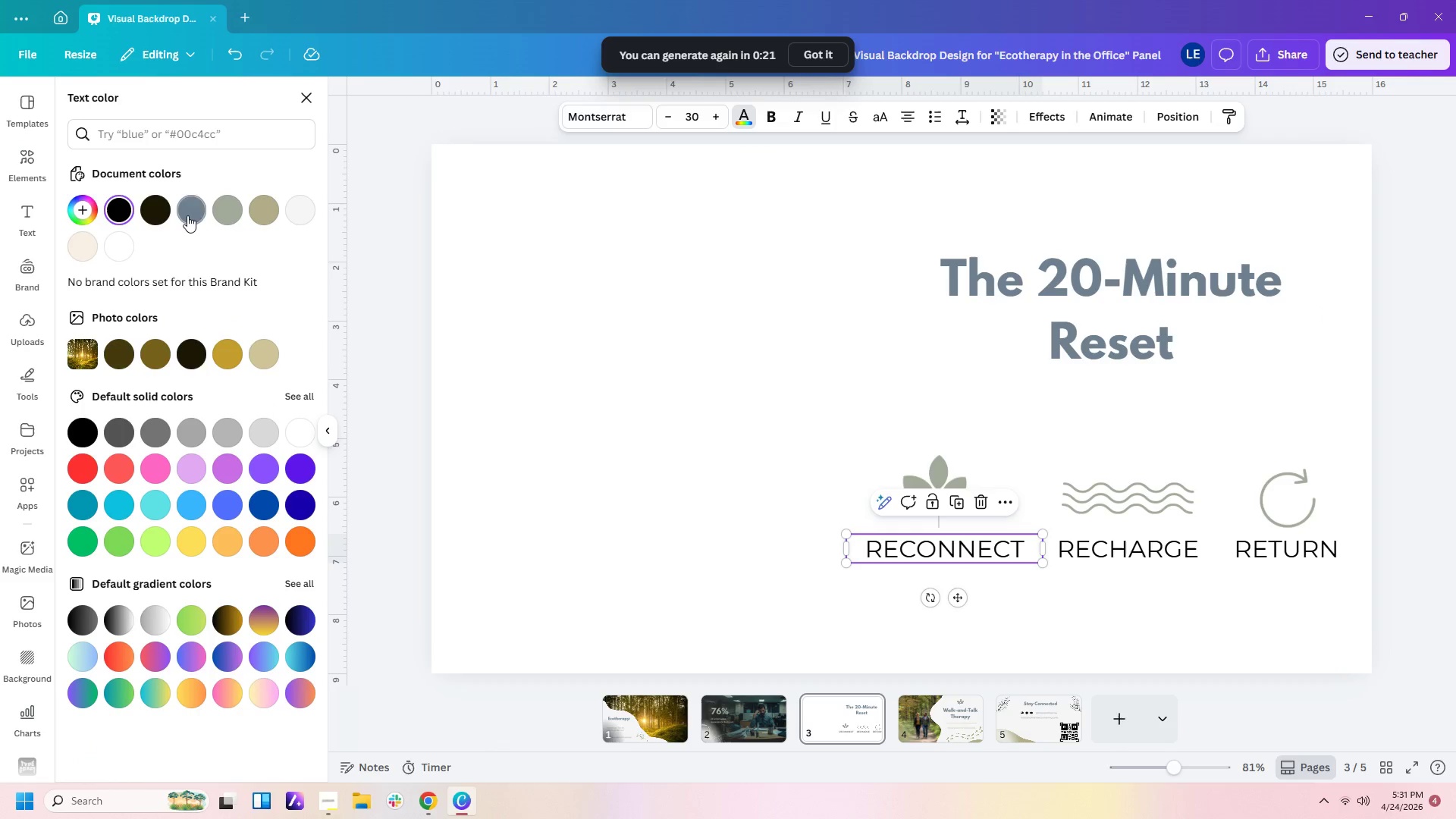 
left_click([186, 213])
 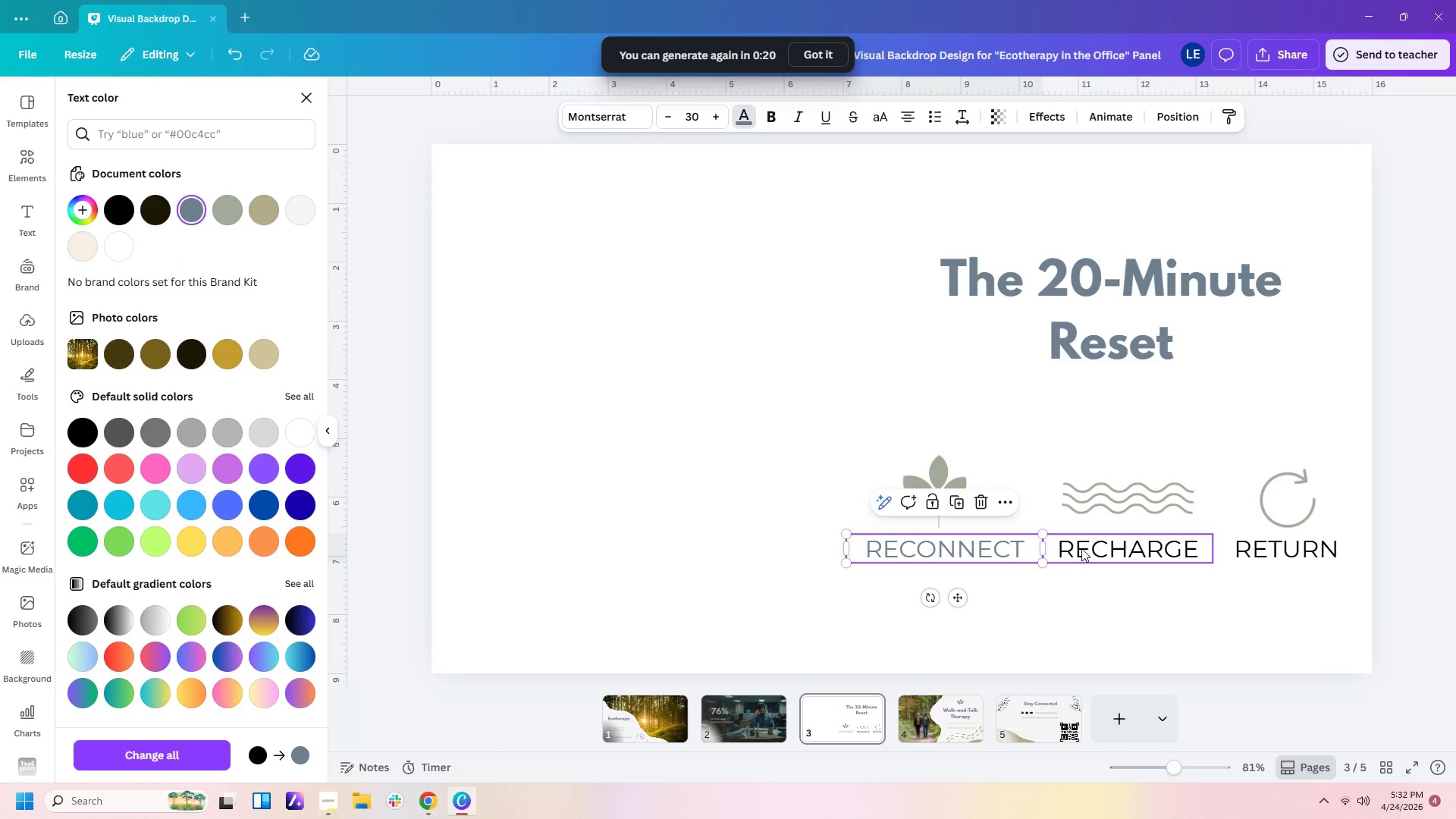 
left_click([1088, 557])
 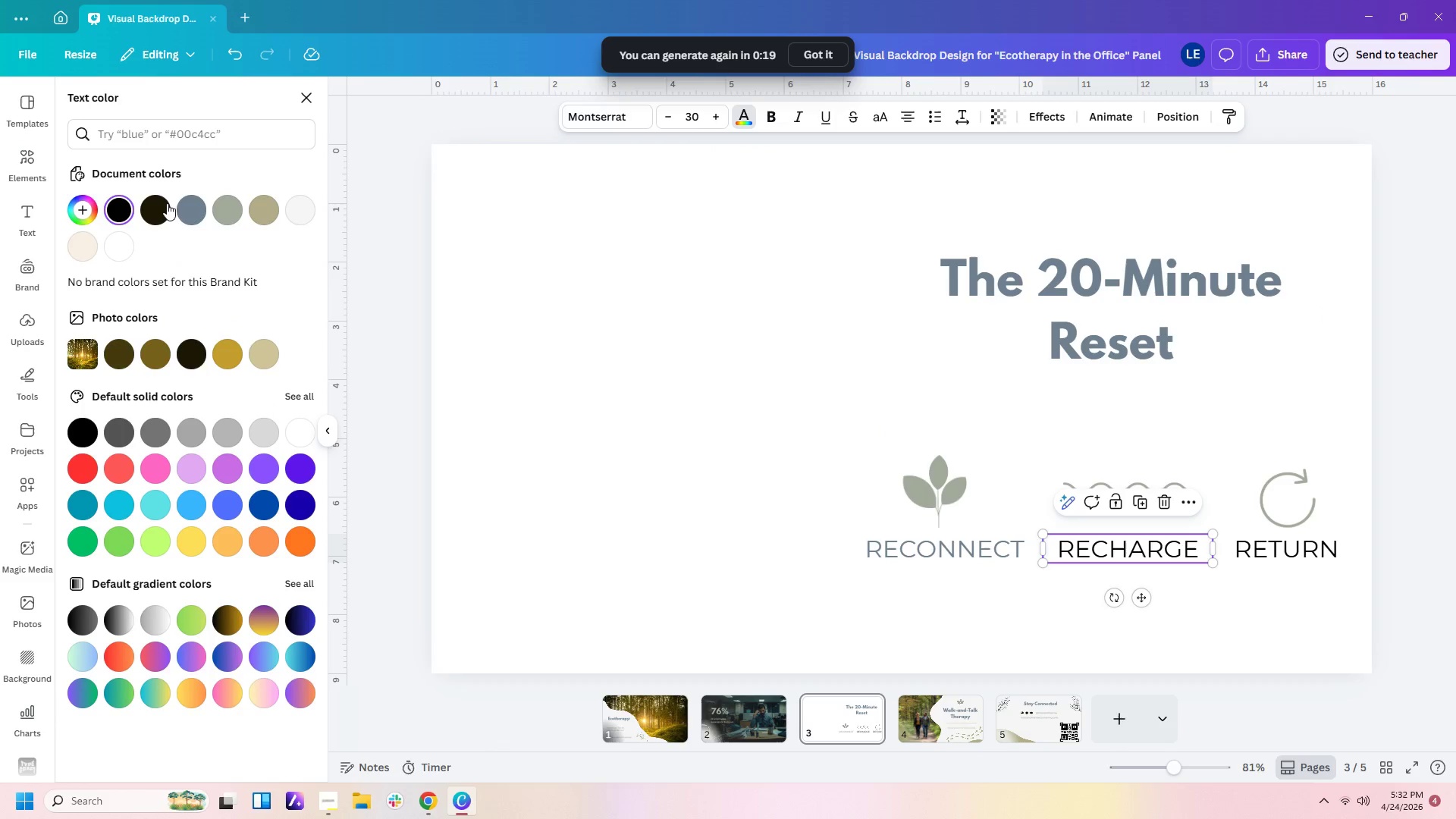 
left_click([193, 214])
 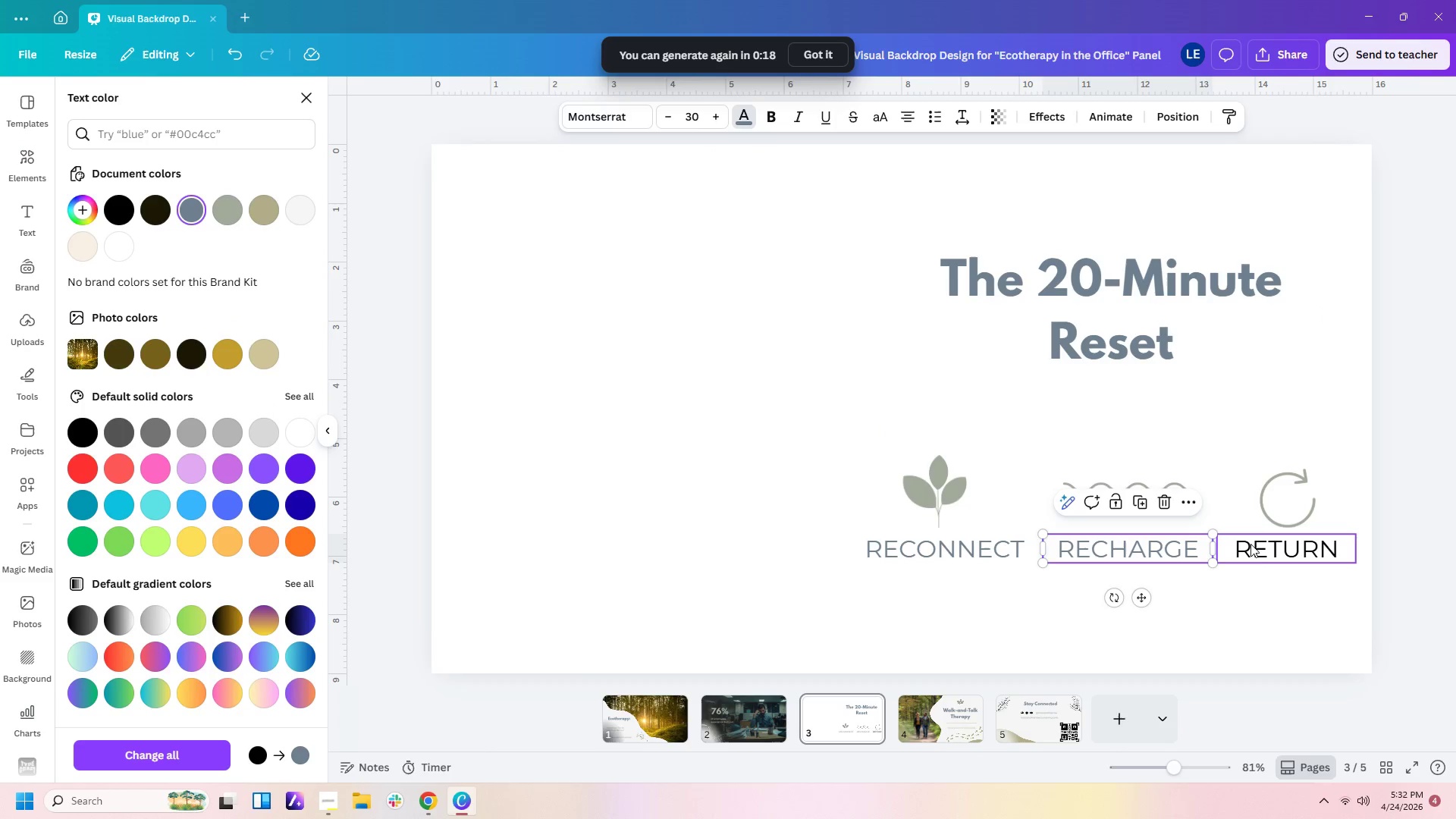 
left_click([1253, 551])
 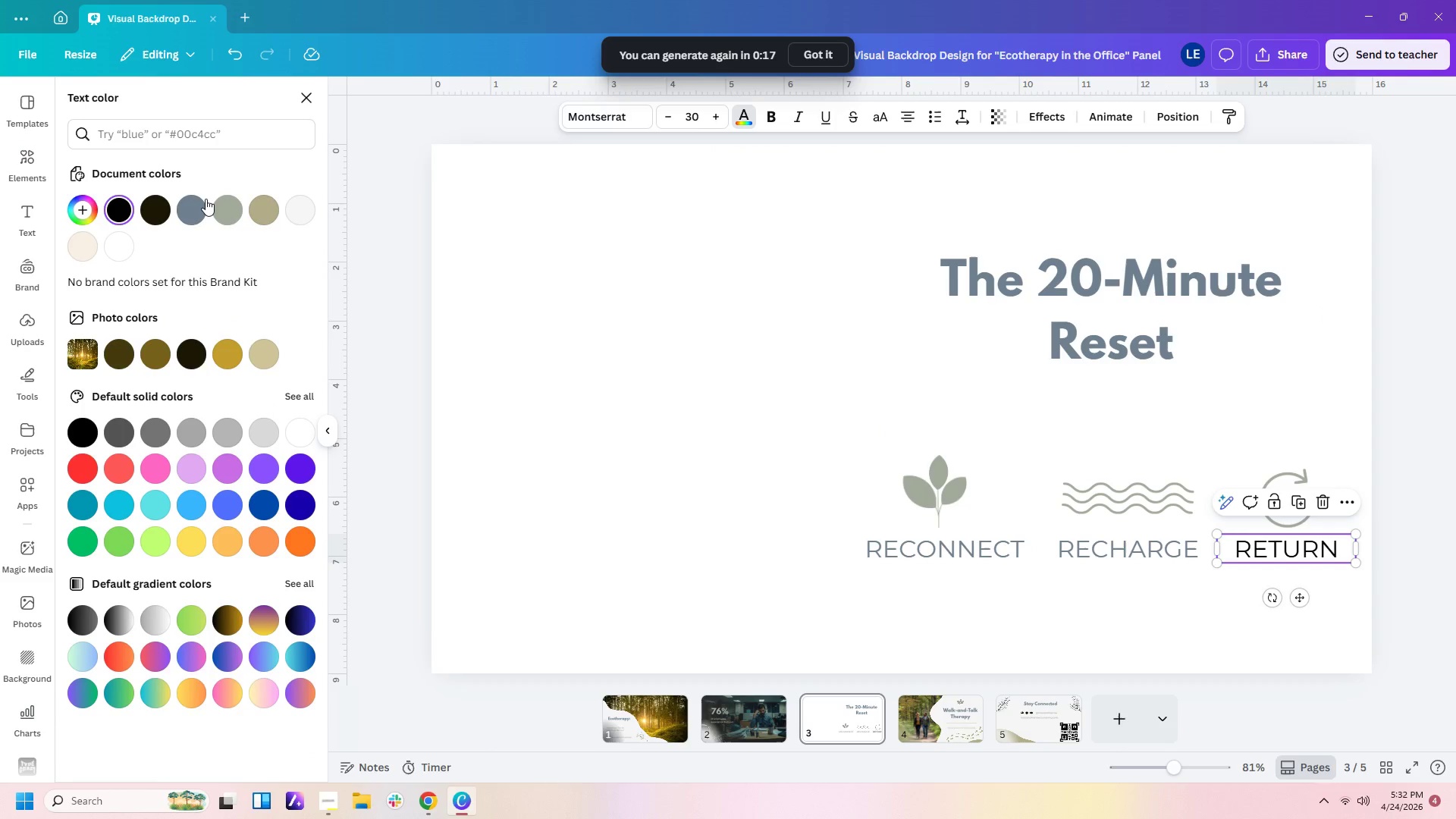 
left_click([205, 199])
 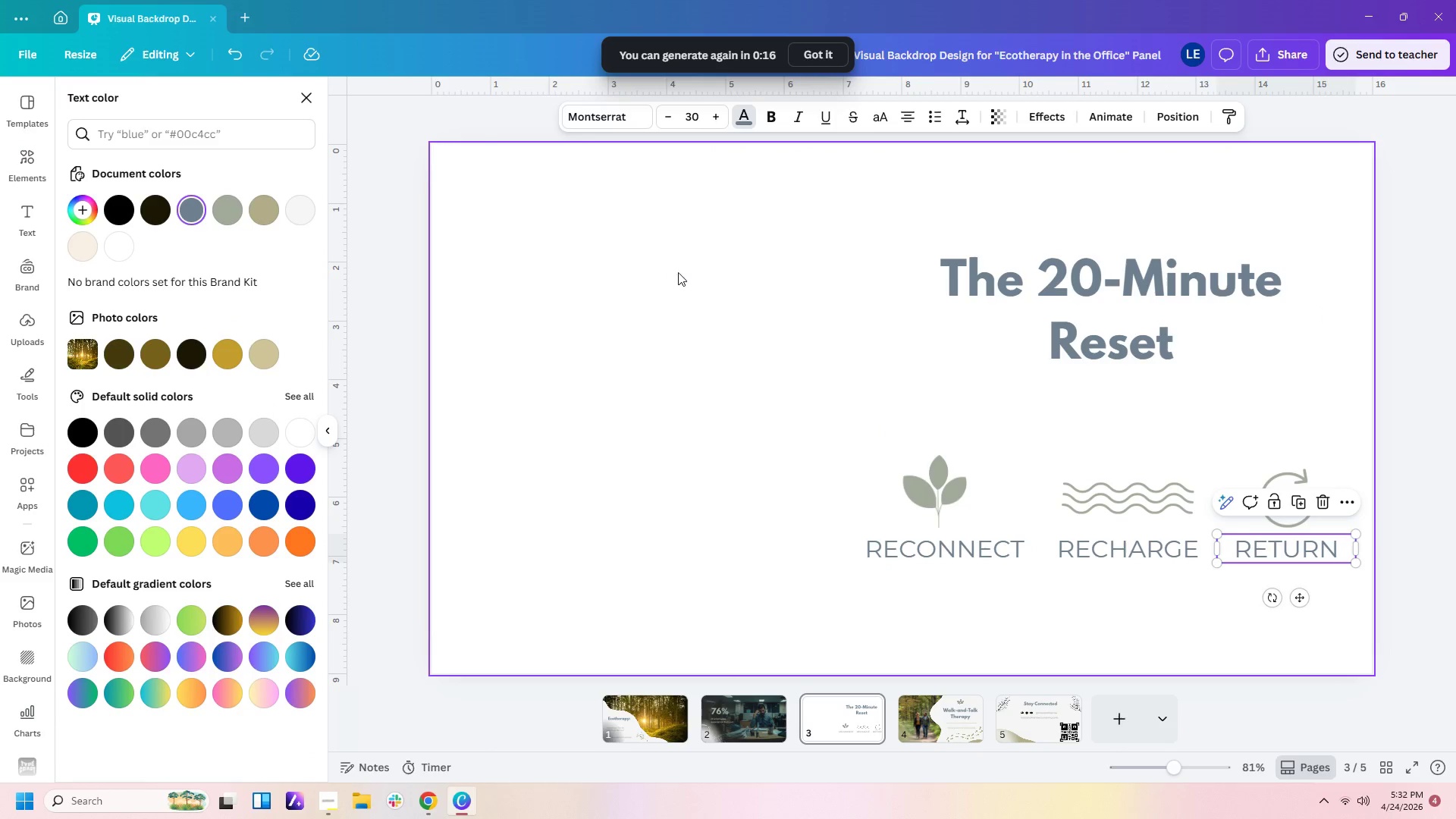 
left_click([755, 298])
 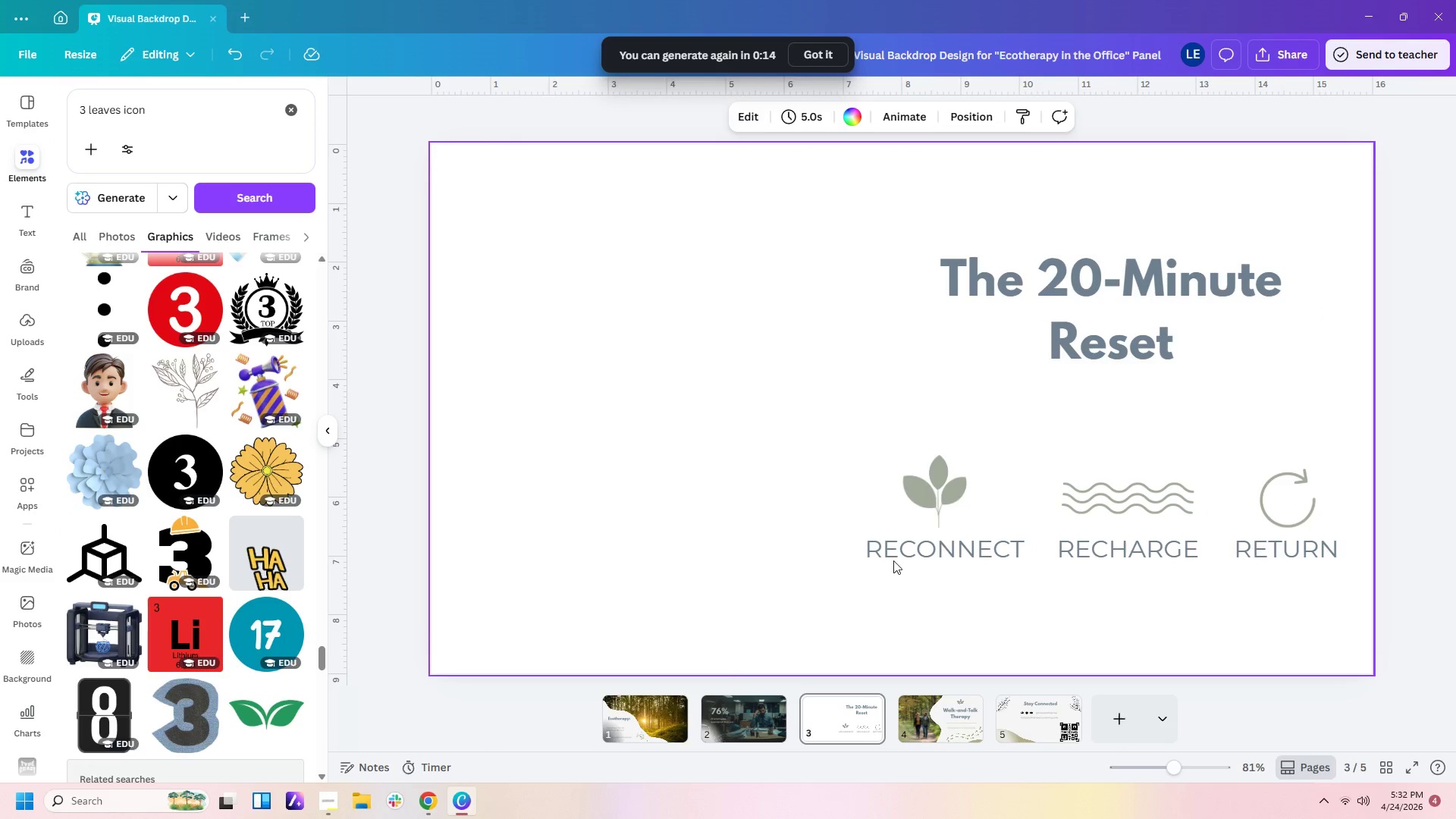 
left_click_drag(start_coordinate=[858, 551], to_coordinate=[1098, 582])
 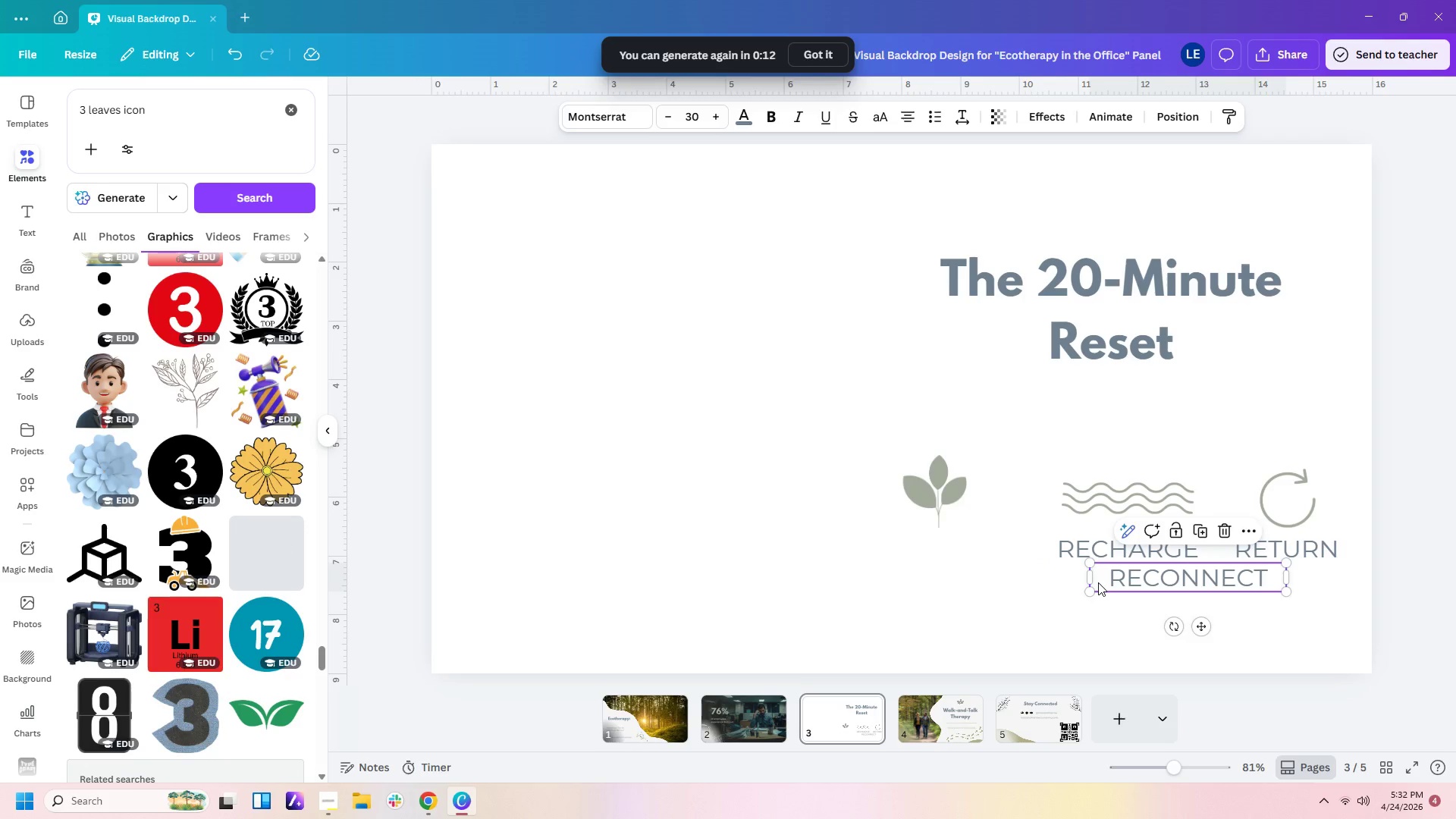 
key(Control+Z)
 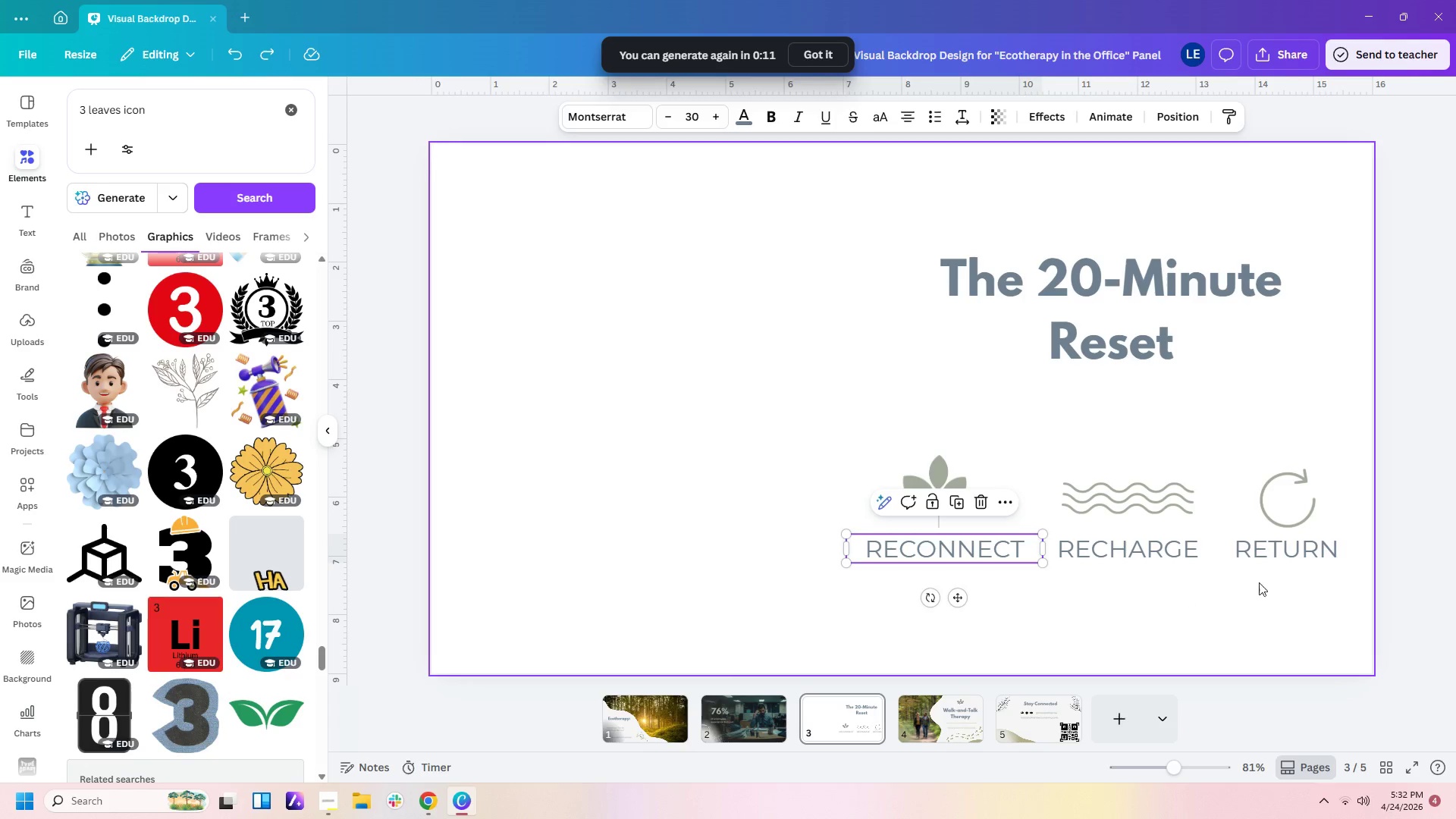 
left_click_drag(start_coordinate=[1313, 590], to_coordinate=[971, 546])
 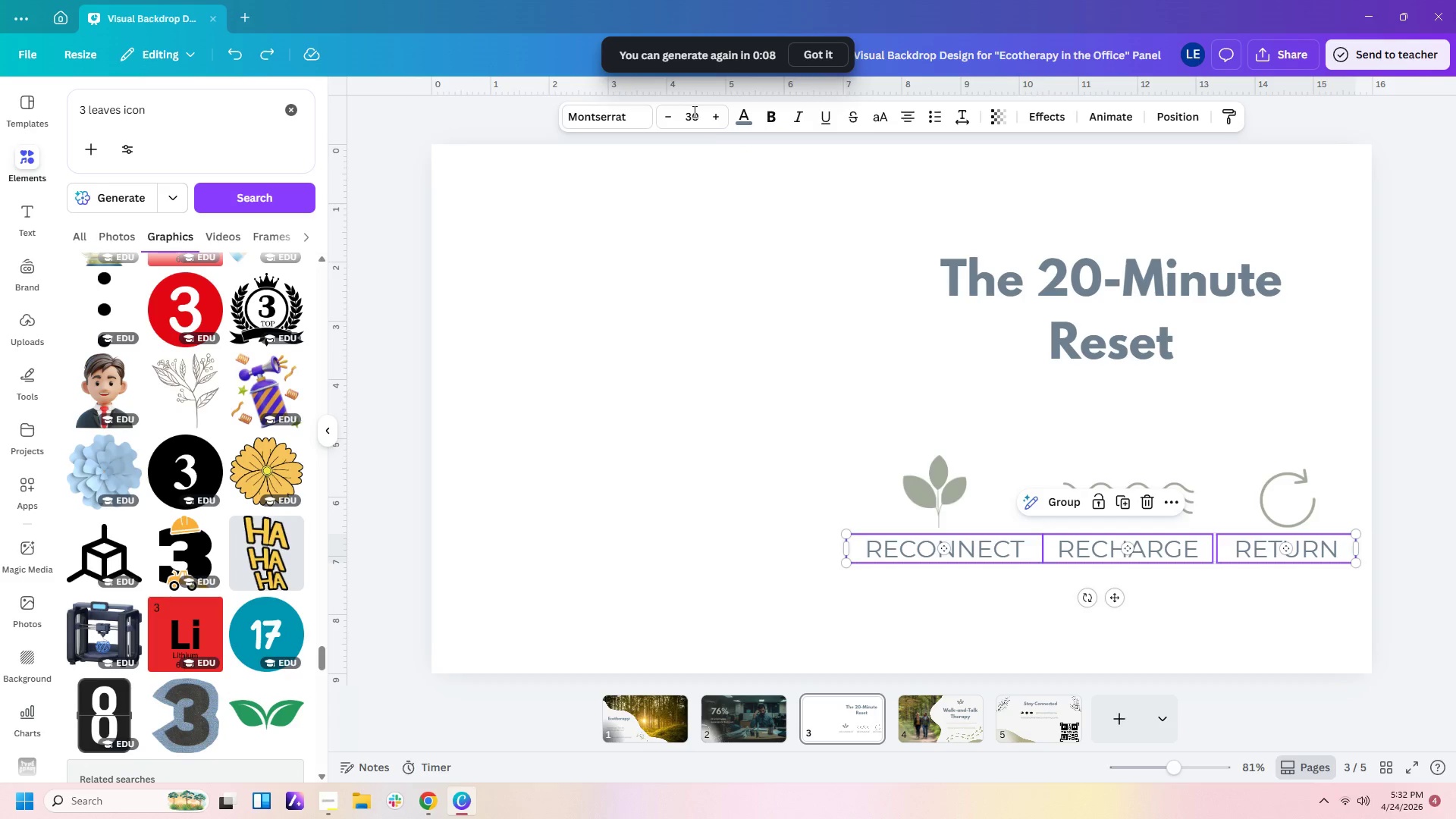 
left_click([711, 120])
 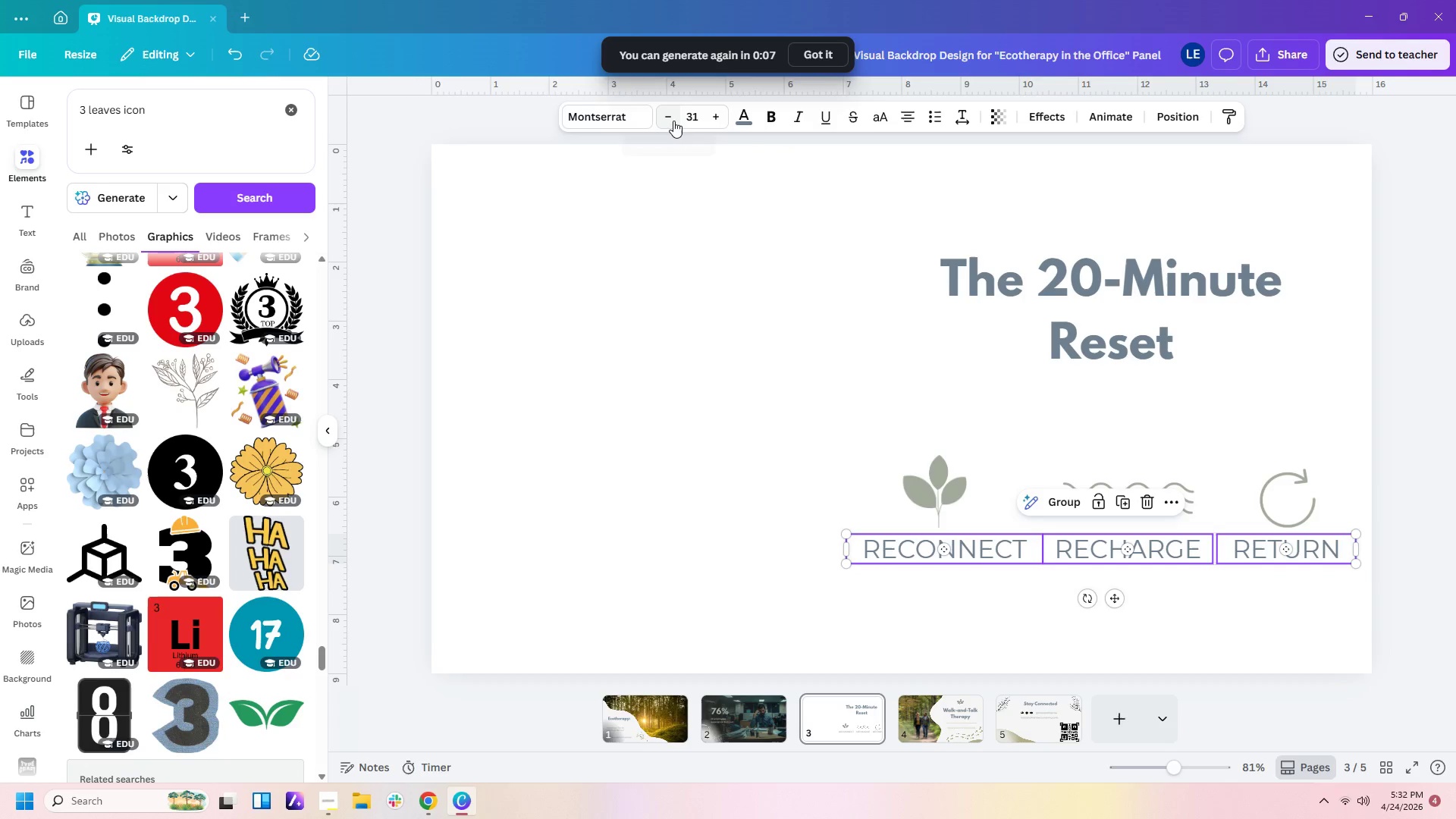 
double_click([673, 121])
 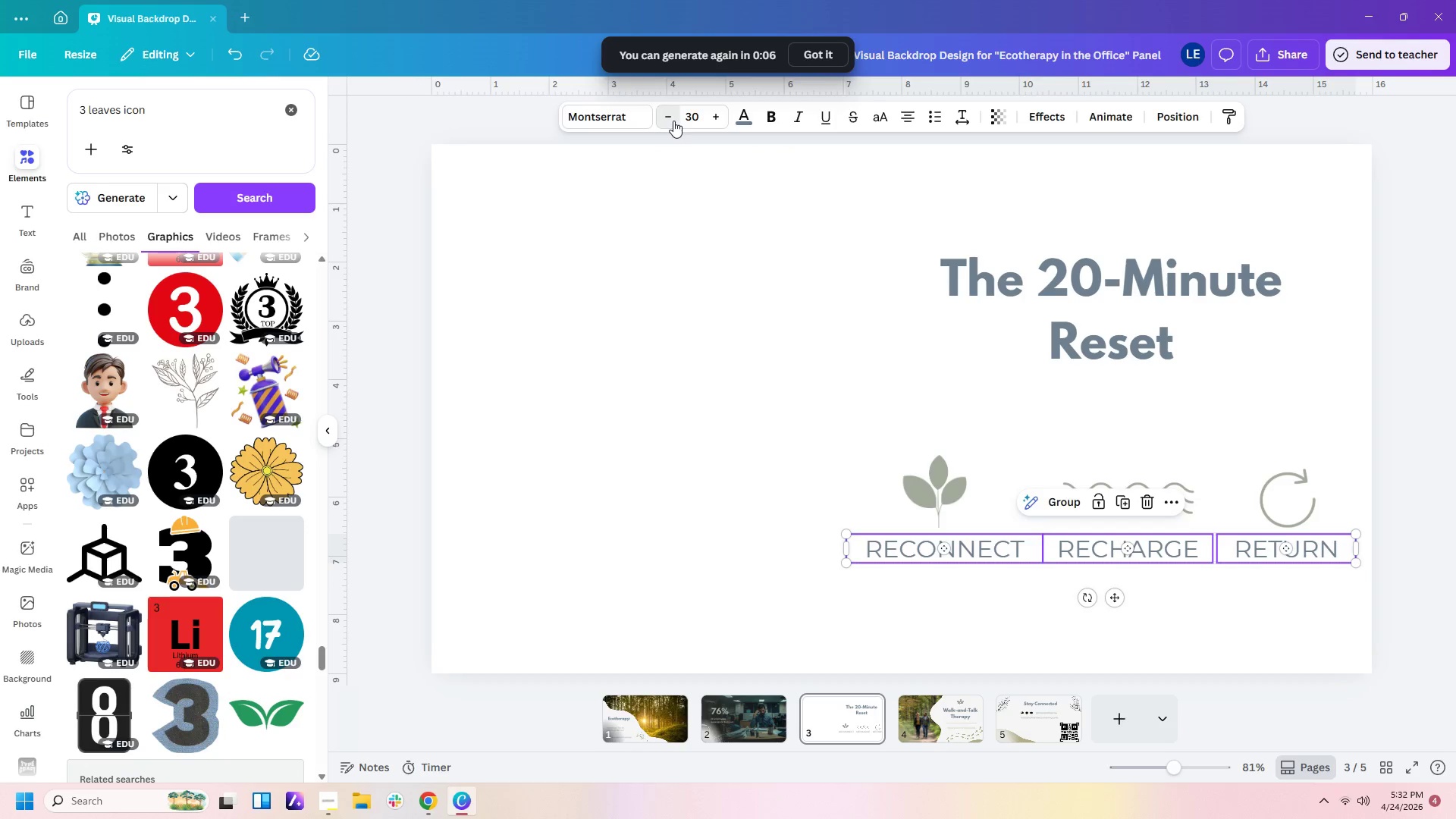 
triple_click([673, 121])
 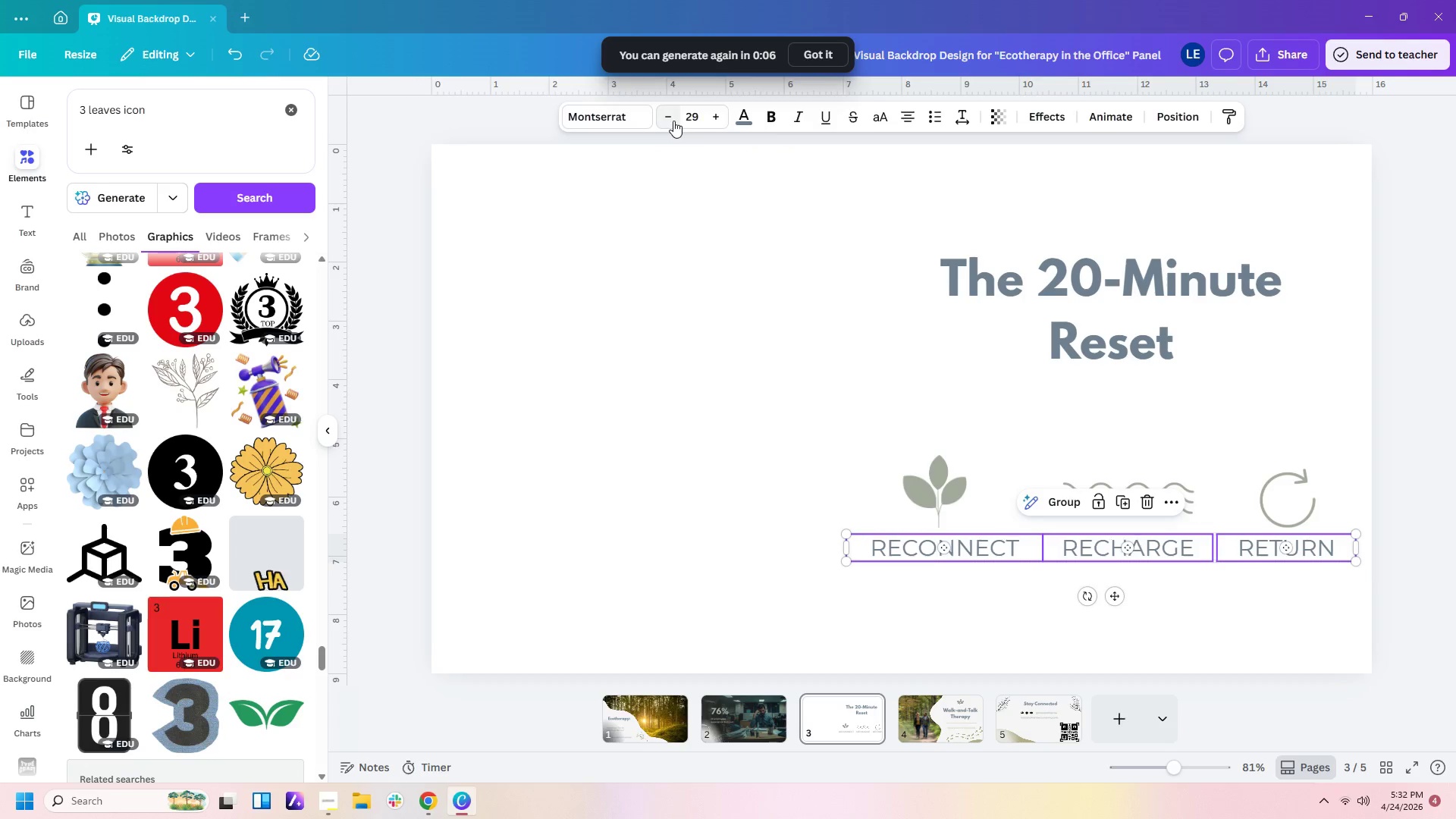 
triple_click([673, 121])
 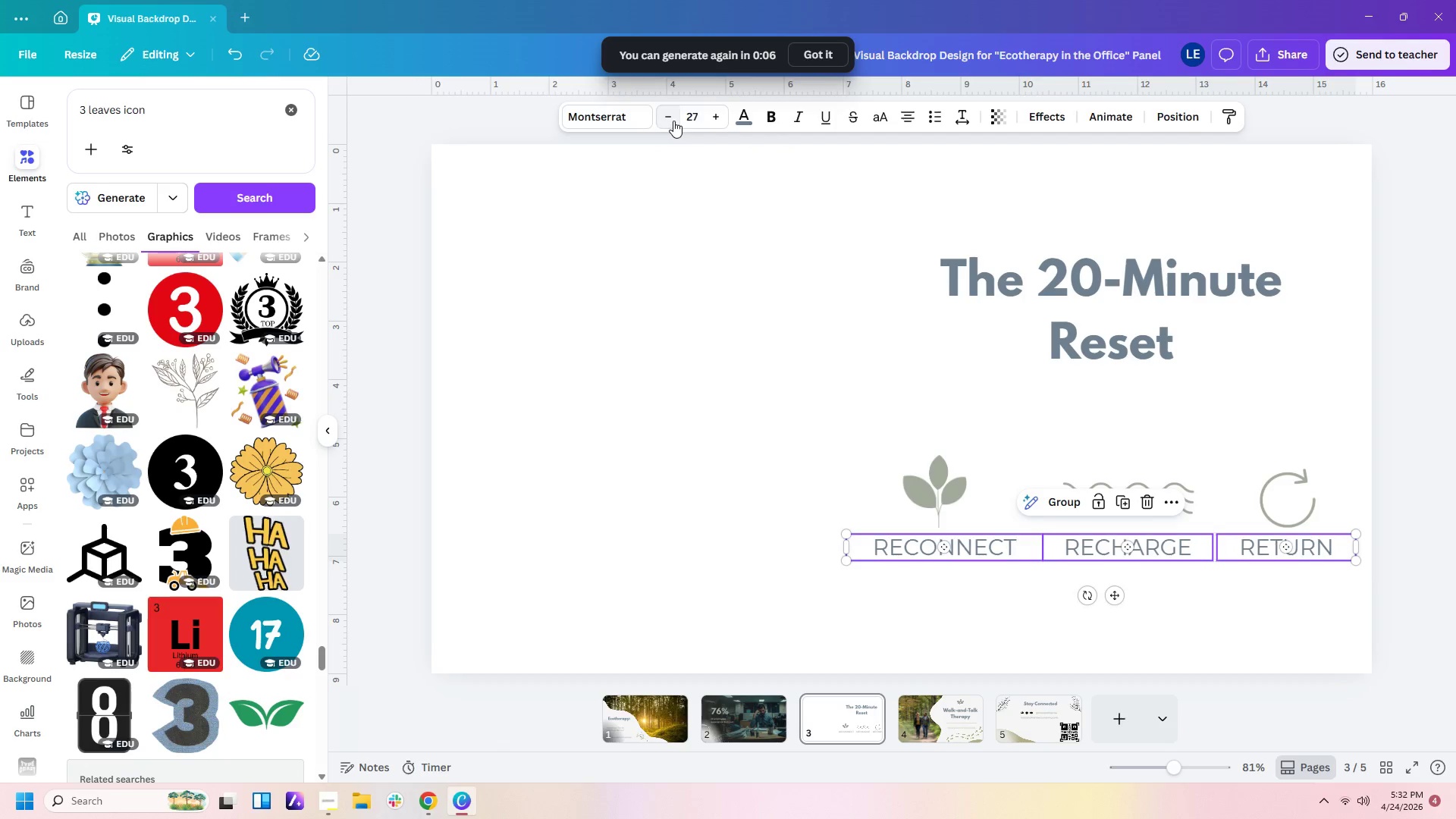 
triple_click([673, 121])
 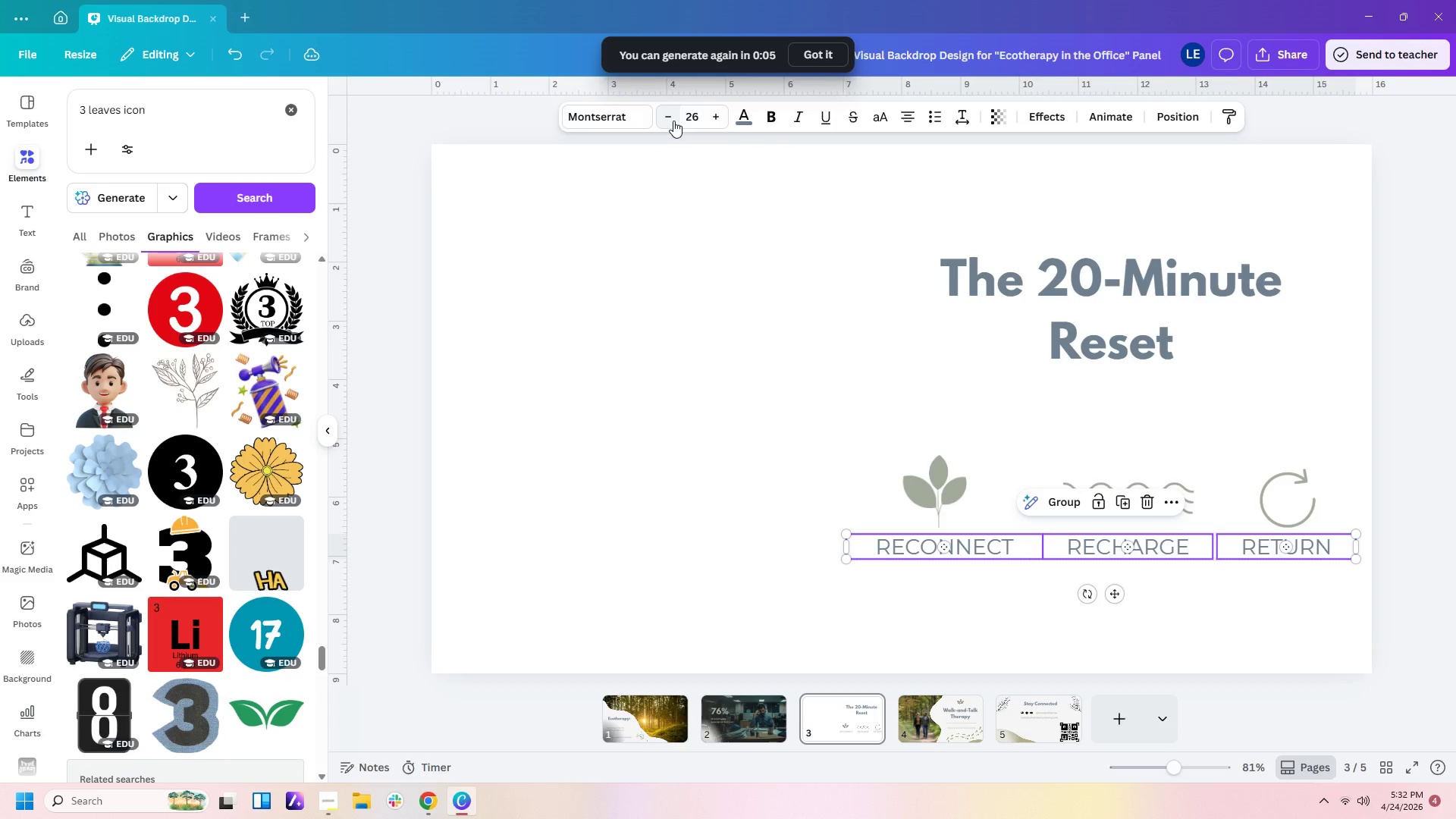 
triple_click([673, 121])
 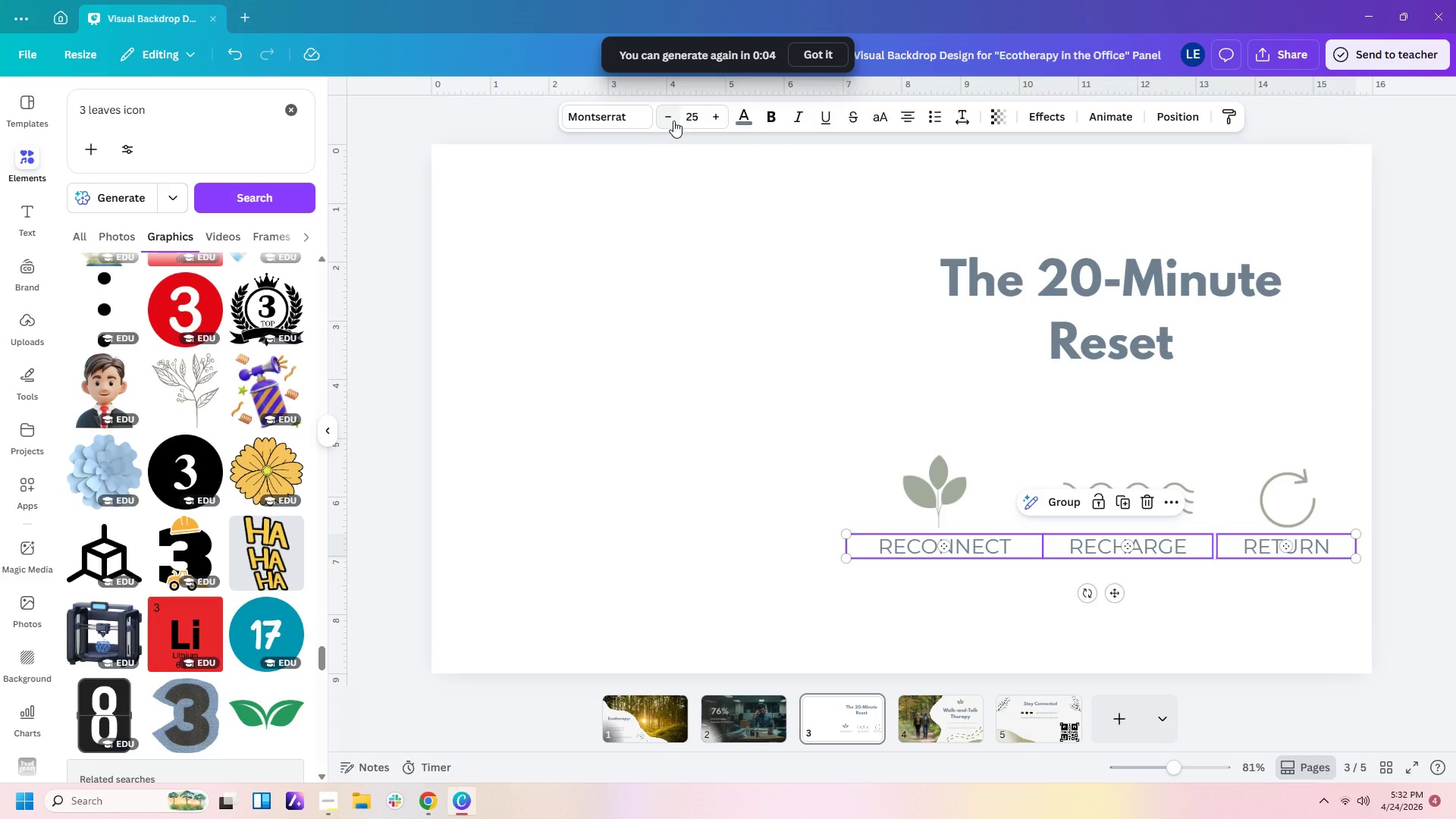 
double_click([673, 121])
 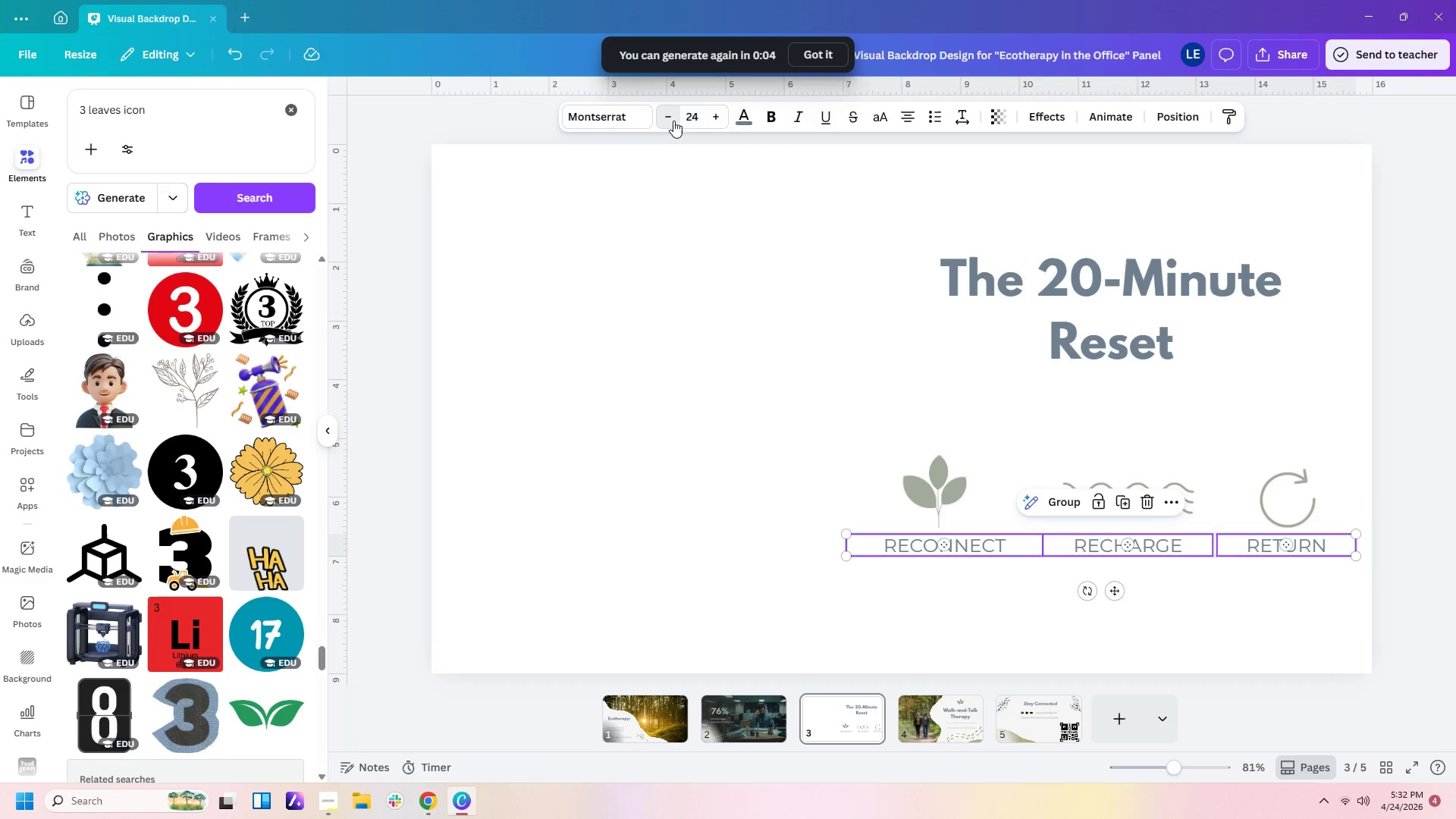 
triple_click([673, 121])
 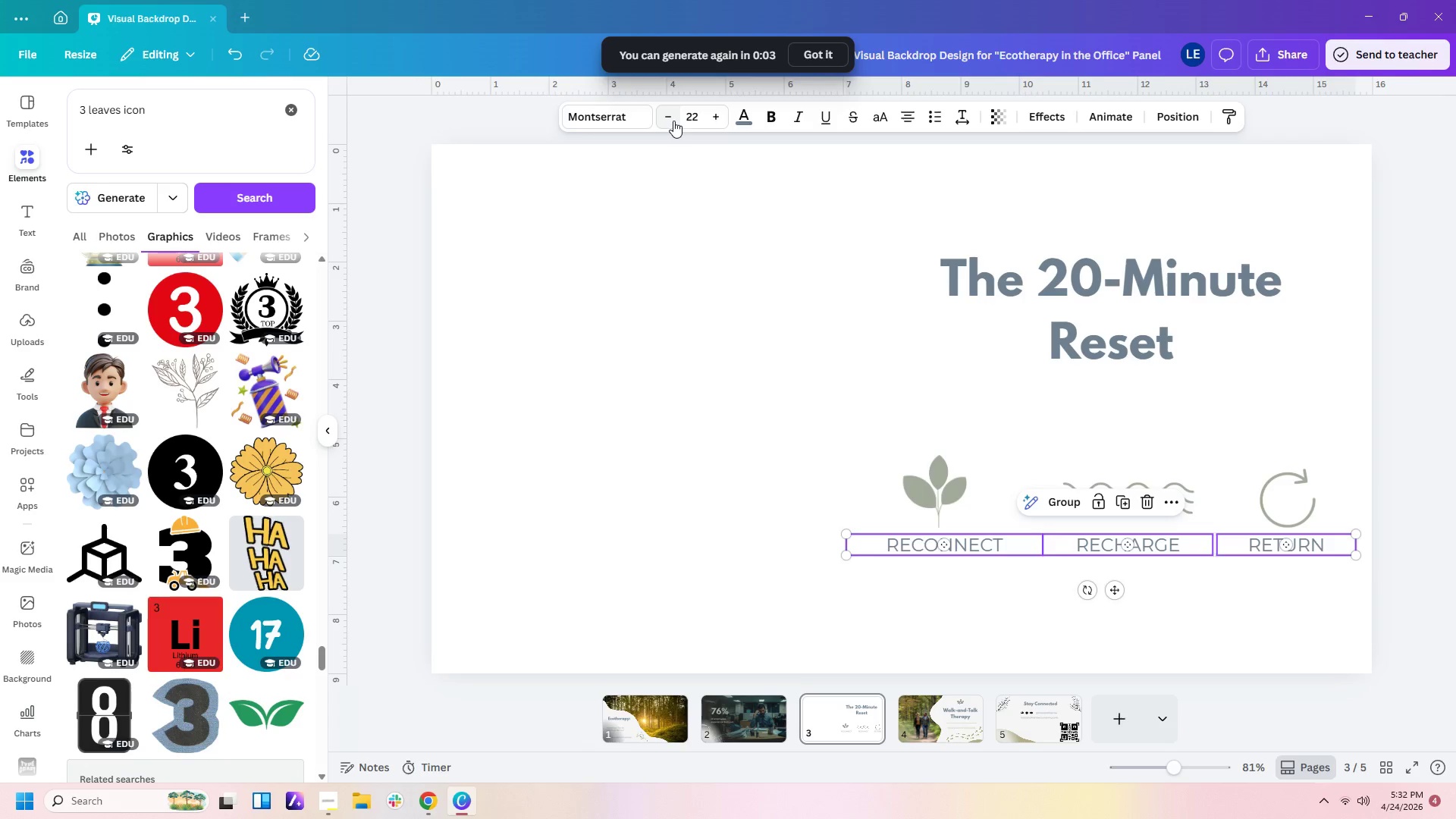 
double_click([673, 121])
 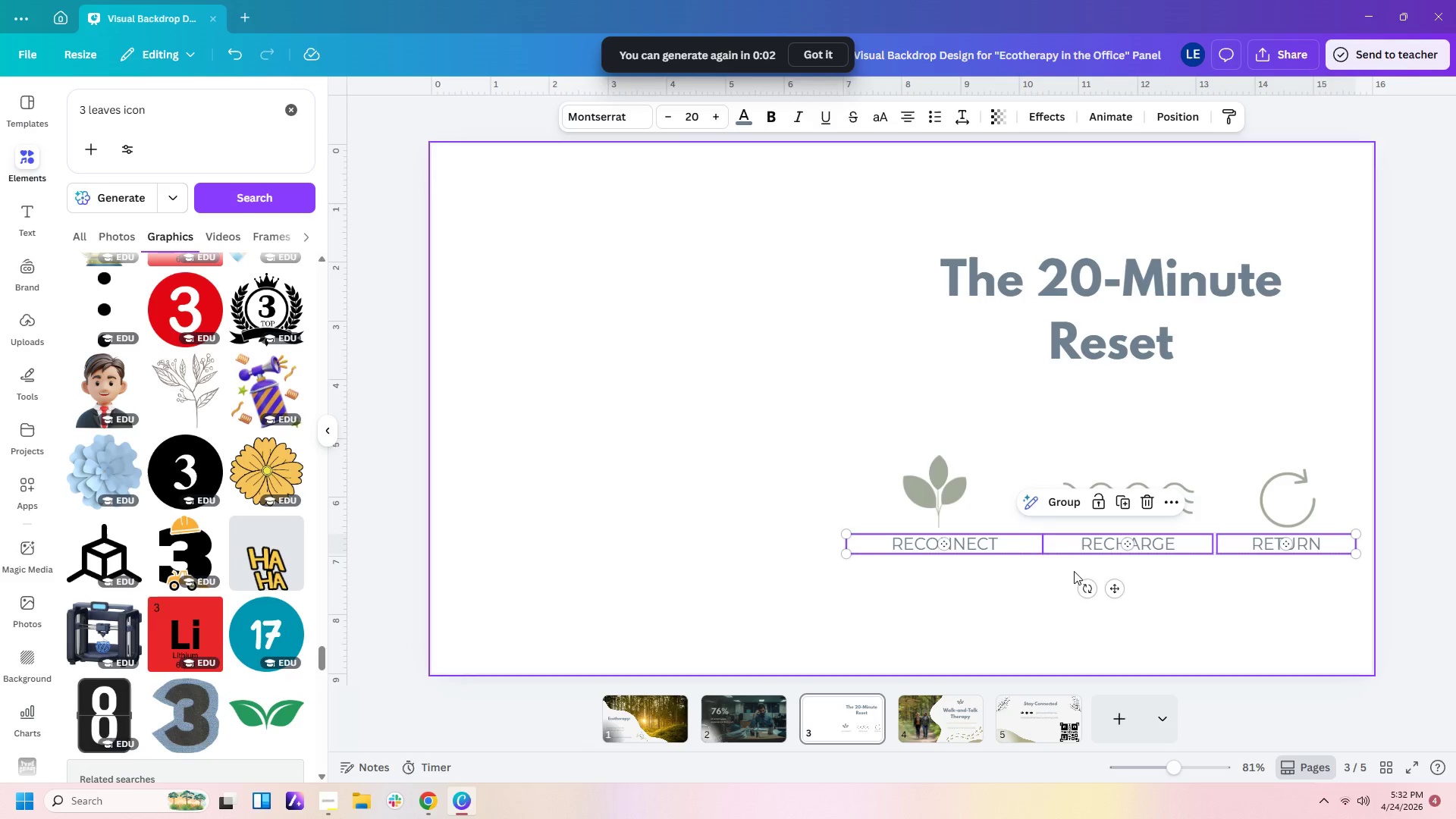 
left_click([994, 555])
 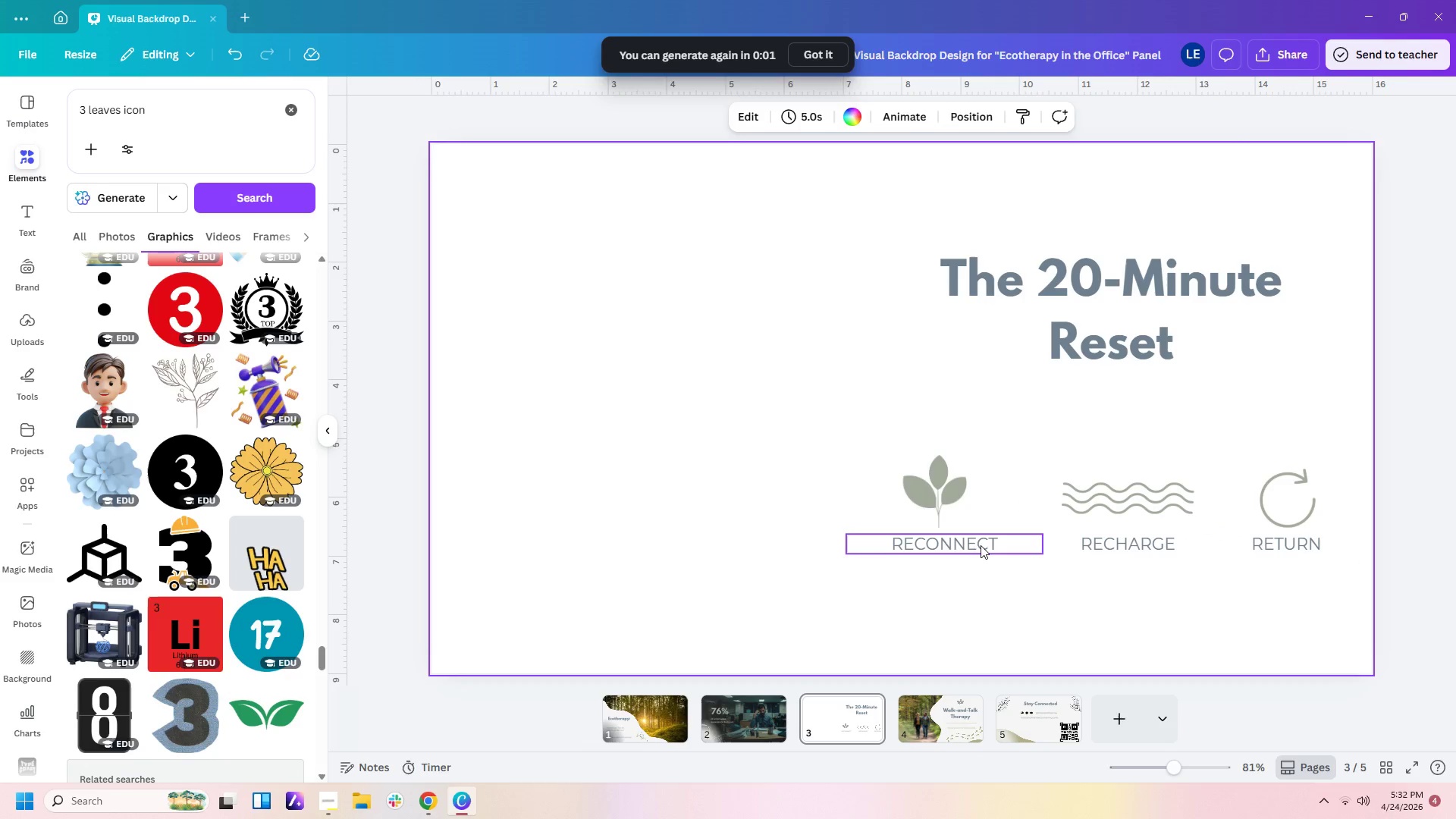 
left_click_drag(start_coordinate=[980, 544], to_coordinate=[966, 556])
 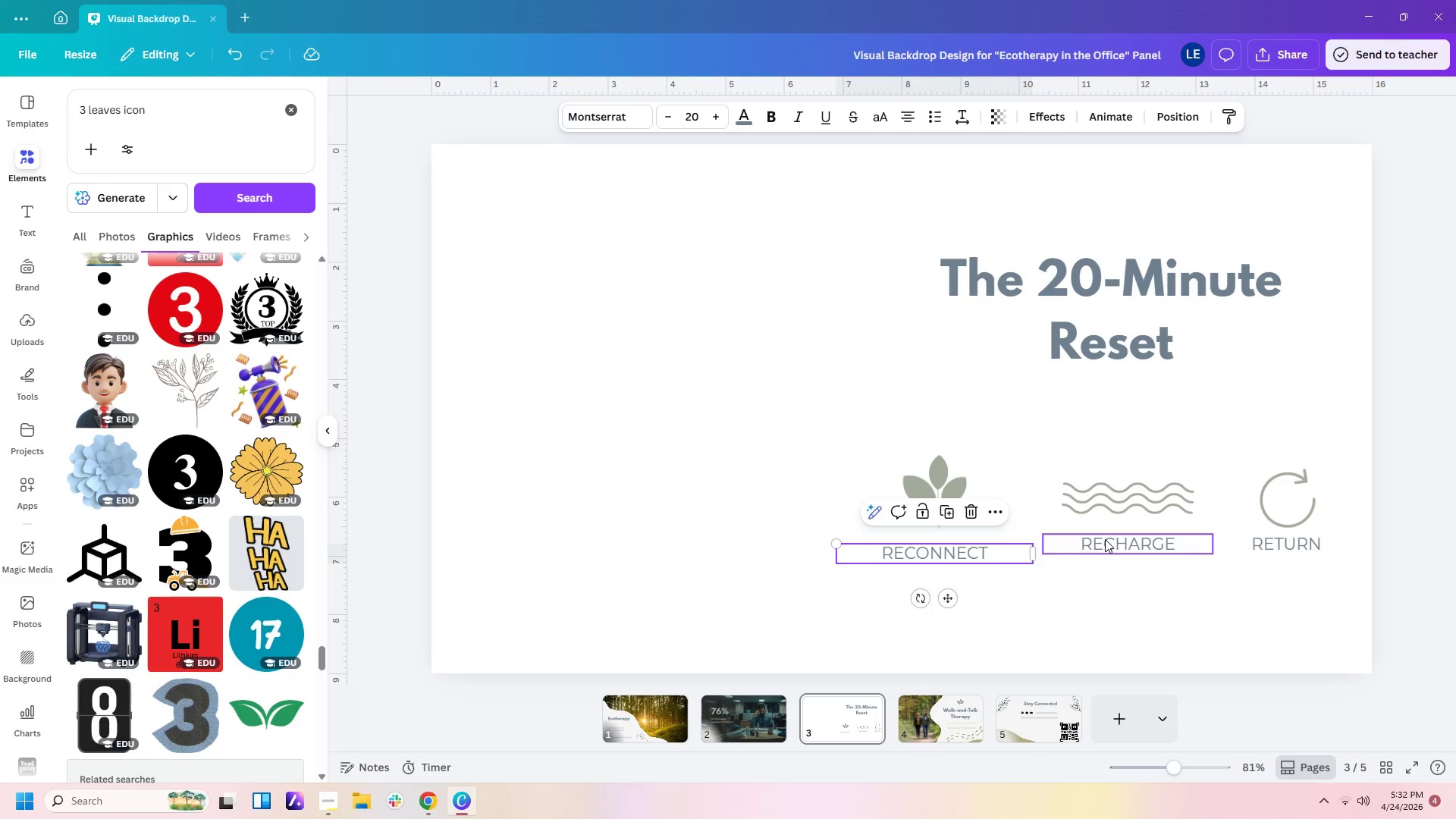 
left_click_drag(start_coordinate=[1105, 541], to_coordinate=[1105, 552])
 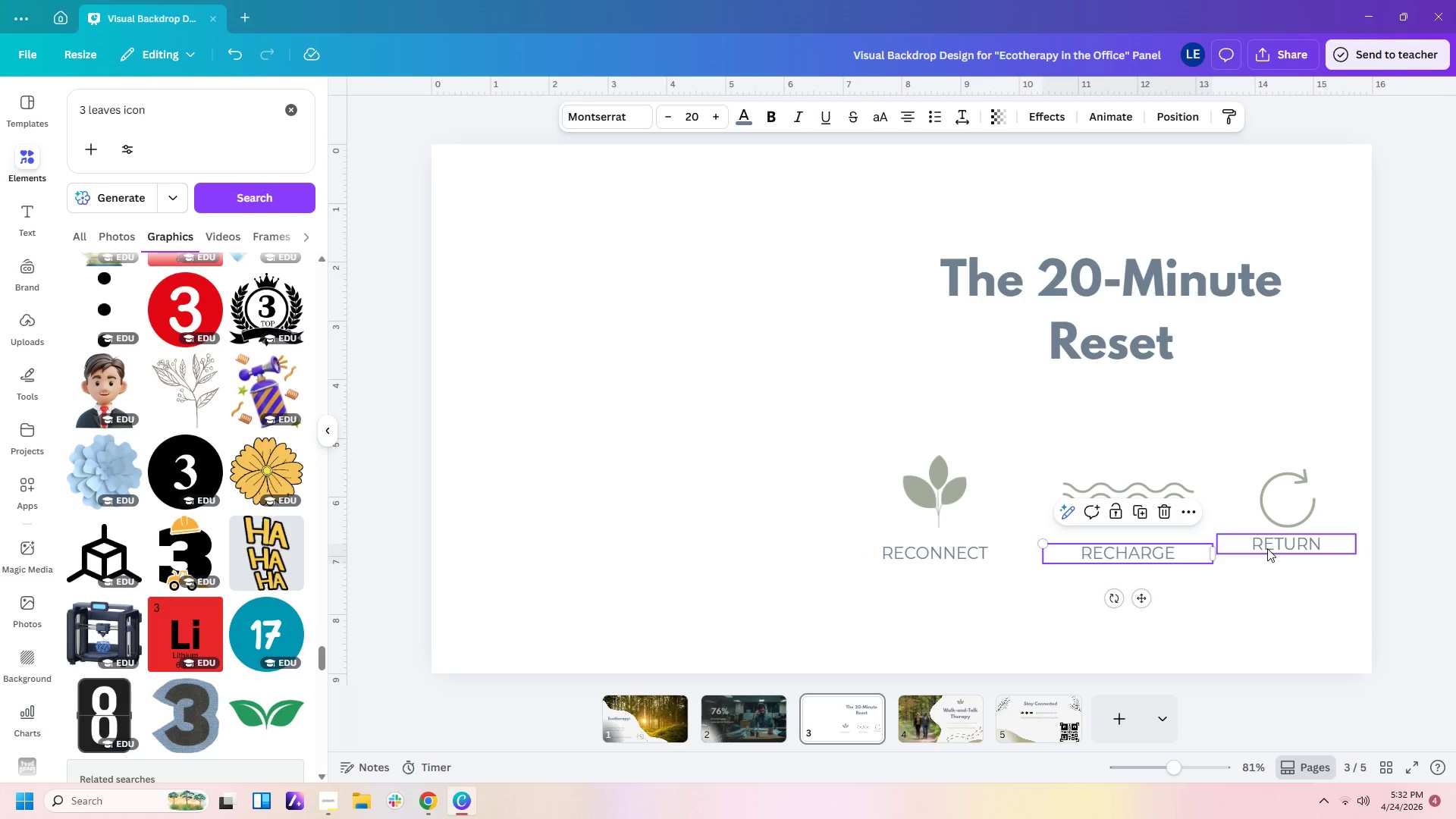 
left_click_drag(start_coordinate=[1267, 548], to_coordinate=[1262, 558])
 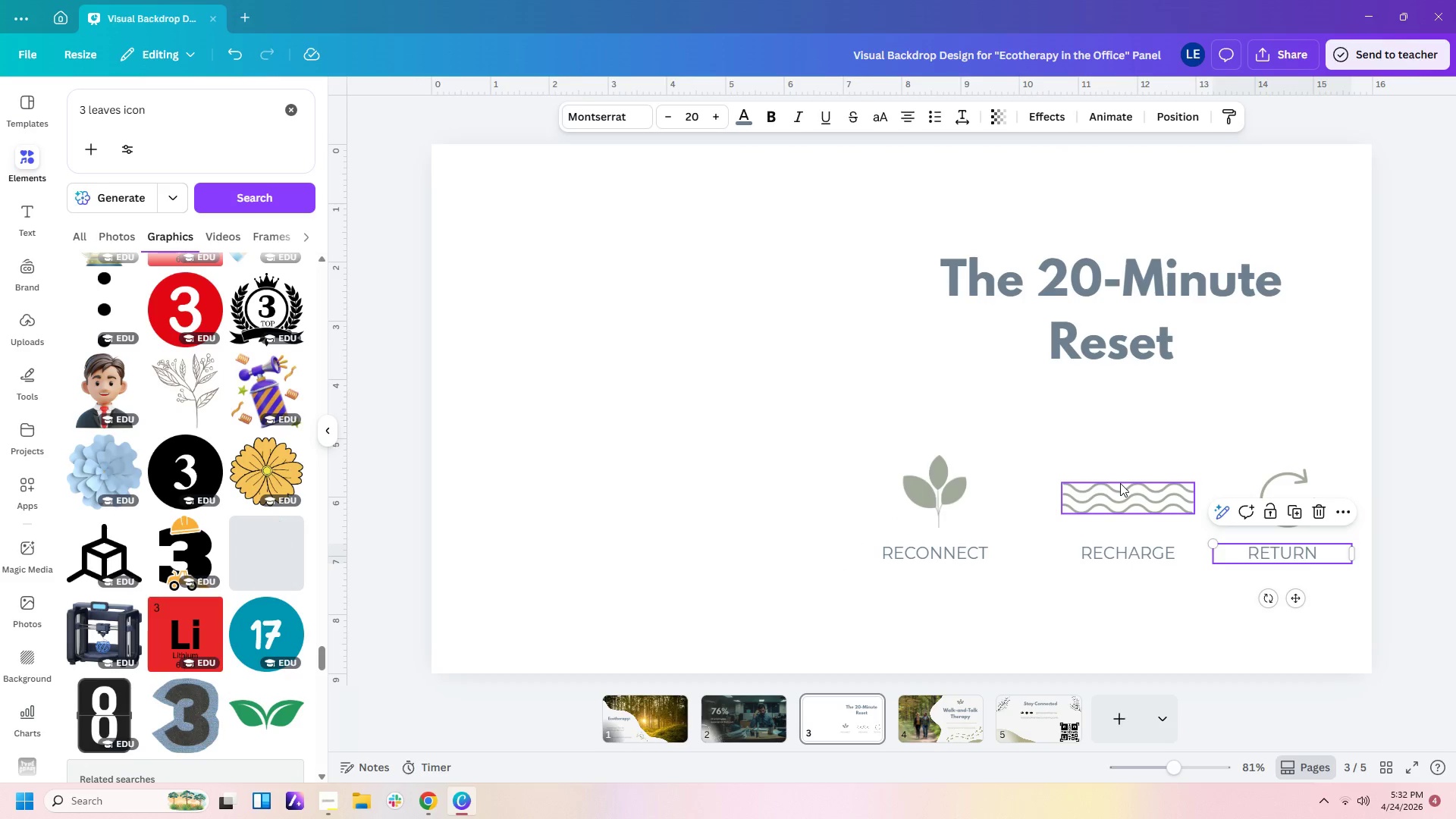 
left_click_drag(start_coordinate=[1119, 486], to_coordinate=[1106, 486])
 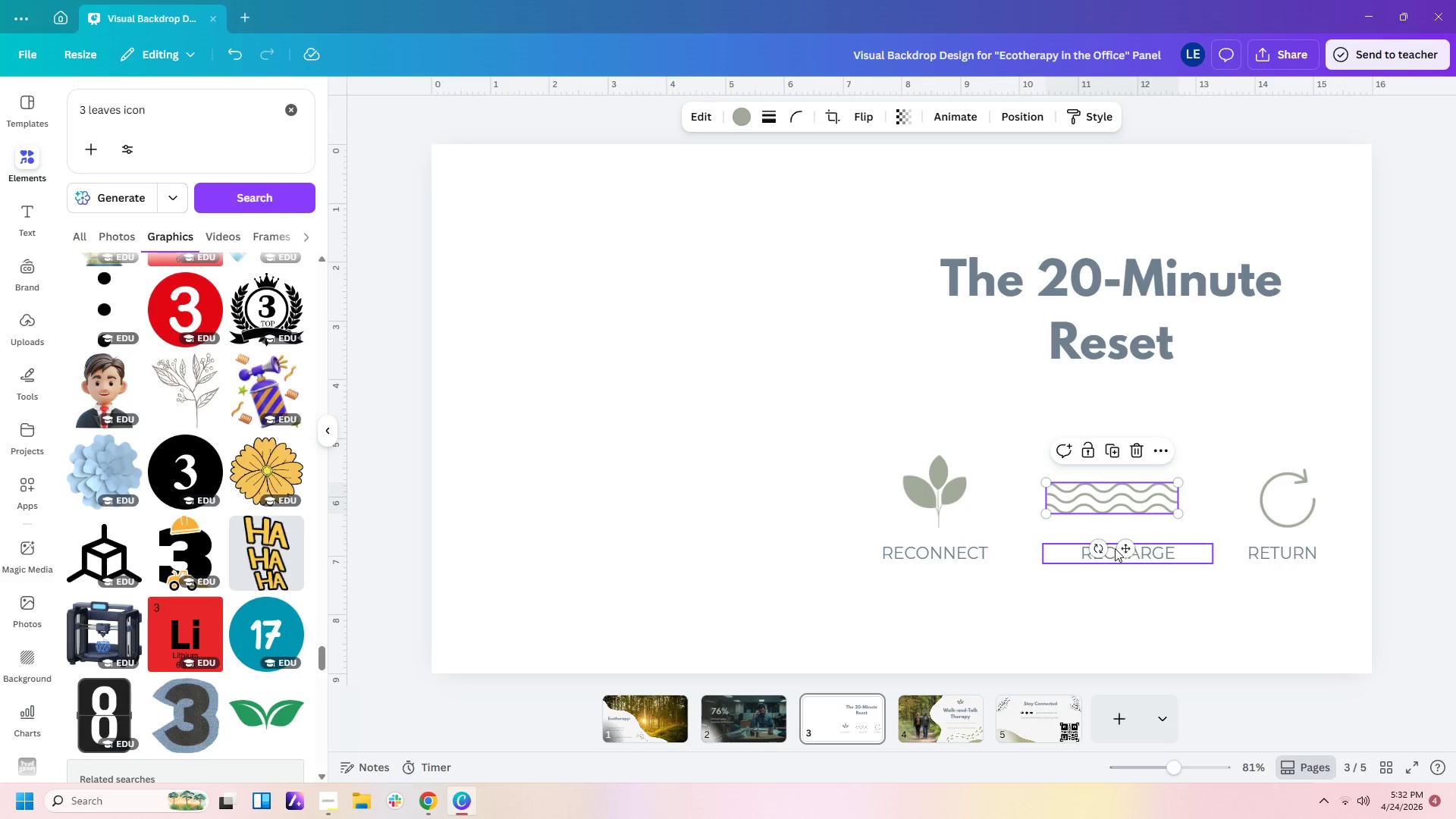 
left_click_drag(start_coordinate=[1115, 550], to_coordinate=[1104, 550])
 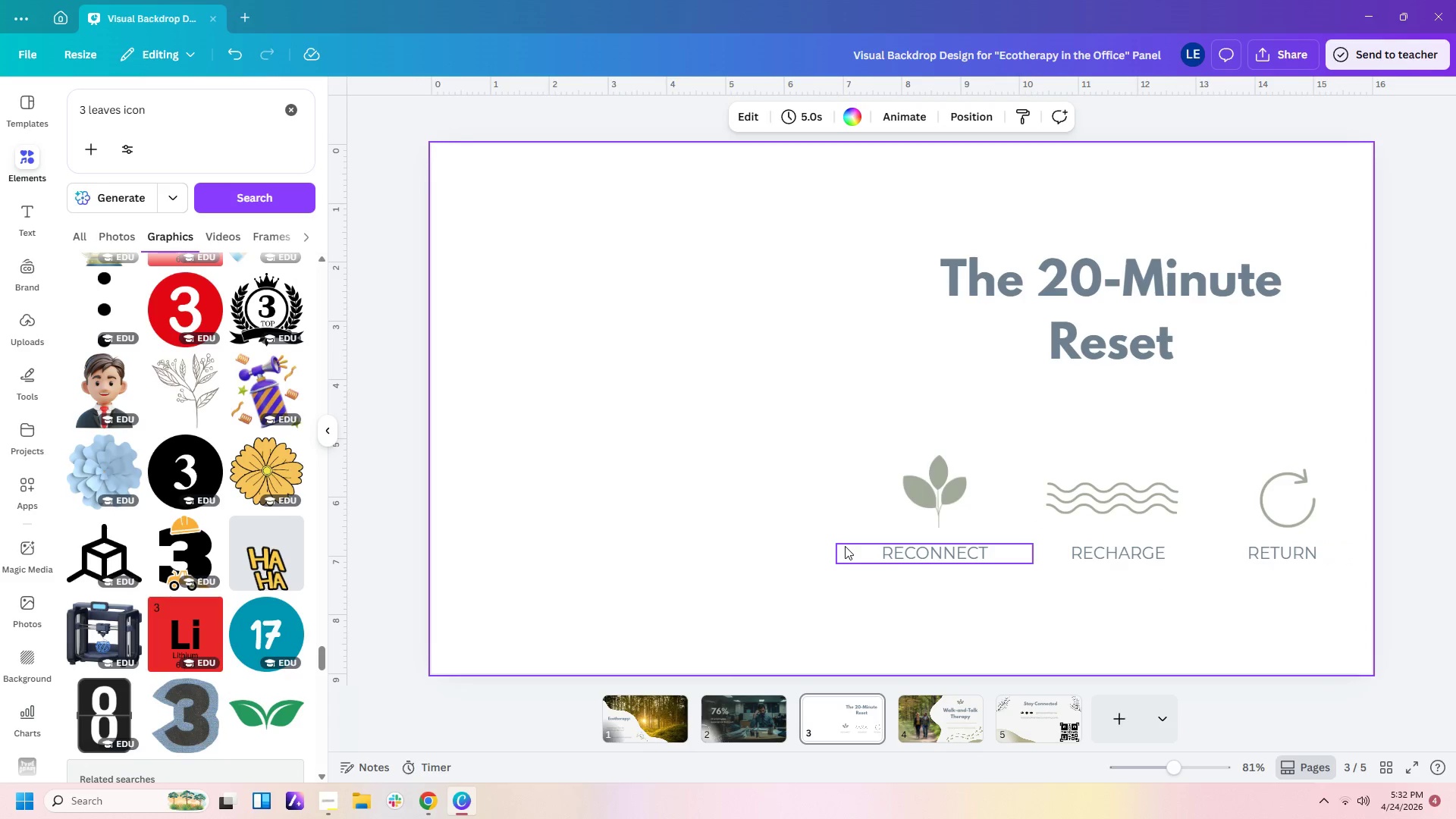 
wait(10.33)
 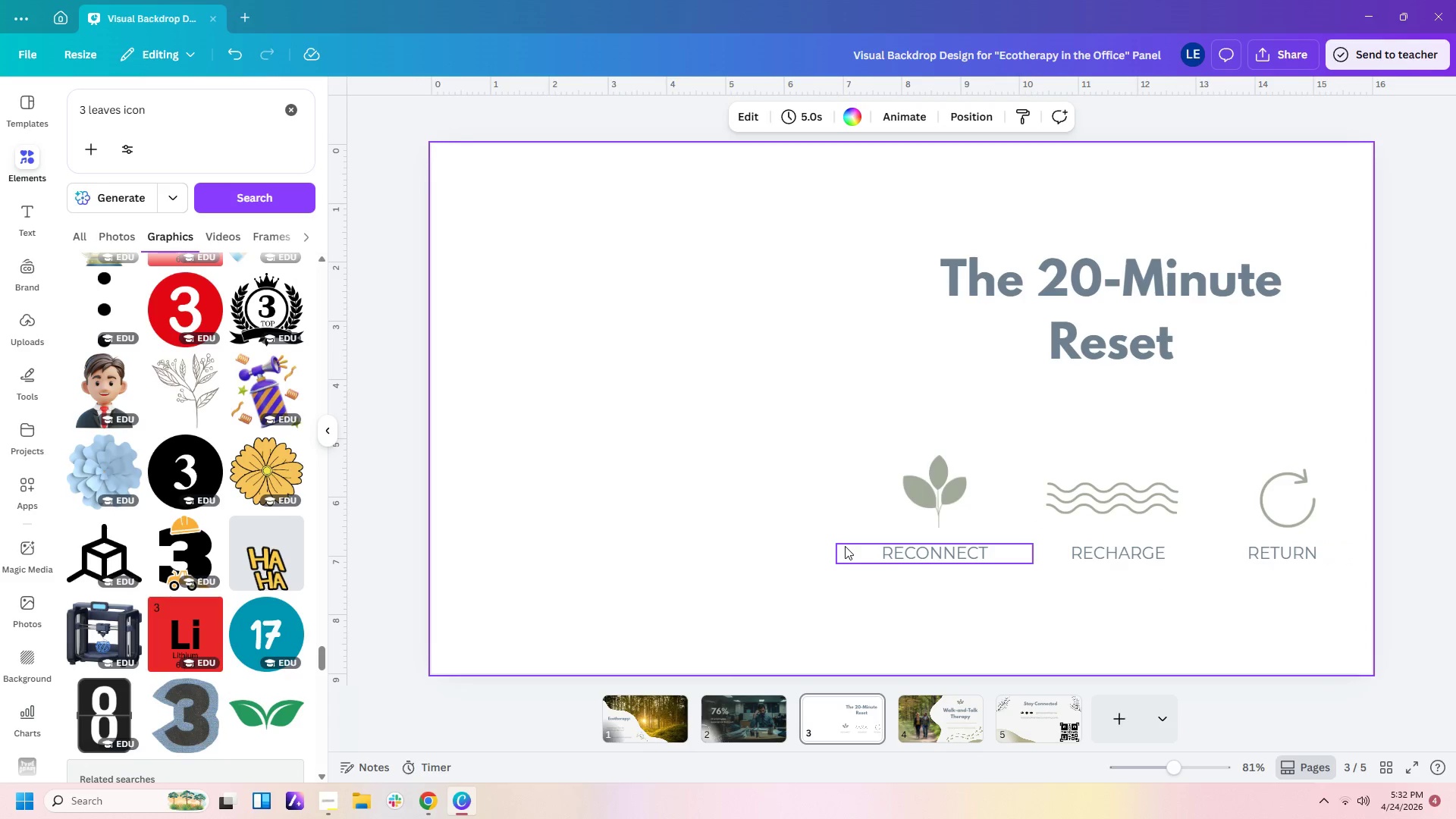 
left_click([22, 554])
 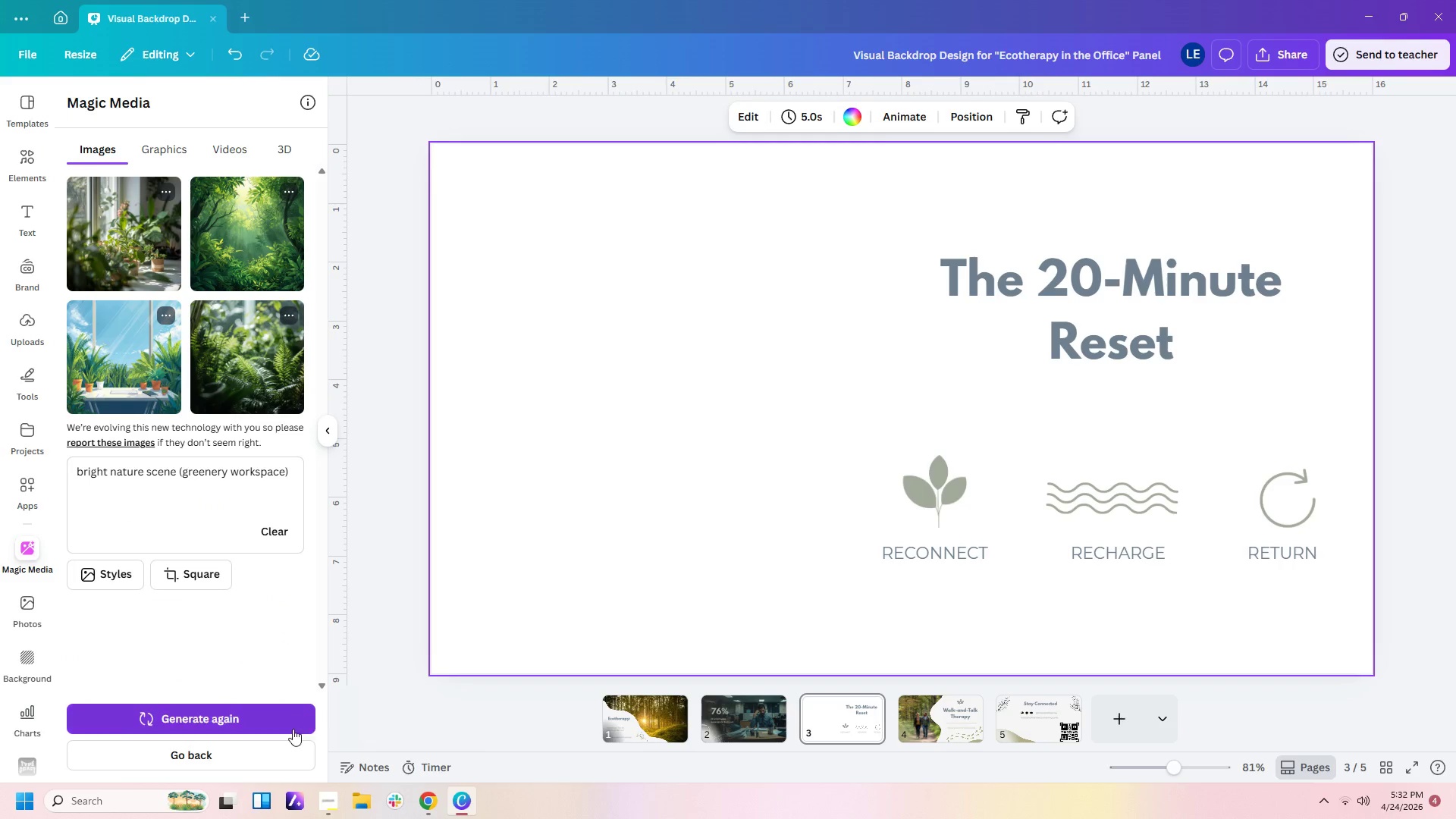 
left_click([279, 723])
 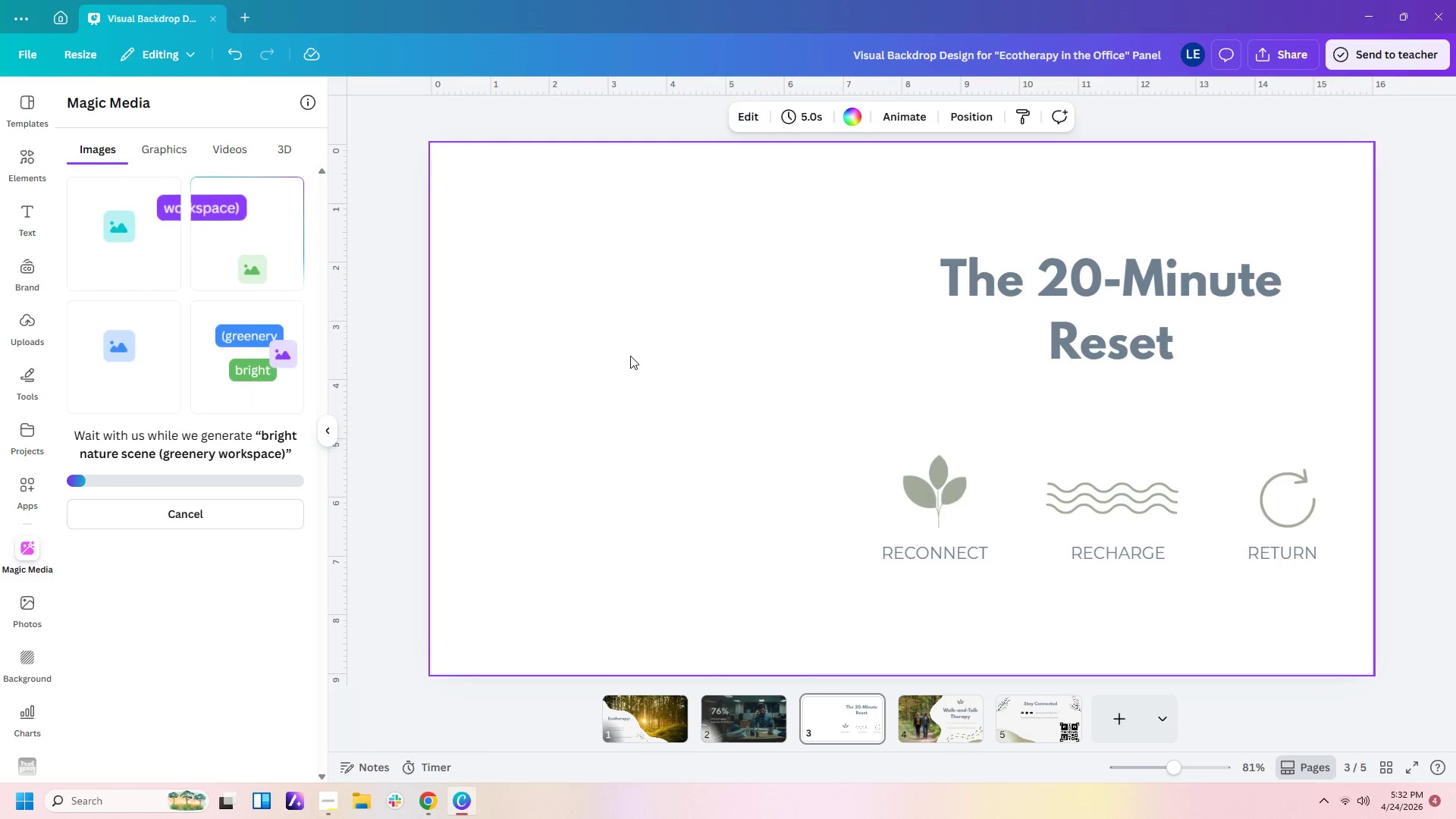 
wait(5.5)
 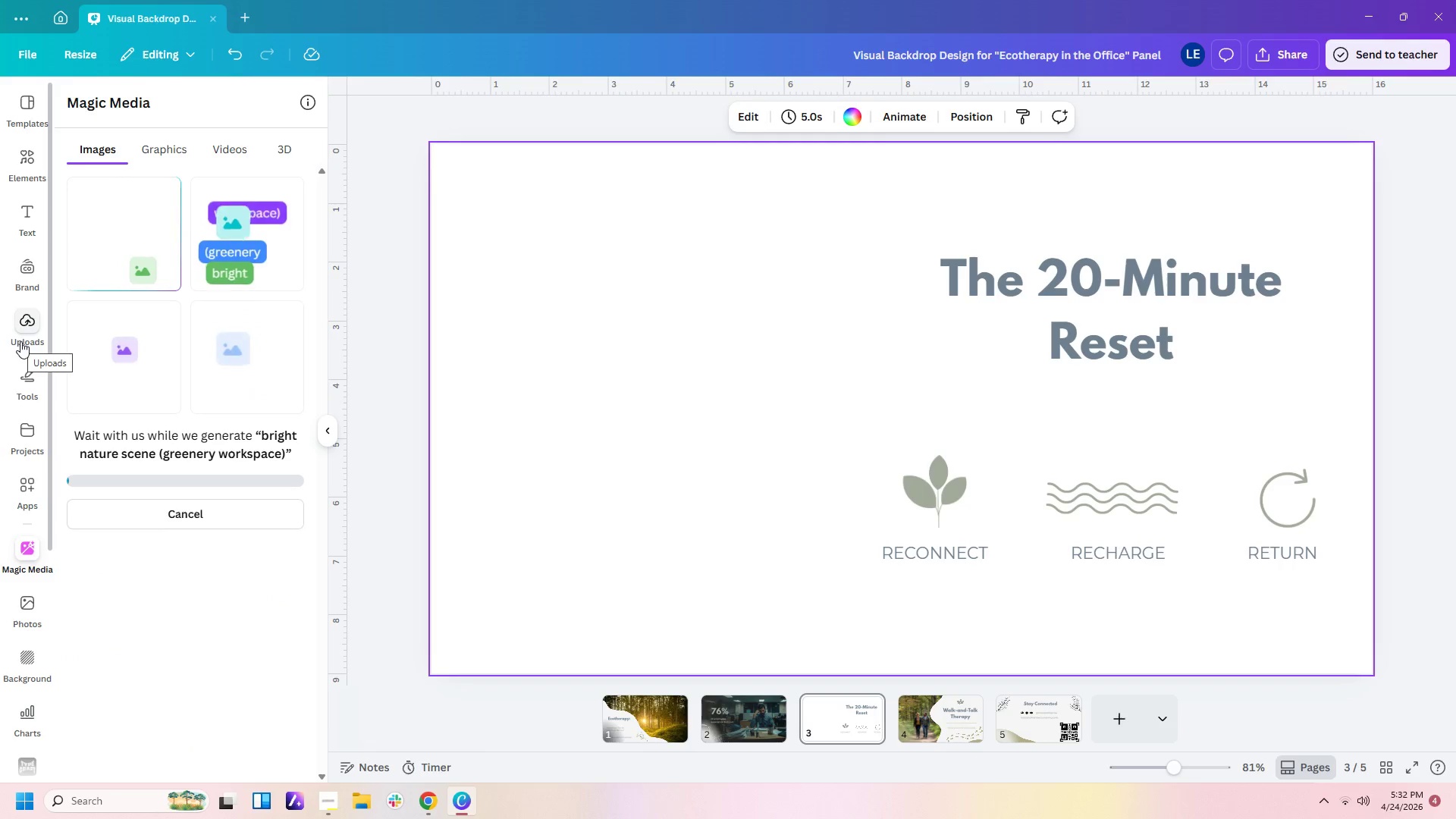 
left_click([925, 727])
 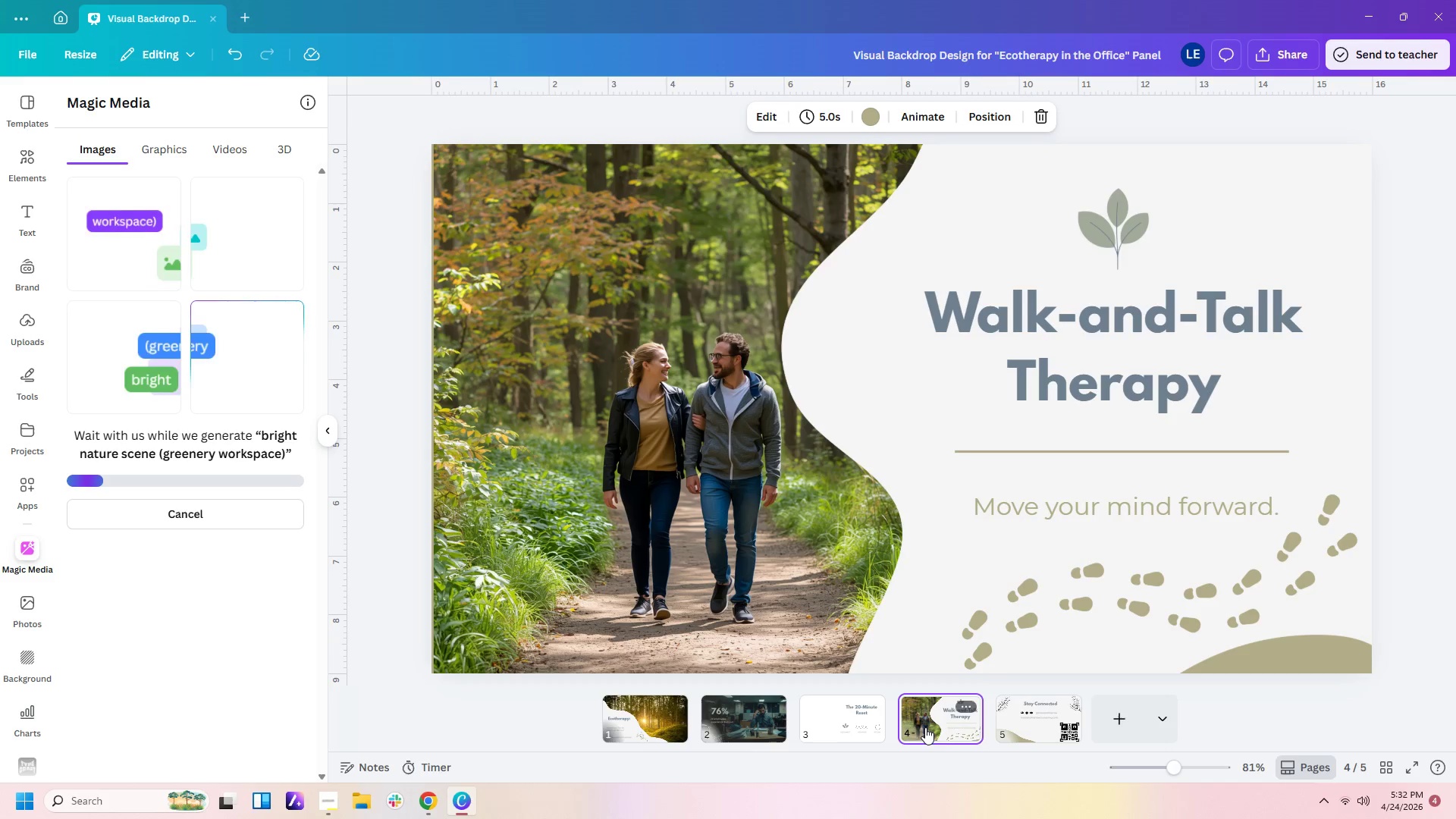 
left_click([1054, 699])
 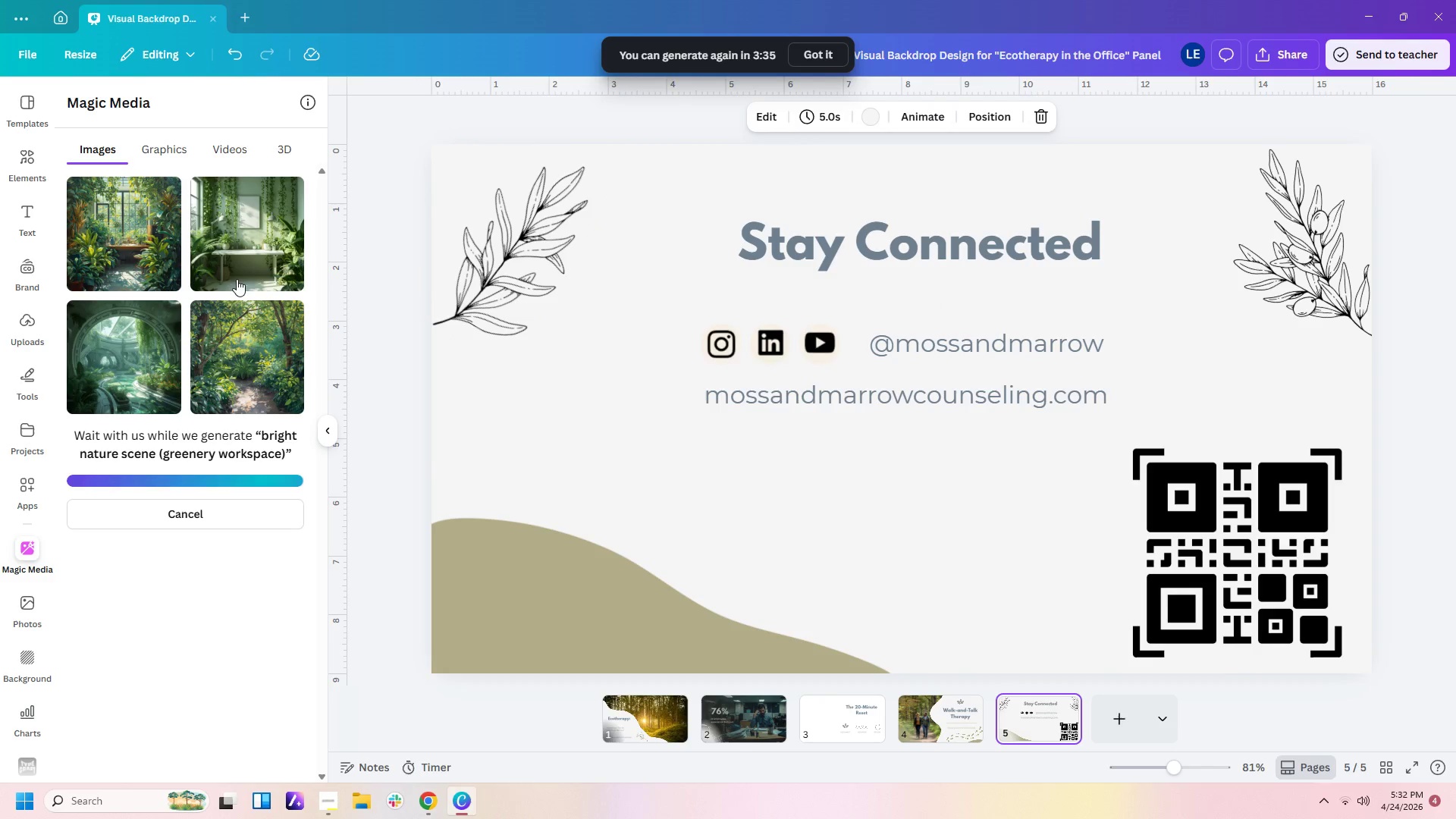 
wait(6.41)
 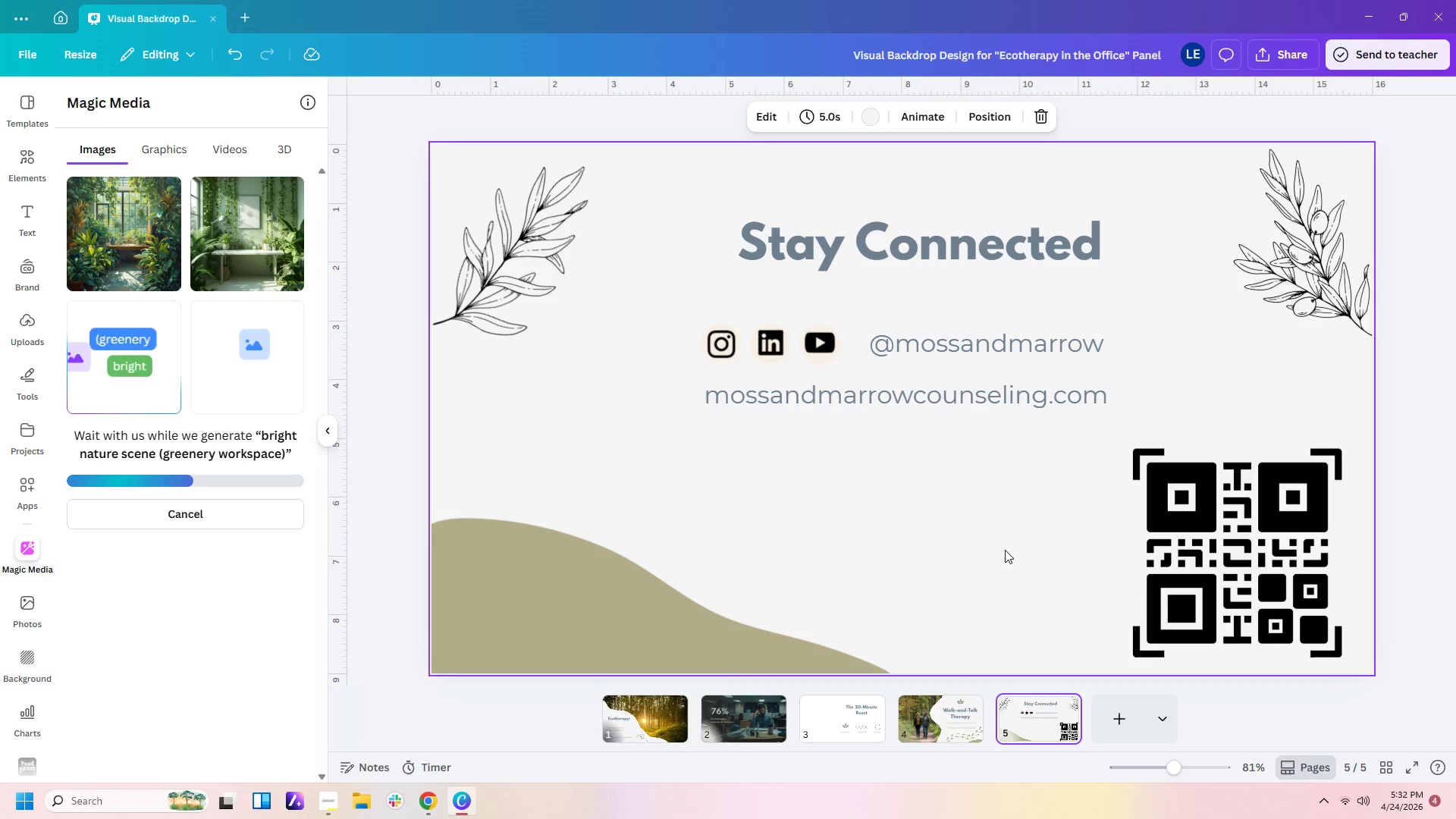 
left_click([824, 718])
 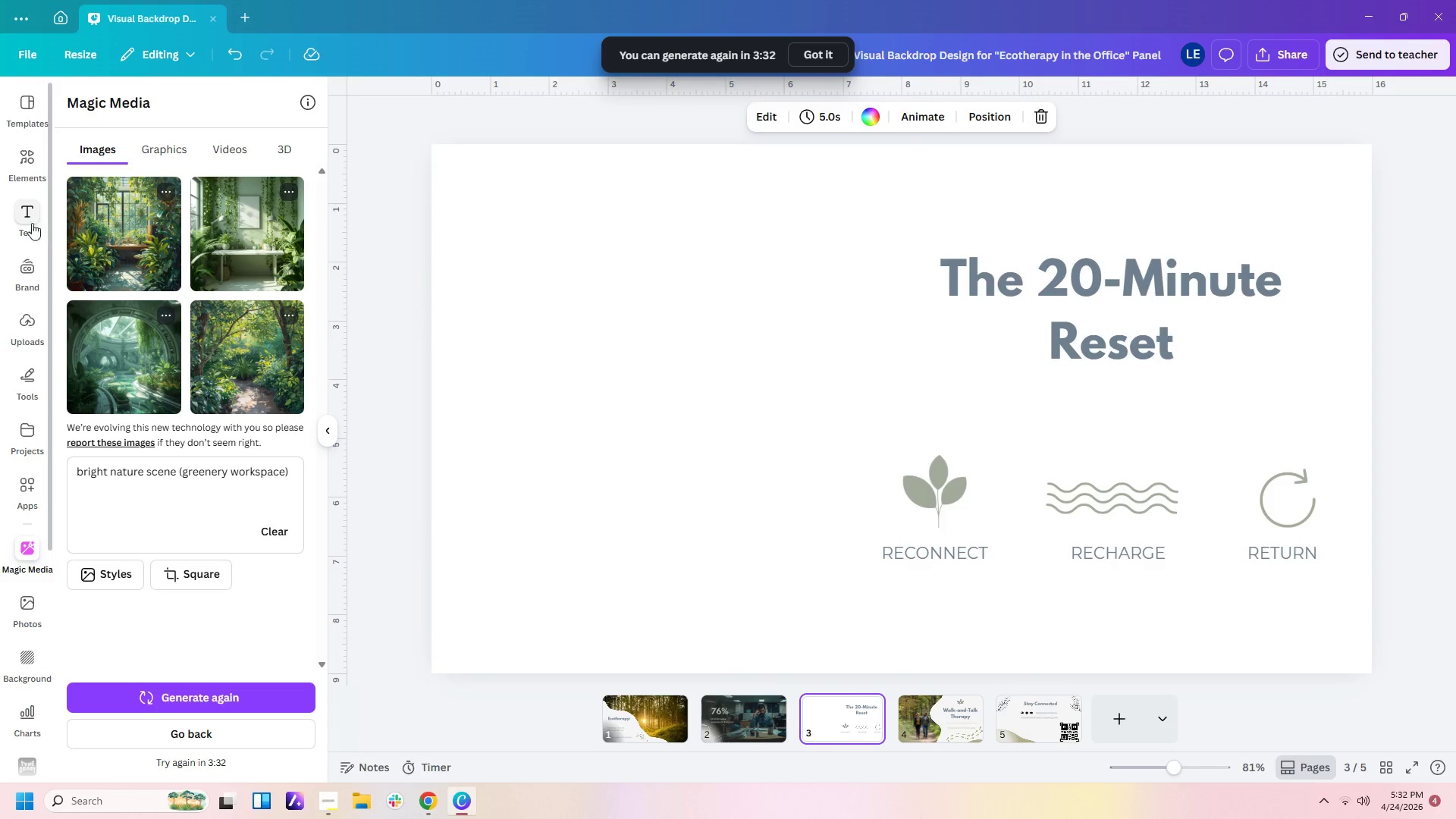 
left_click([83, 241])
 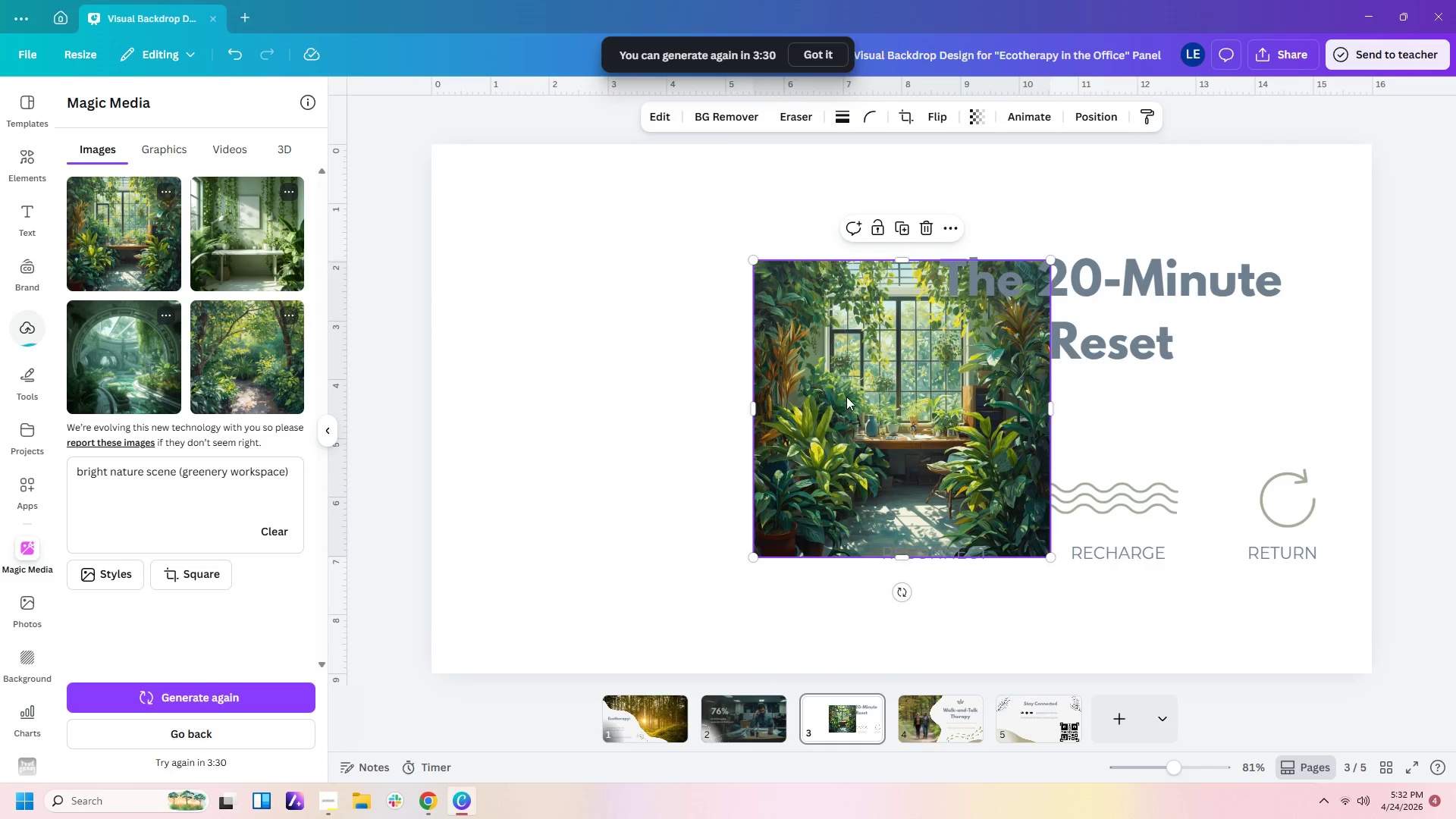 
left_click_drag(start_coordinate=[848, 398], to_coordinate=[675, 356])
 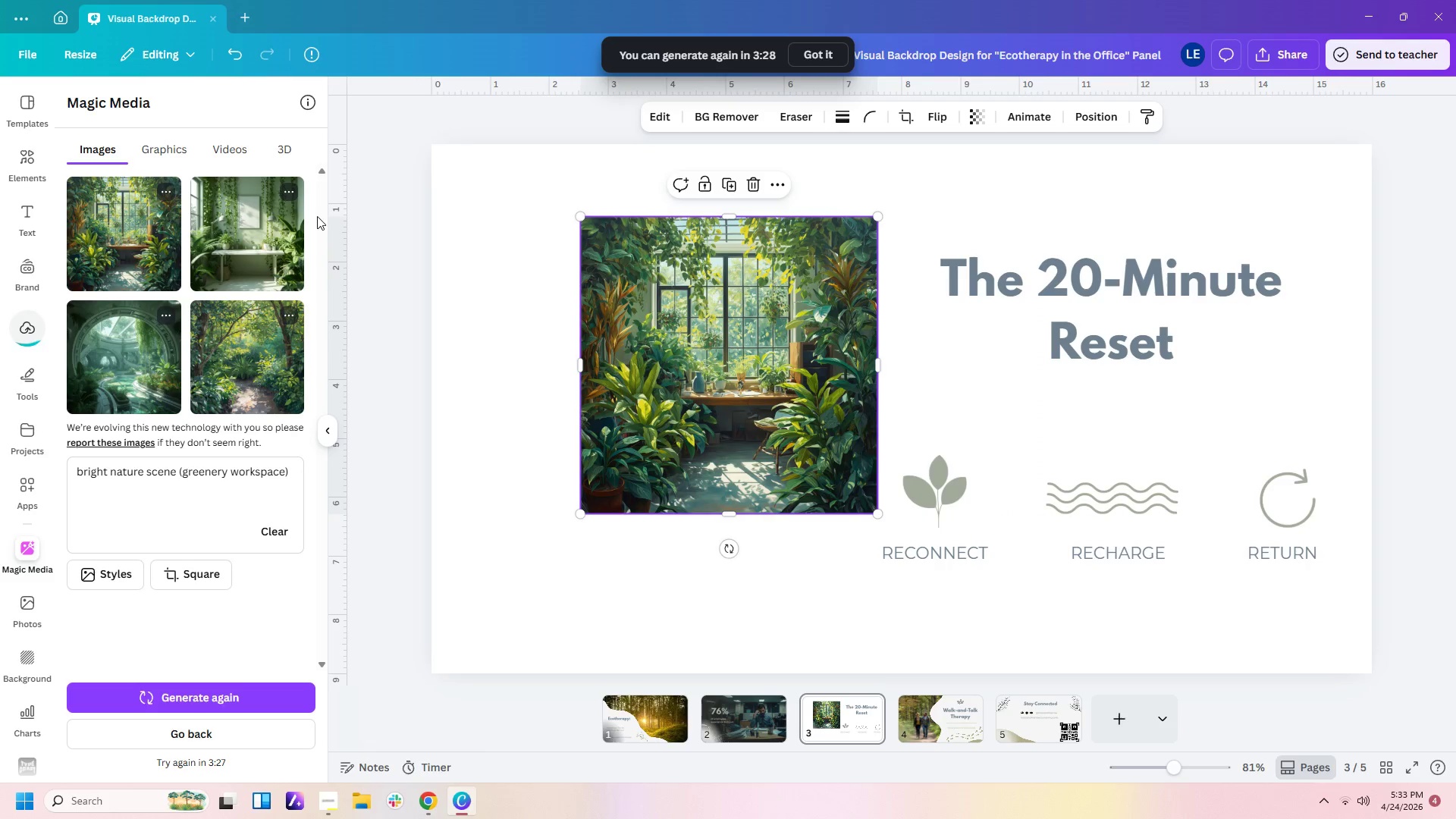 
left_click([257, 236])
 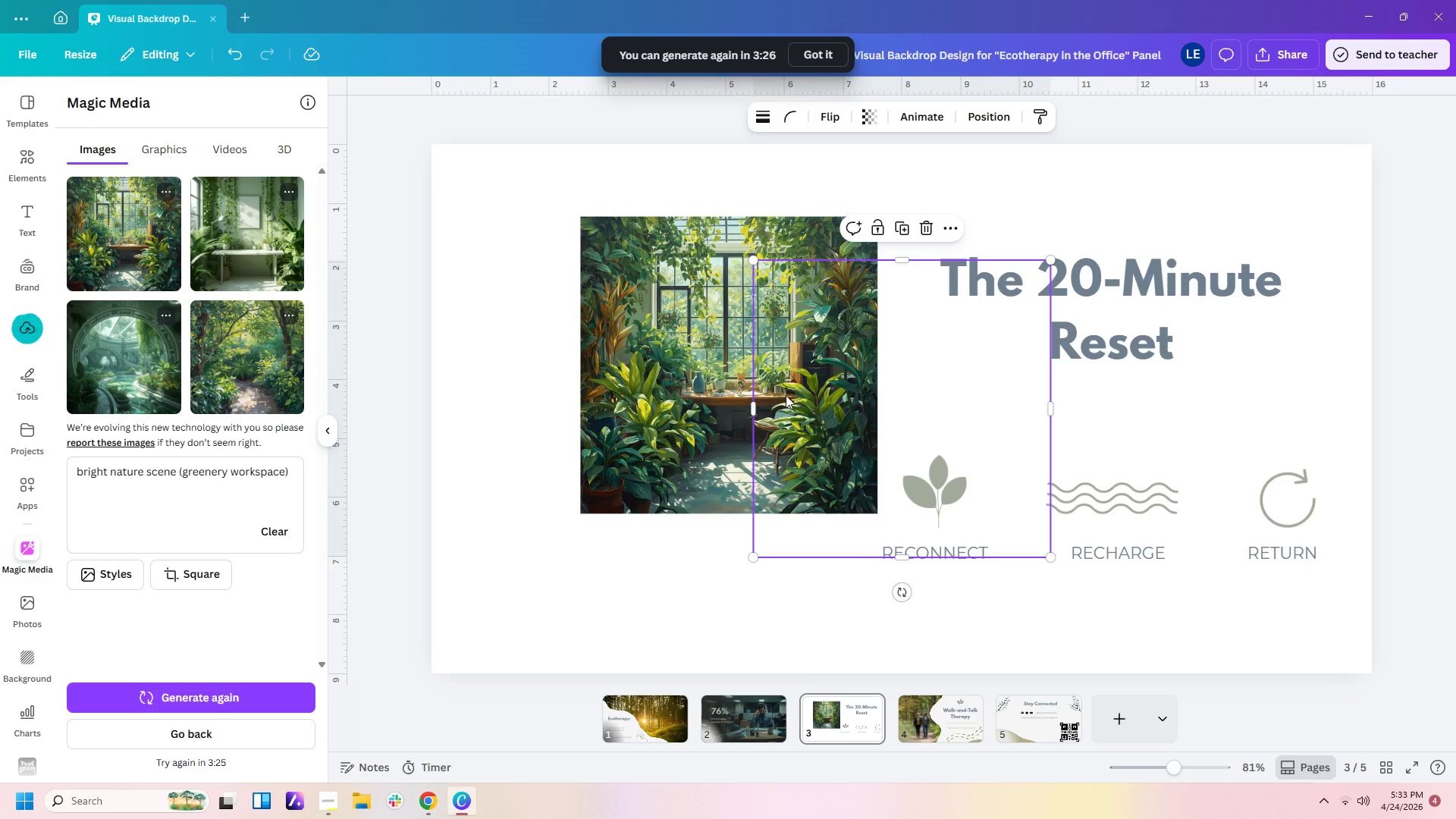 
left_click_drag(start_coordinate=[684, 395], to_coordinate=[677, 399])
 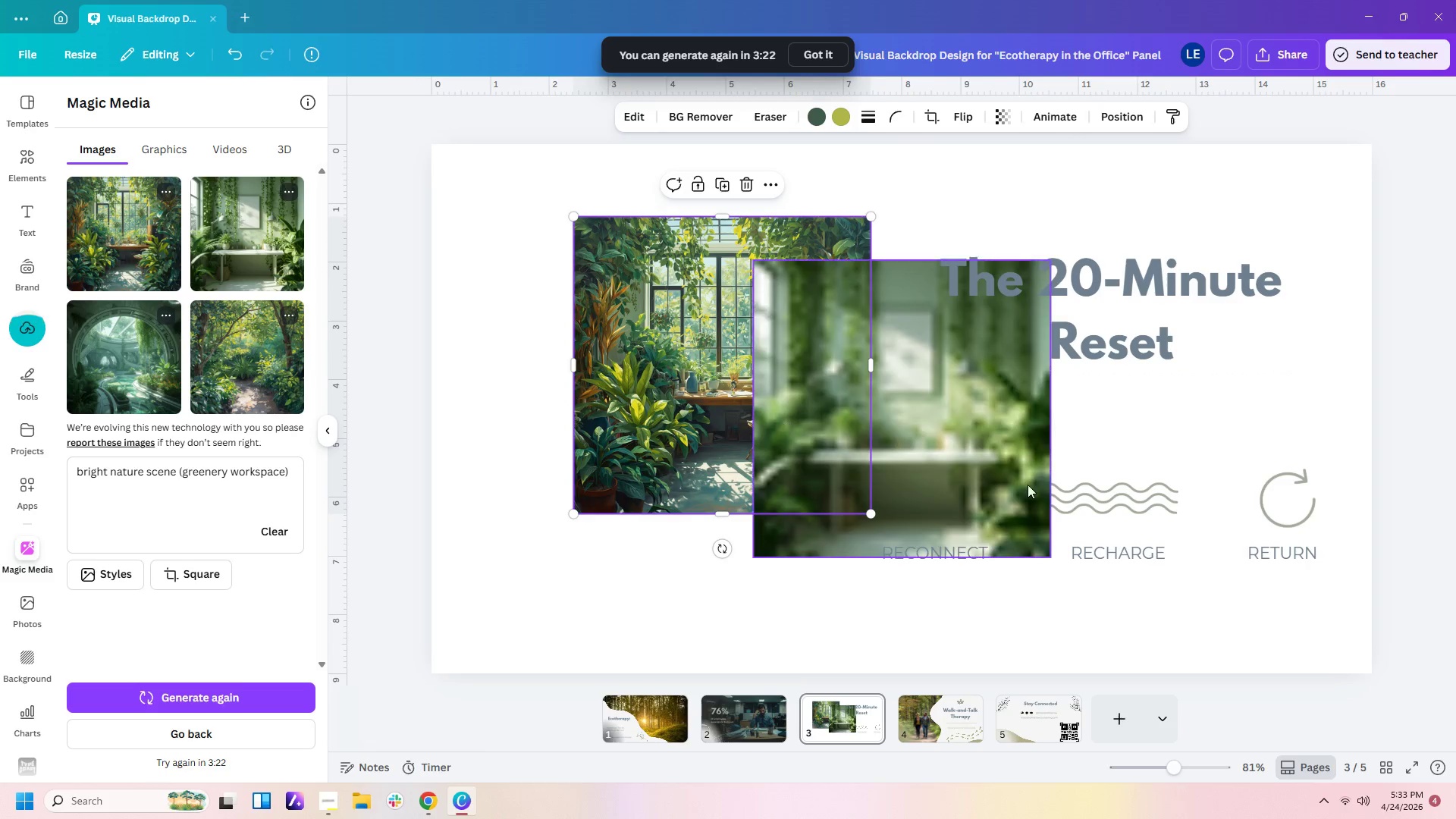 
left_click([952, 482])
 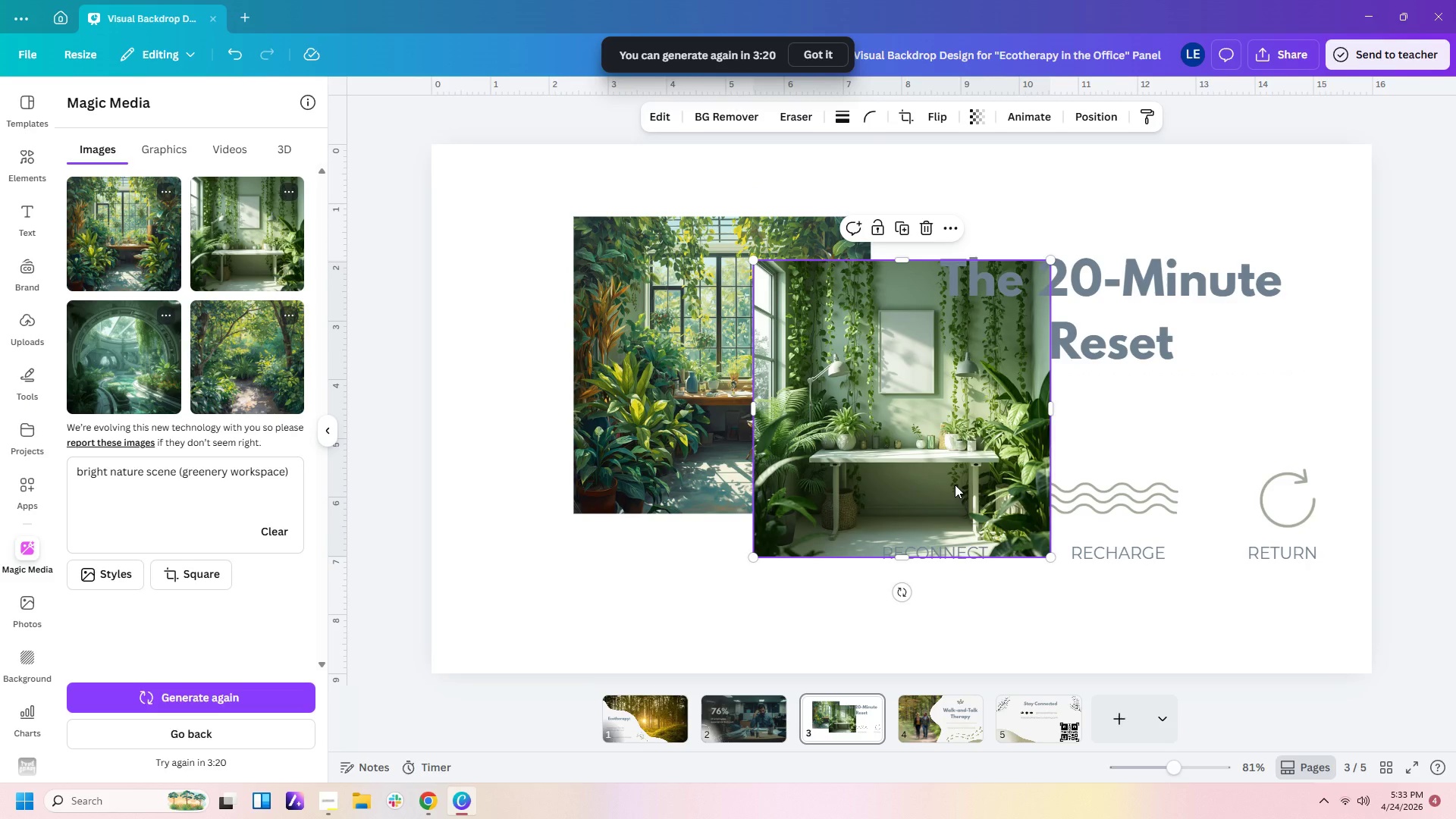 
key(Delete)
 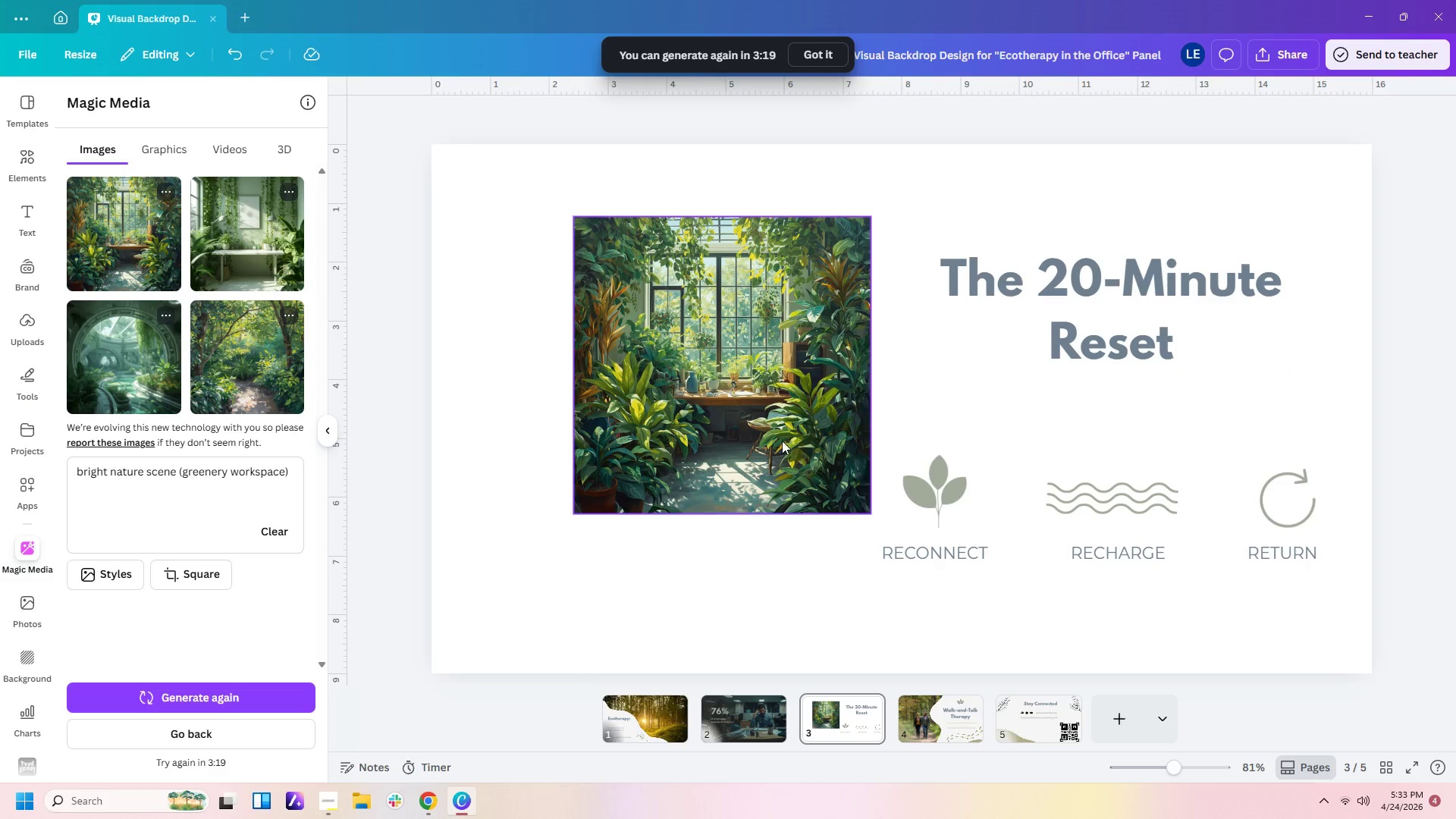 
left_click_drag(start_coordinate=[781, 441], to_coordinate=[639, 371])
 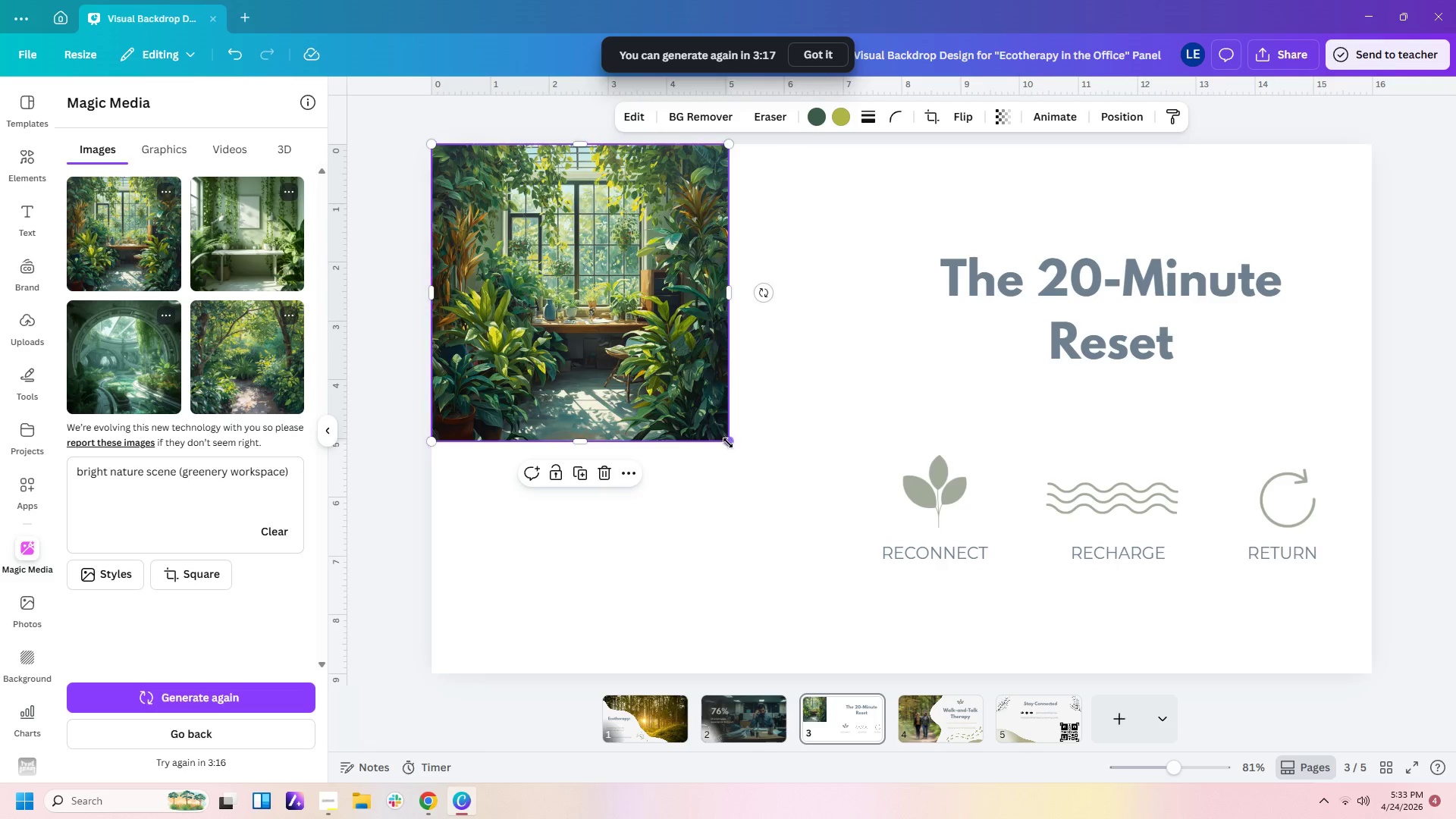 
left_click_drag(start_coordinate=[728, 443], to_coordinate=[891, 744])
 